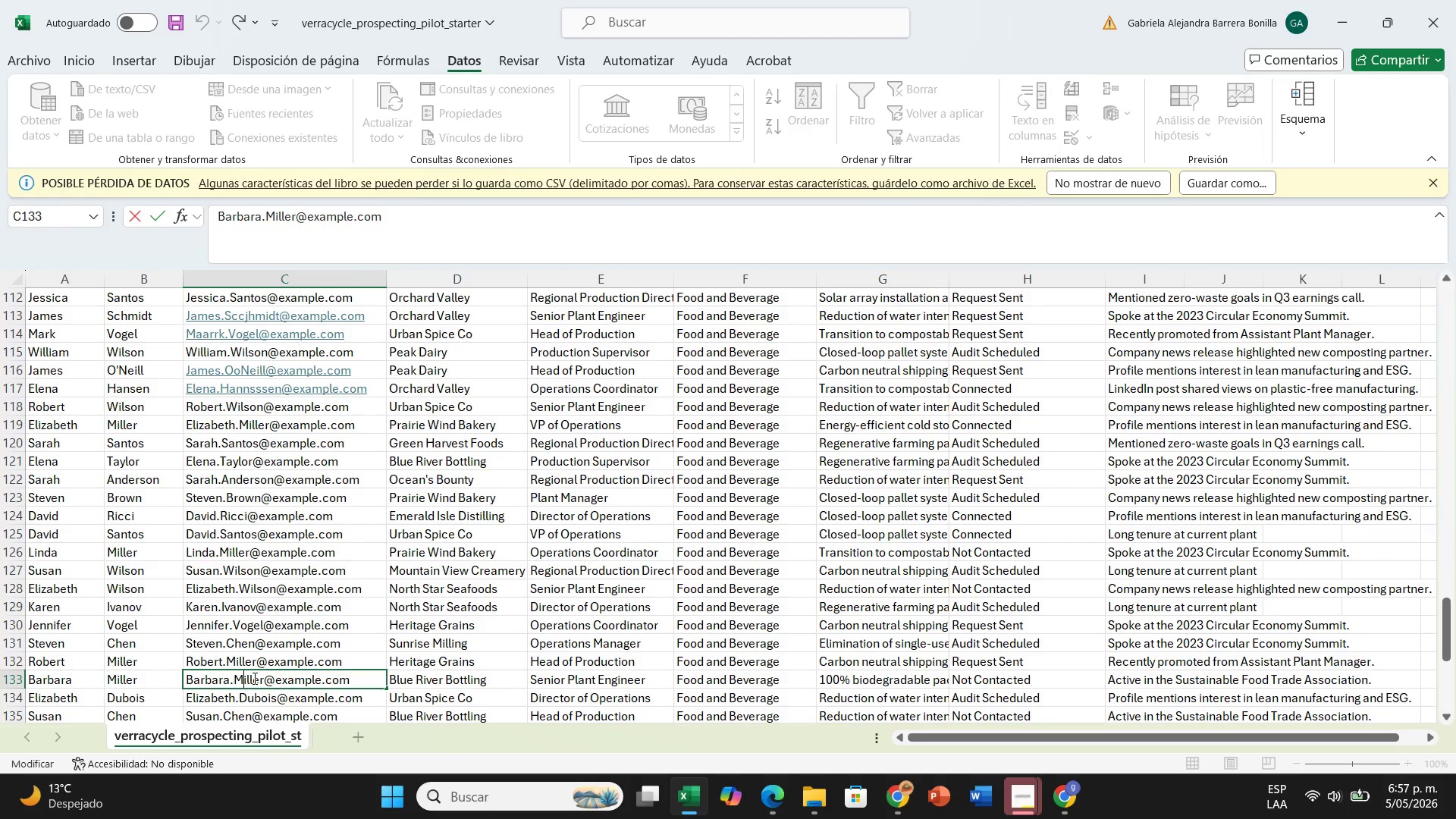 
type(ii)
 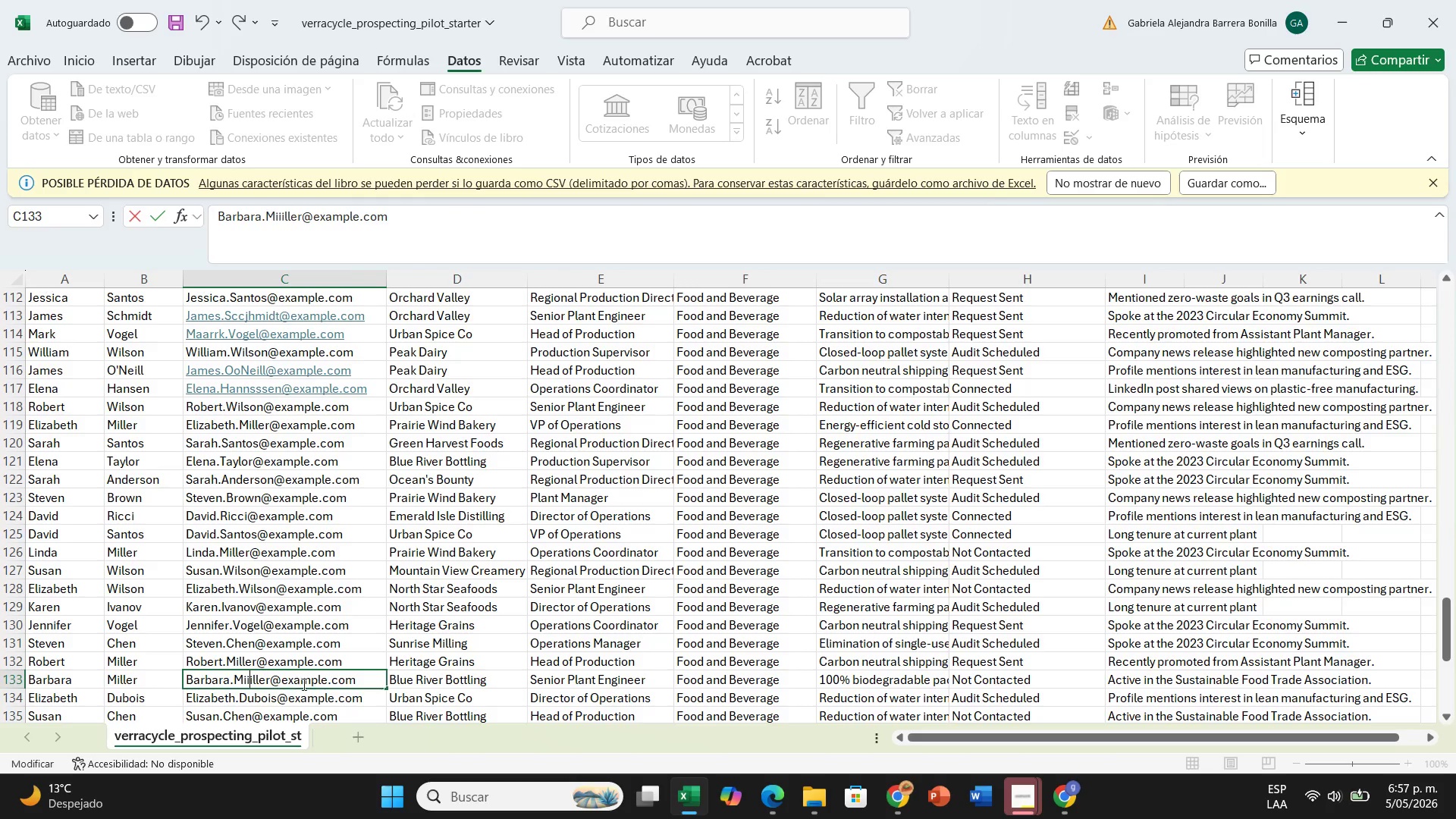 
scroll: coordinate [325, 690], scroll_direction: down, amount: 2.0
 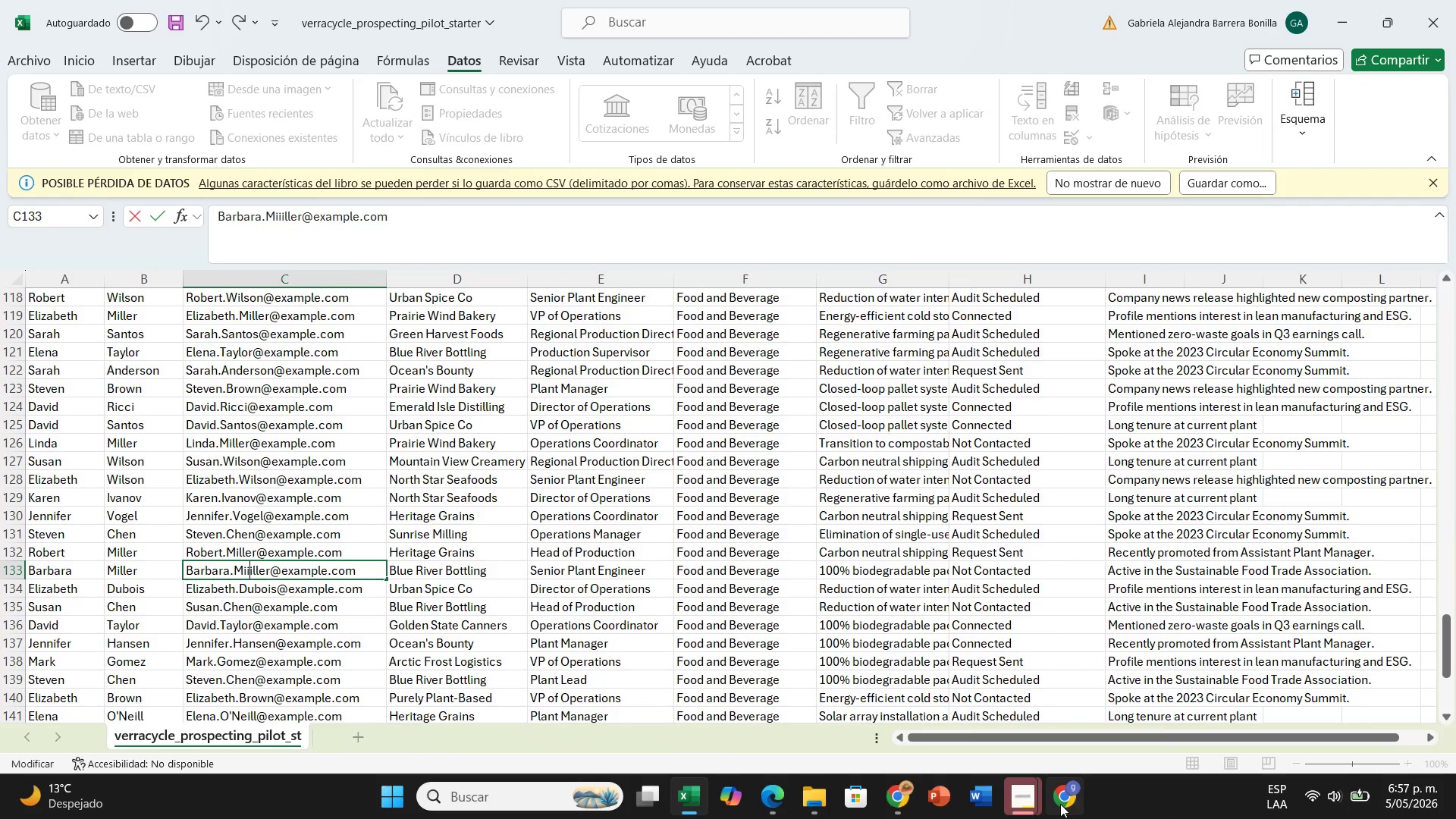 
left_click([1072, 714])
 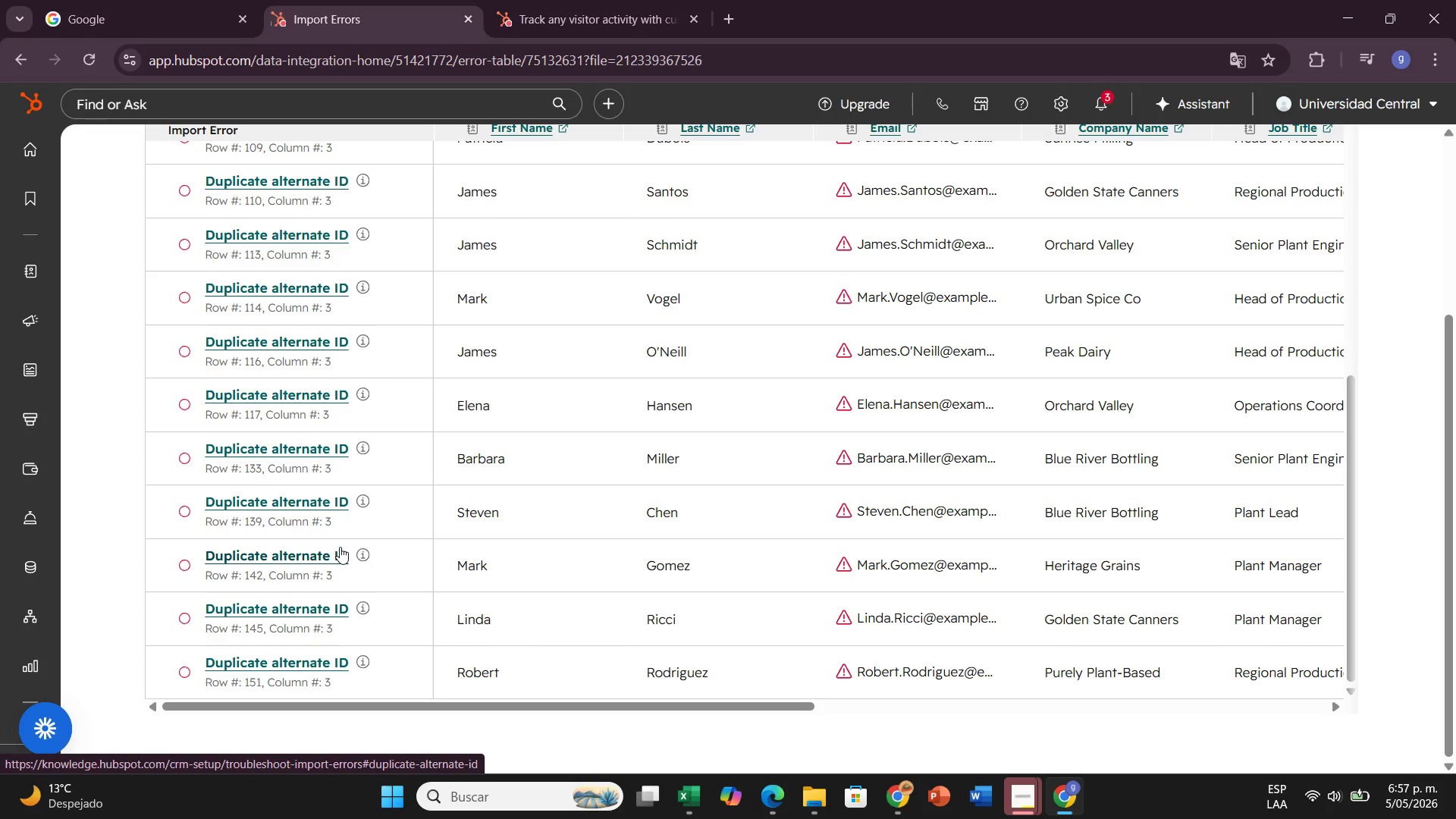 
wait(11.27)
 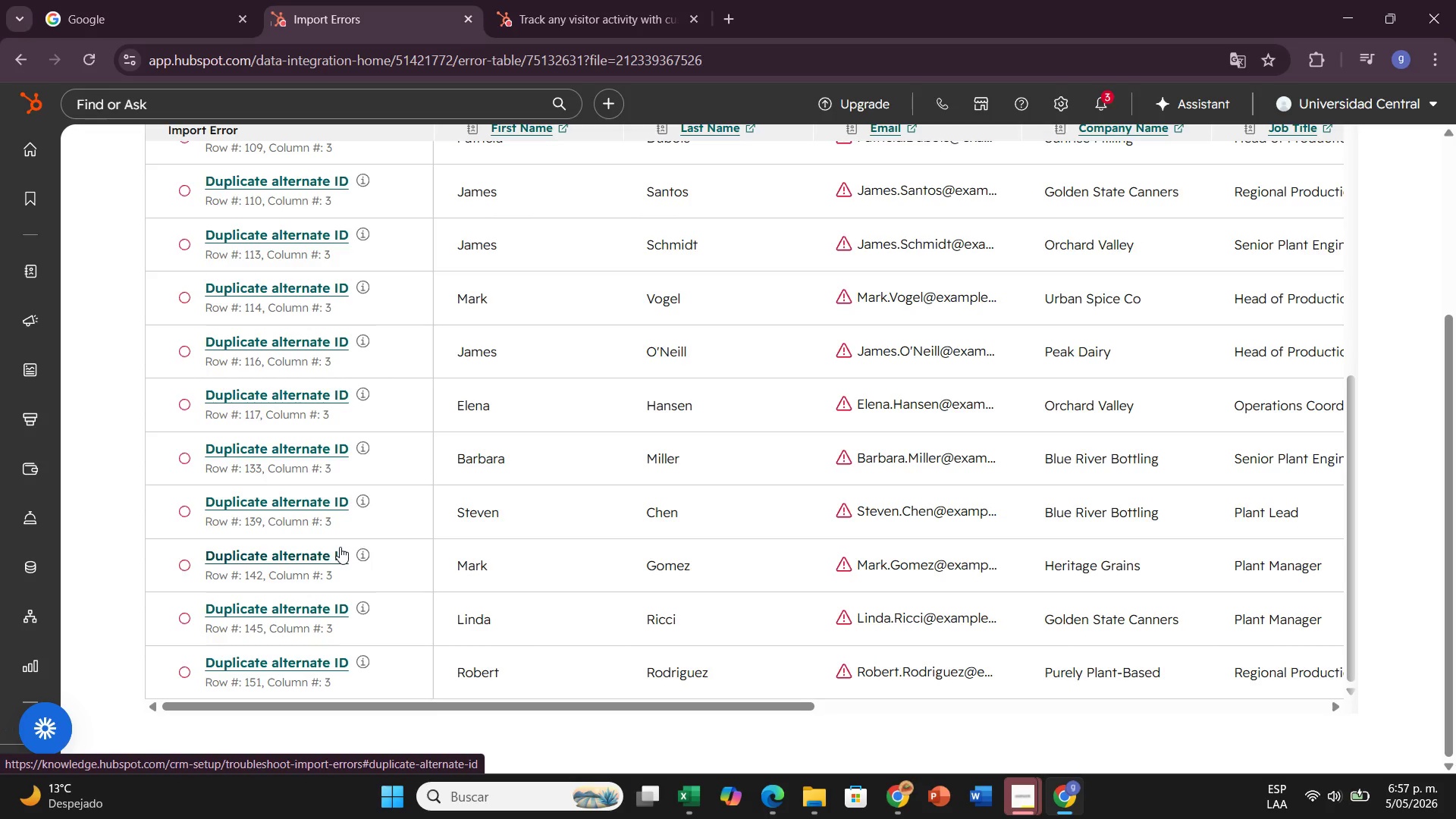 
left_click([666, 718])
 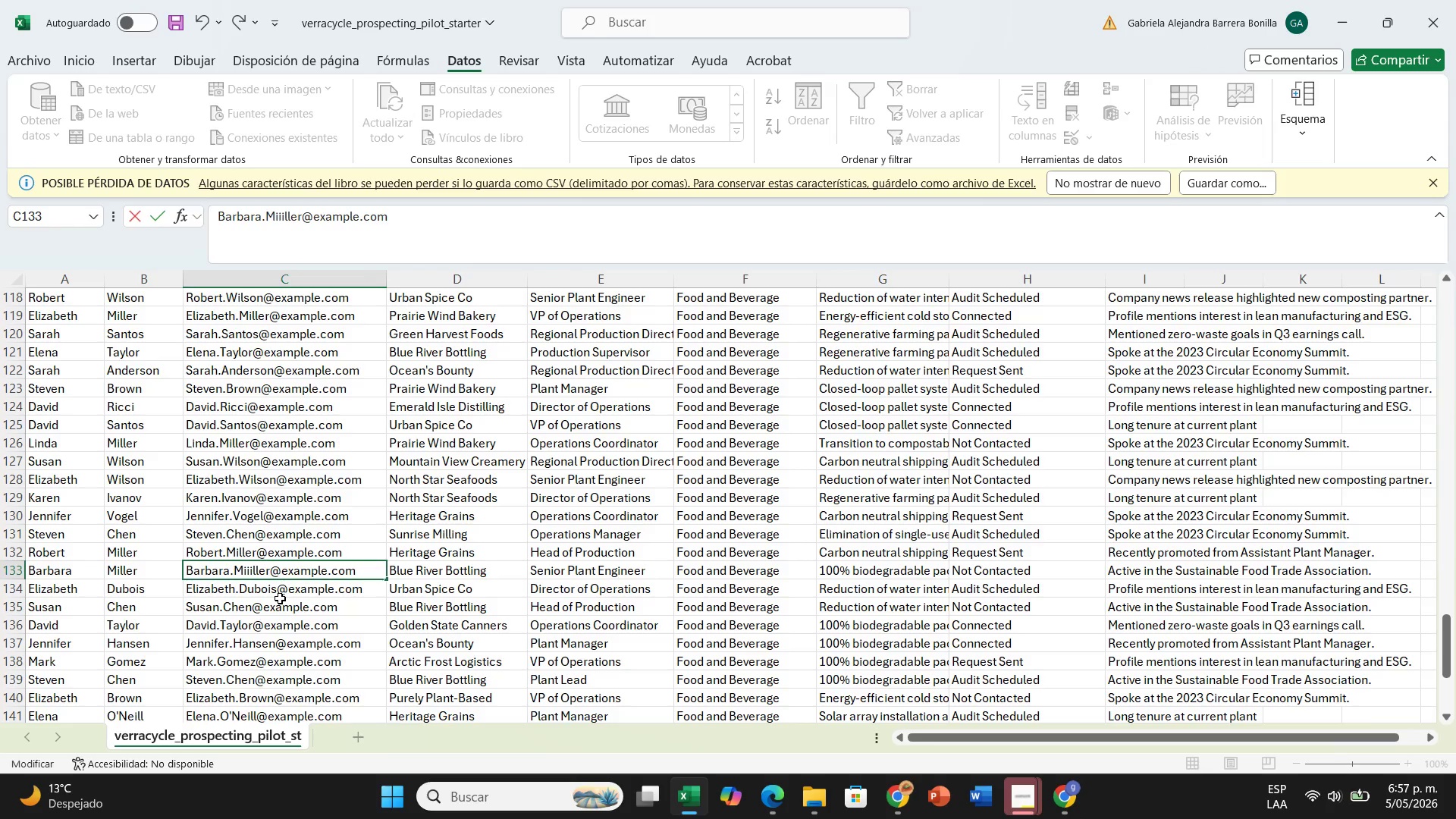 
scroll: coordinate [280, 598], scroll_direction: down, amount: 2.0
 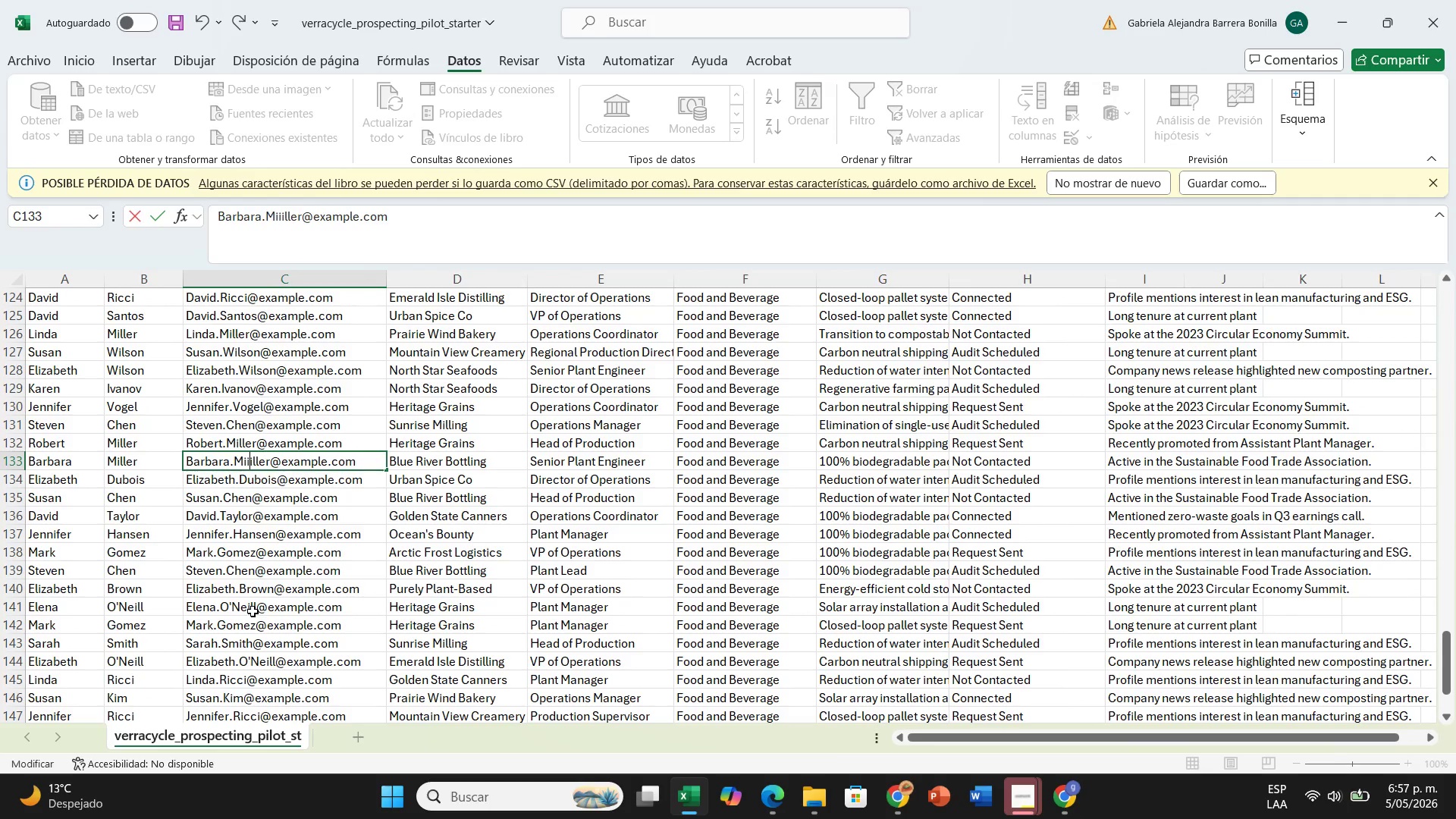 
double_click([233, 601])
 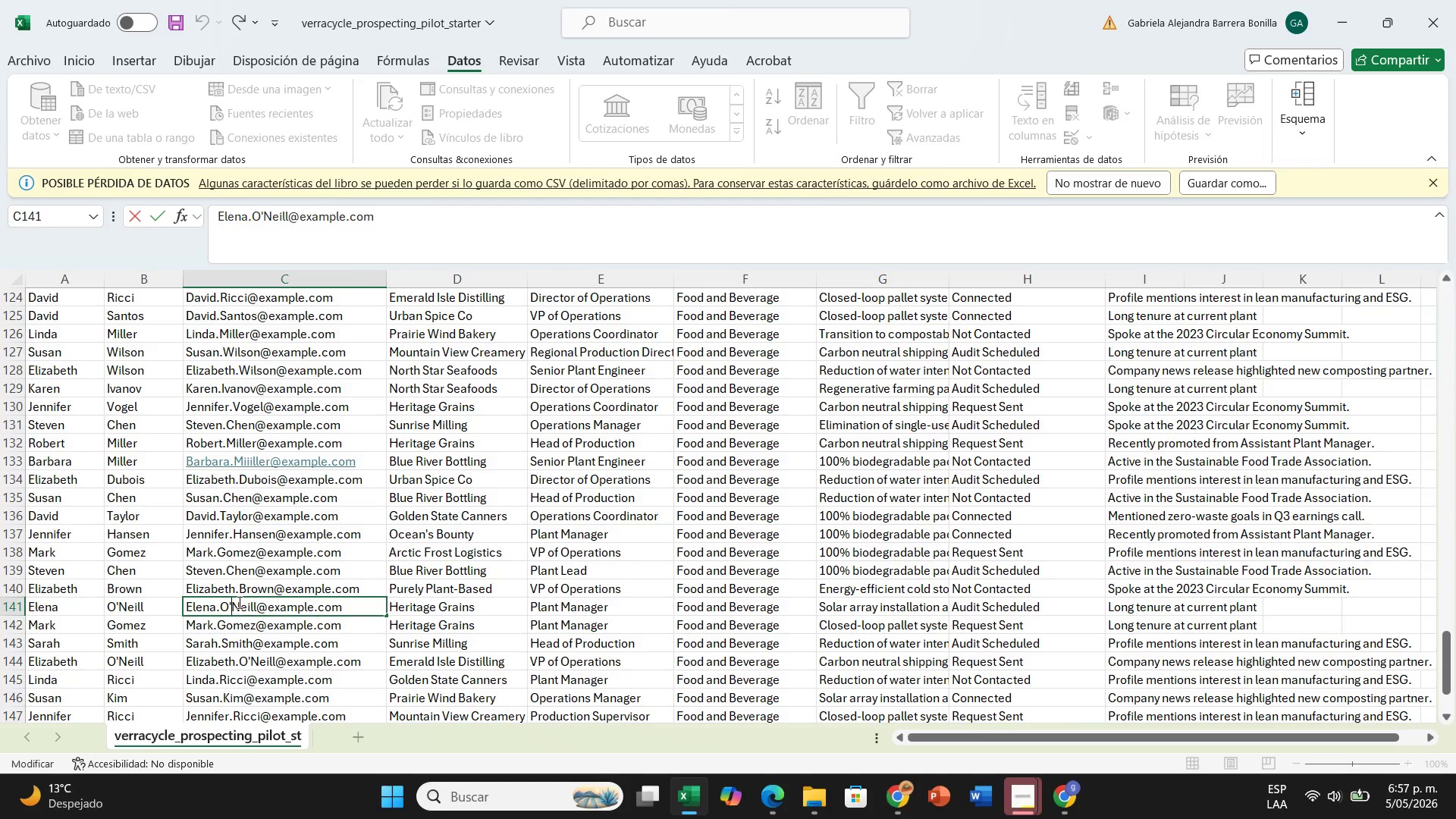 
key(BracketRight)
 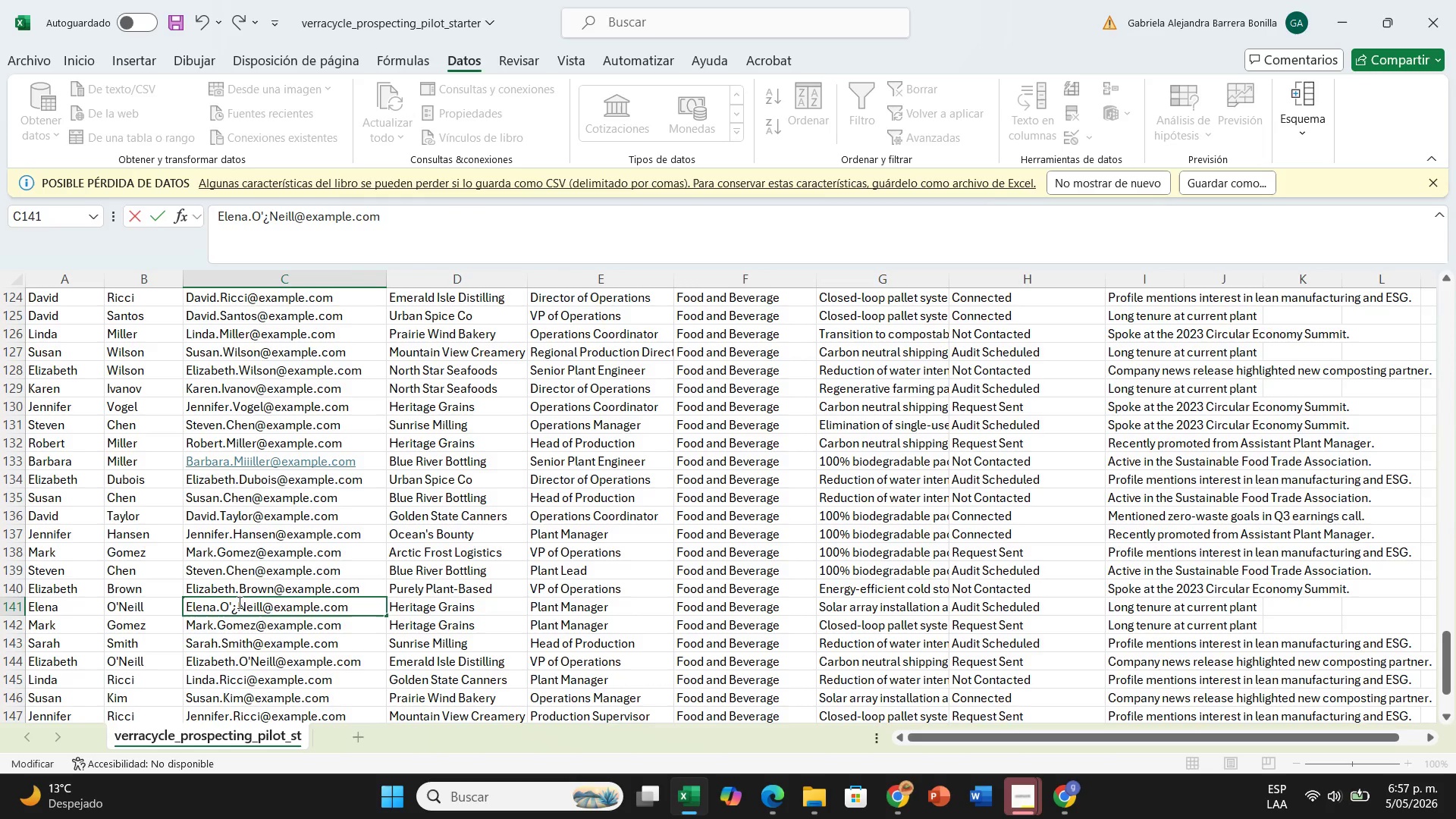 
key(Backspace)
 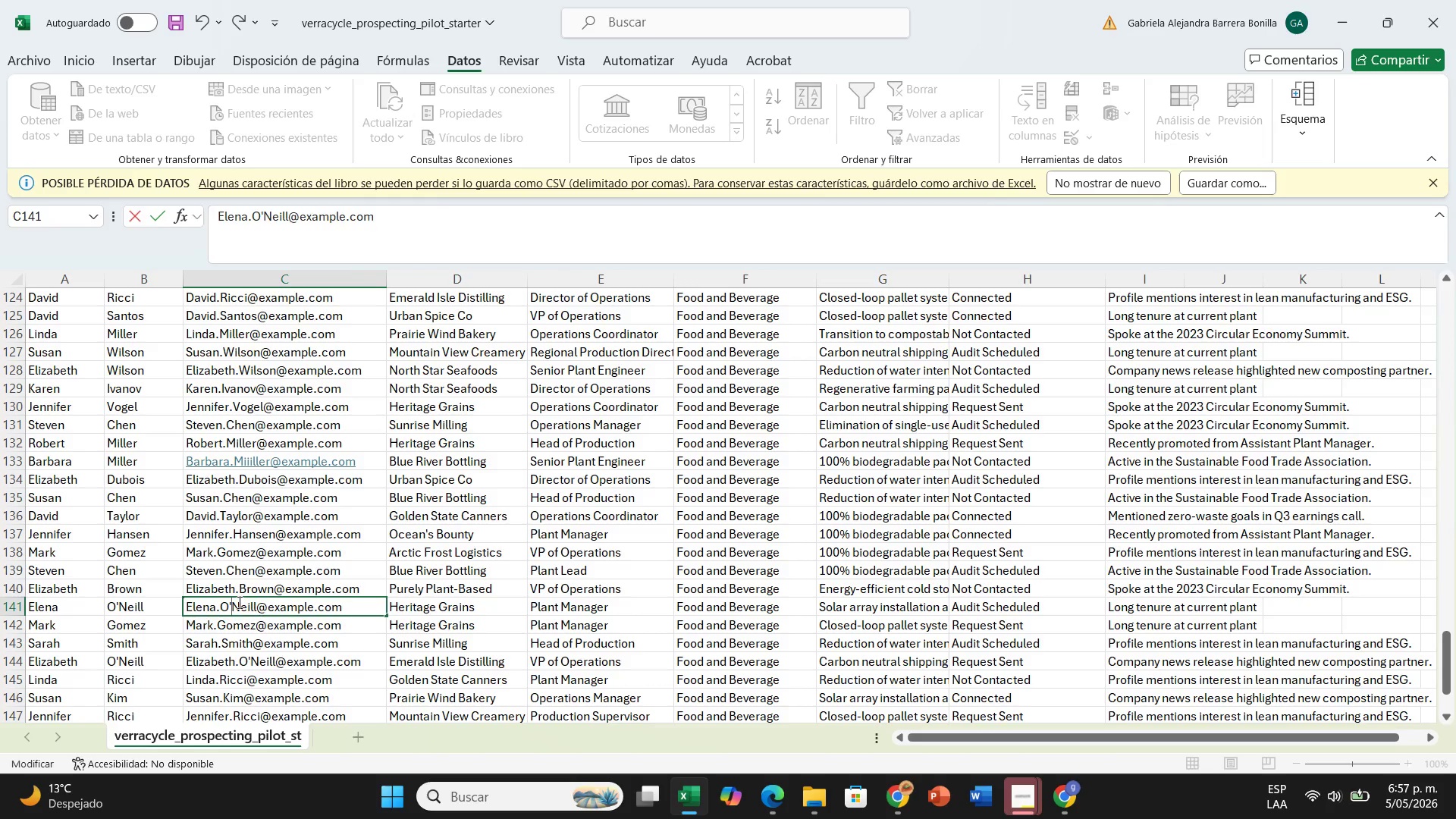 
key(Backspace)
 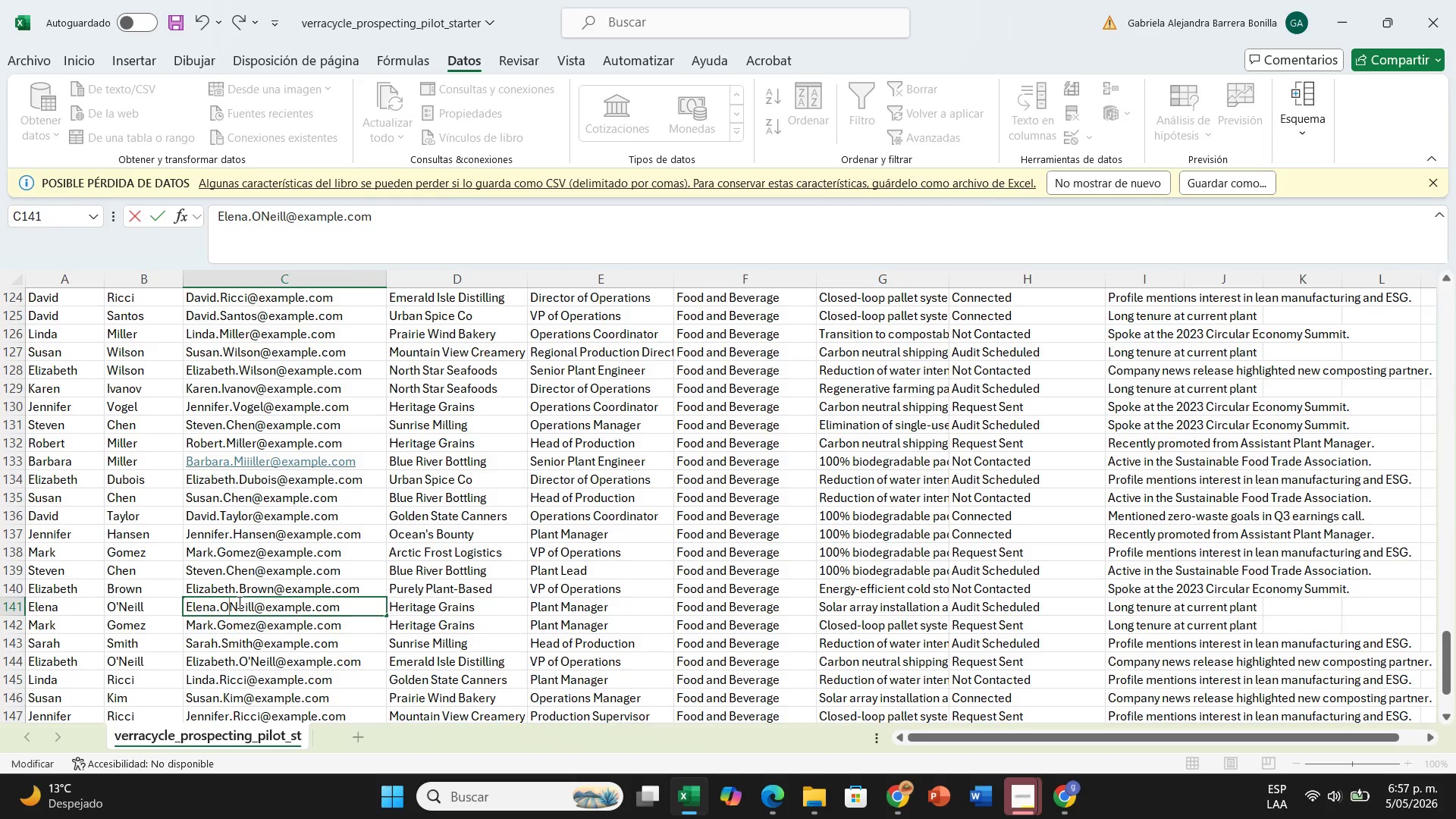 
key(Backspace)
 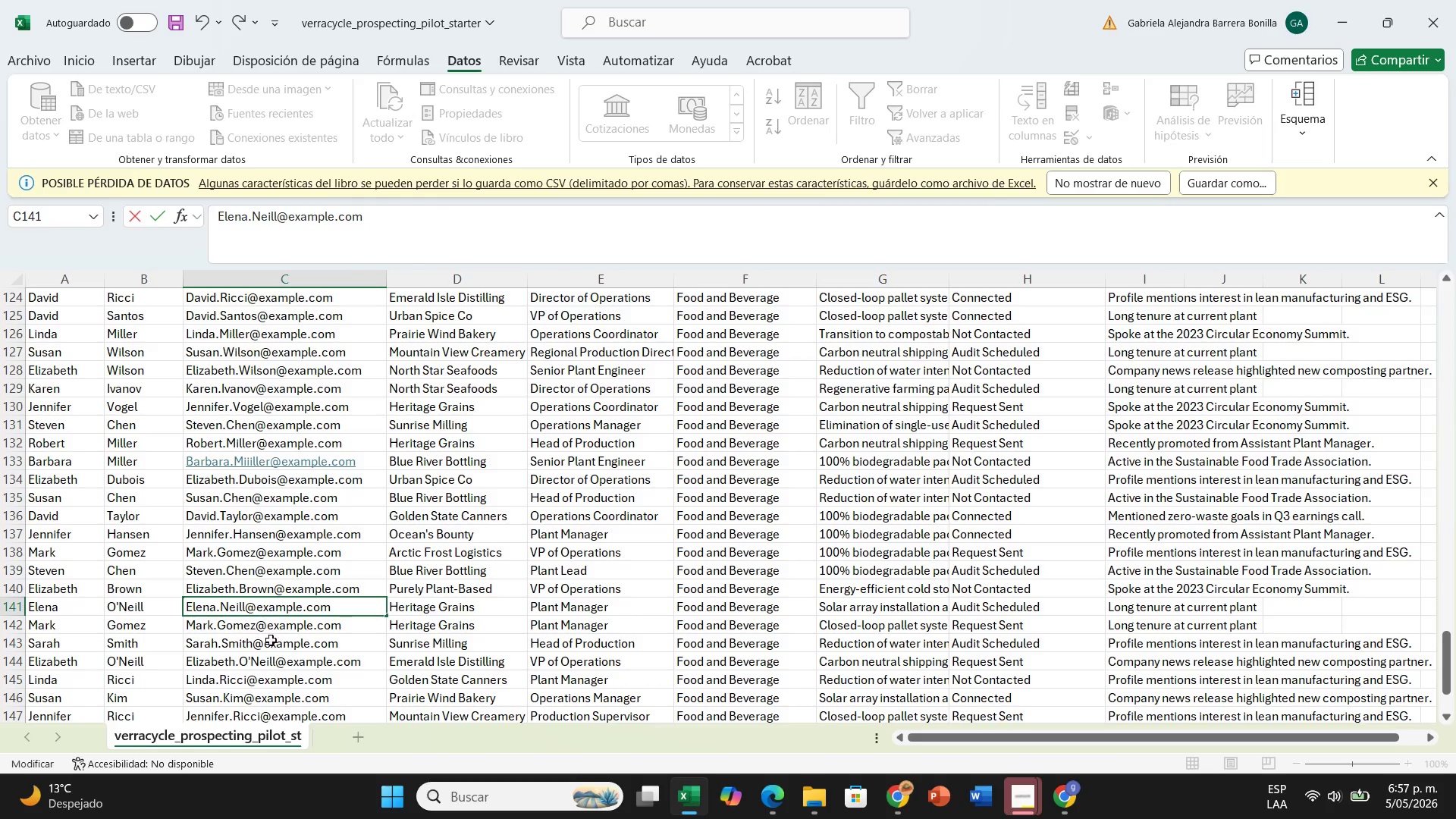 
wait(5.77)
 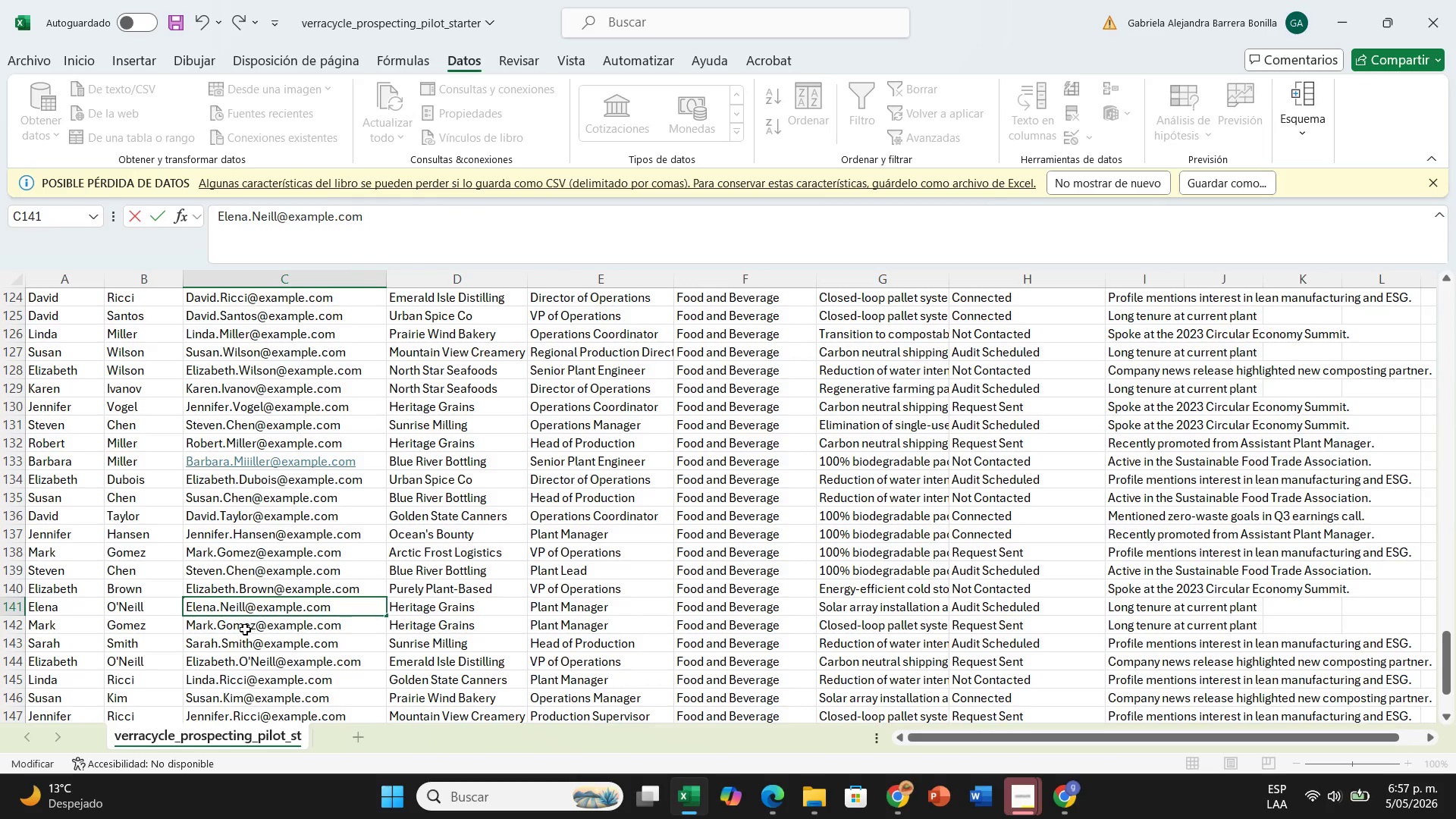 
scroll: coordinate [298, 637], scroll_direction: down, amount: 1.0
 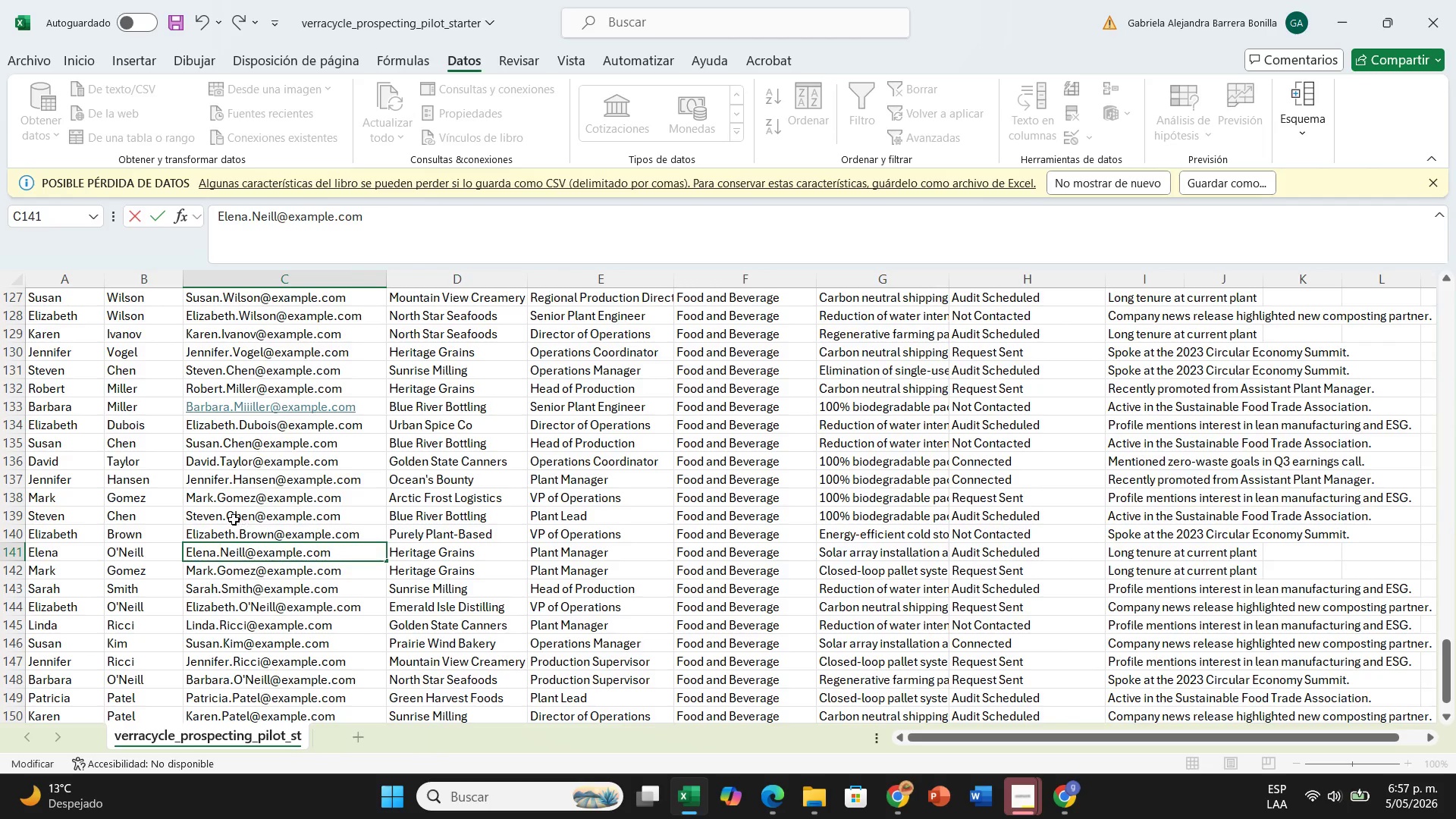 
double_click([231, 516])
 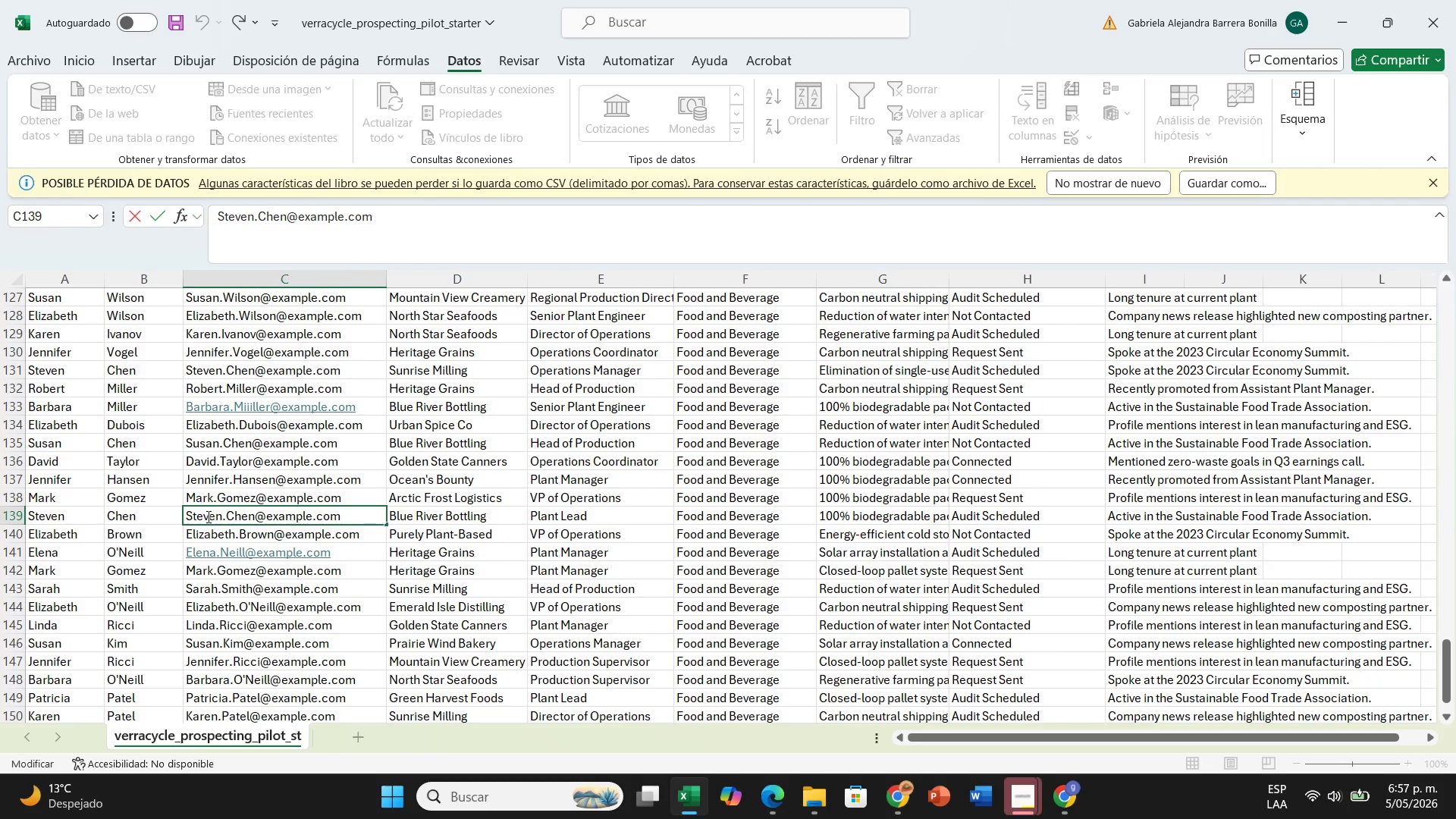 
left_click([206, 517])
 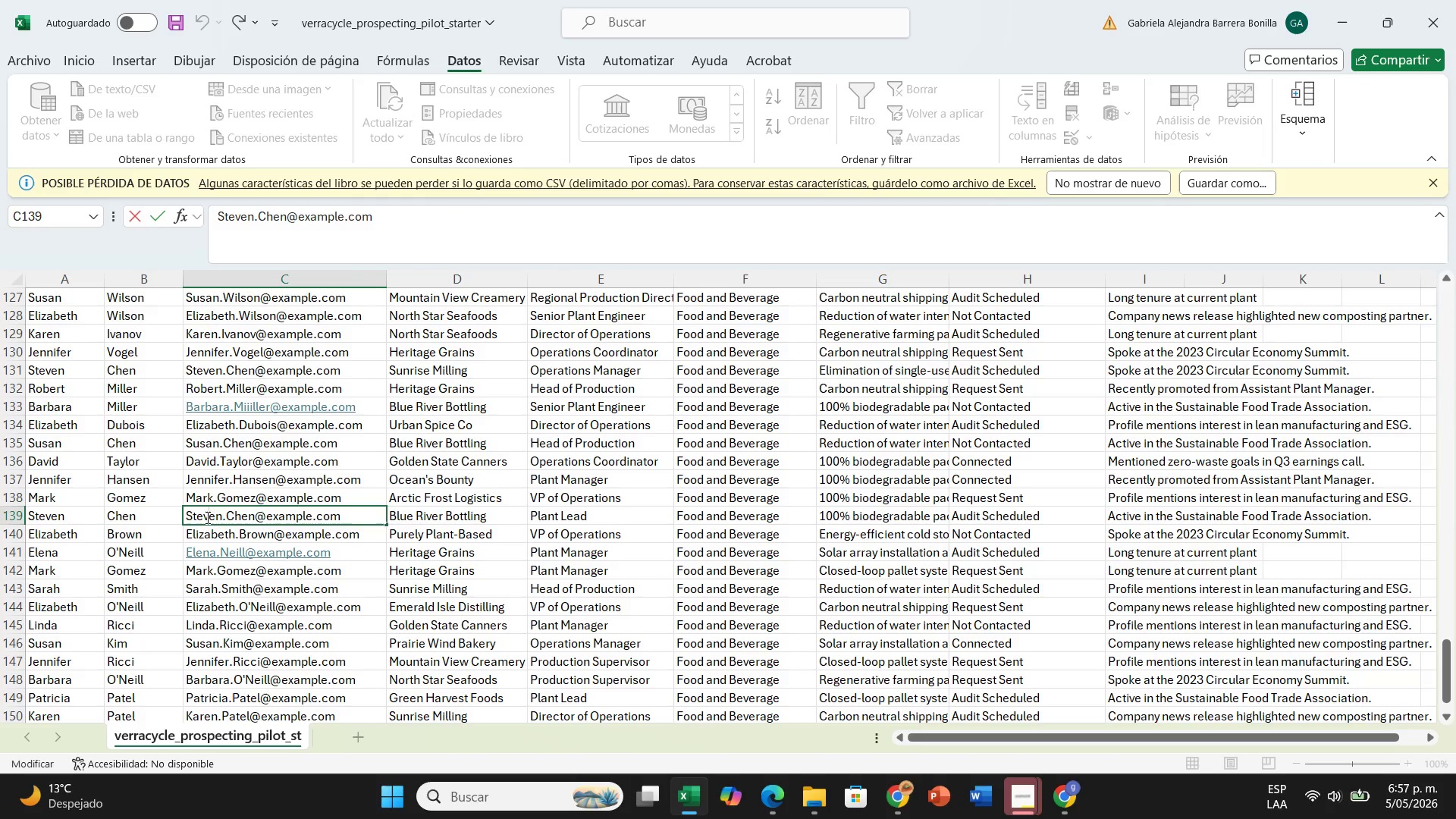 
key(Backspace)
 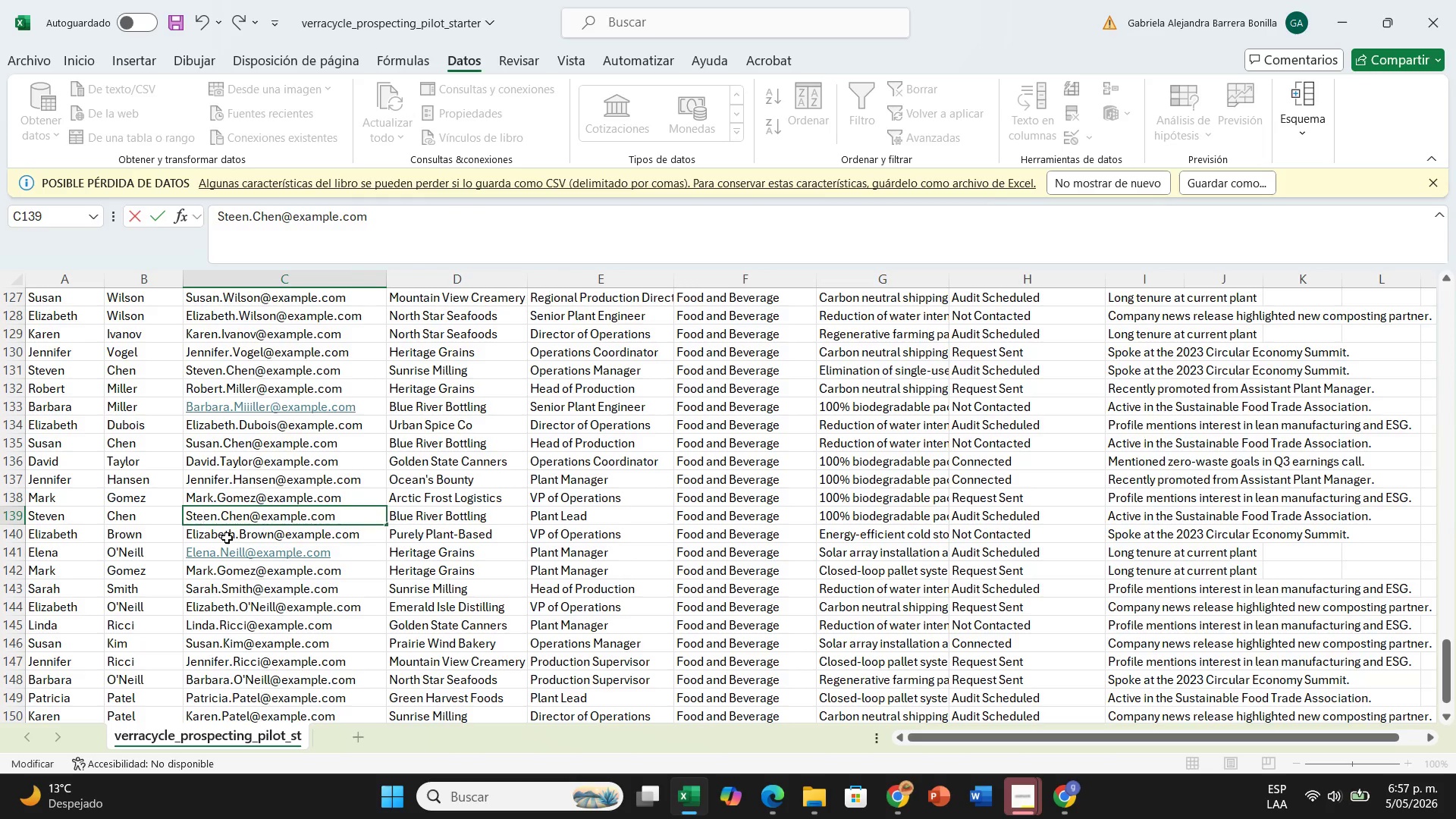 
left_click([242, 512])
 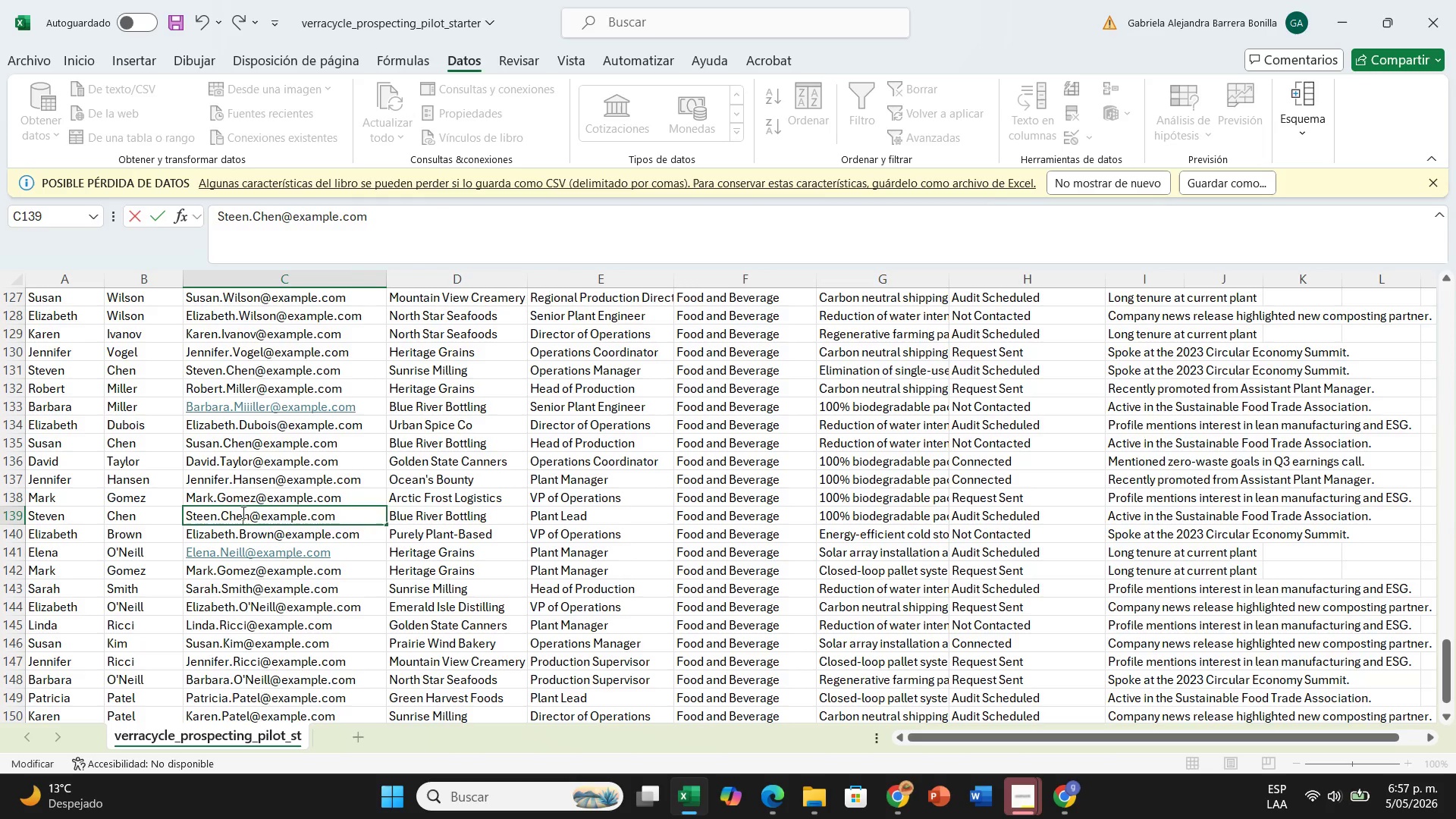 
key(E)
 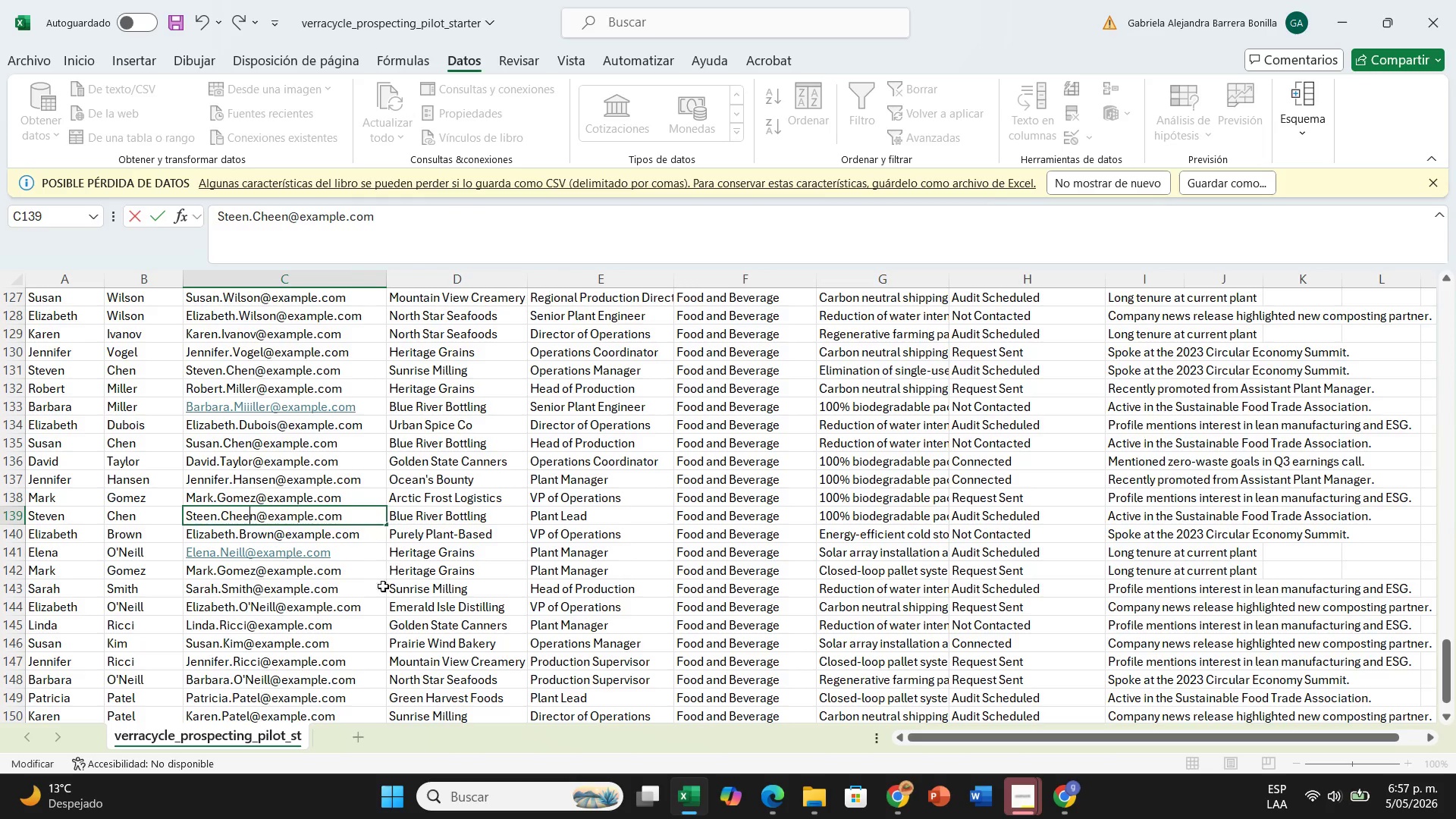 
left_click([331, 607])
 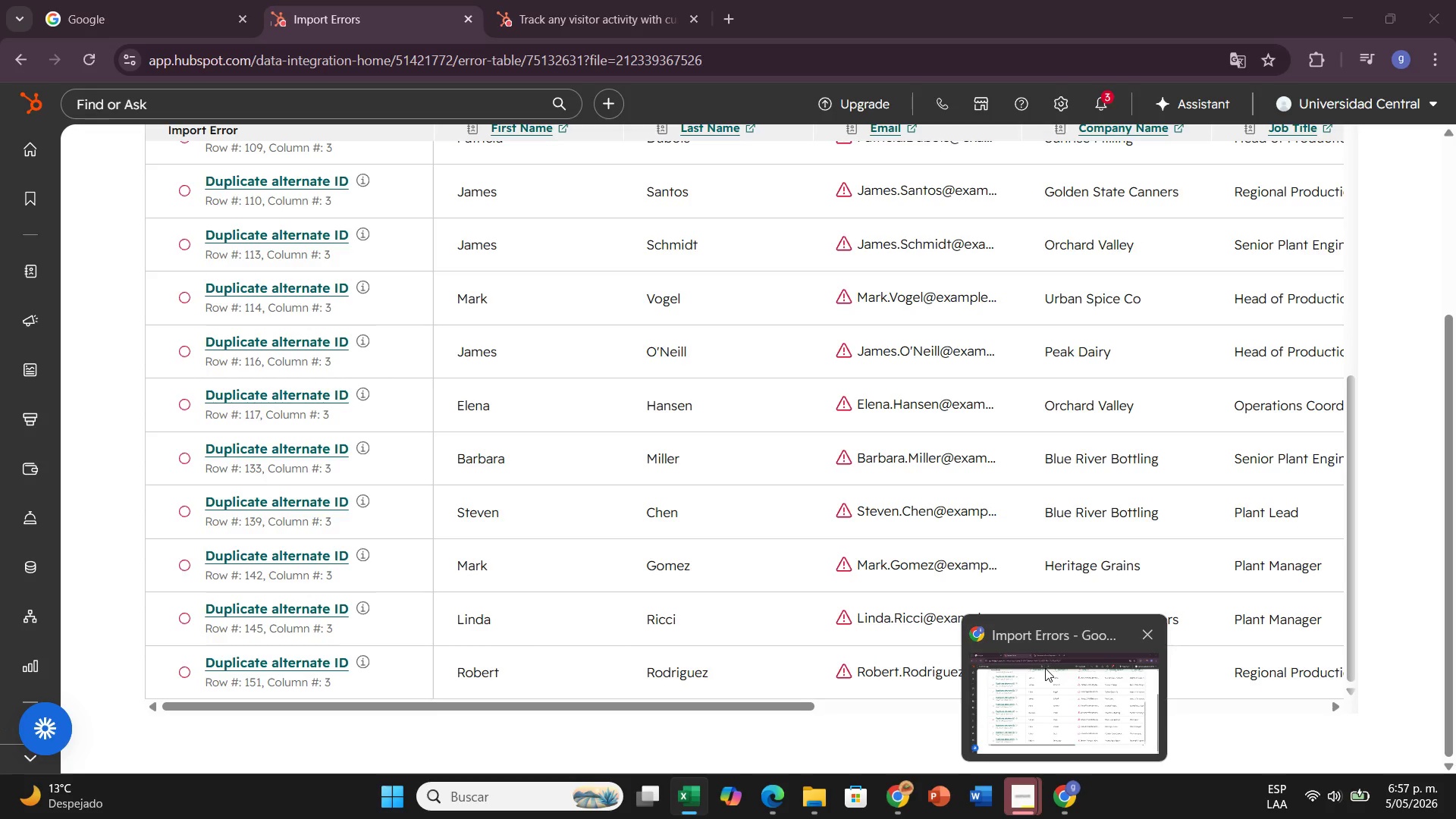 
wait(13.83)
 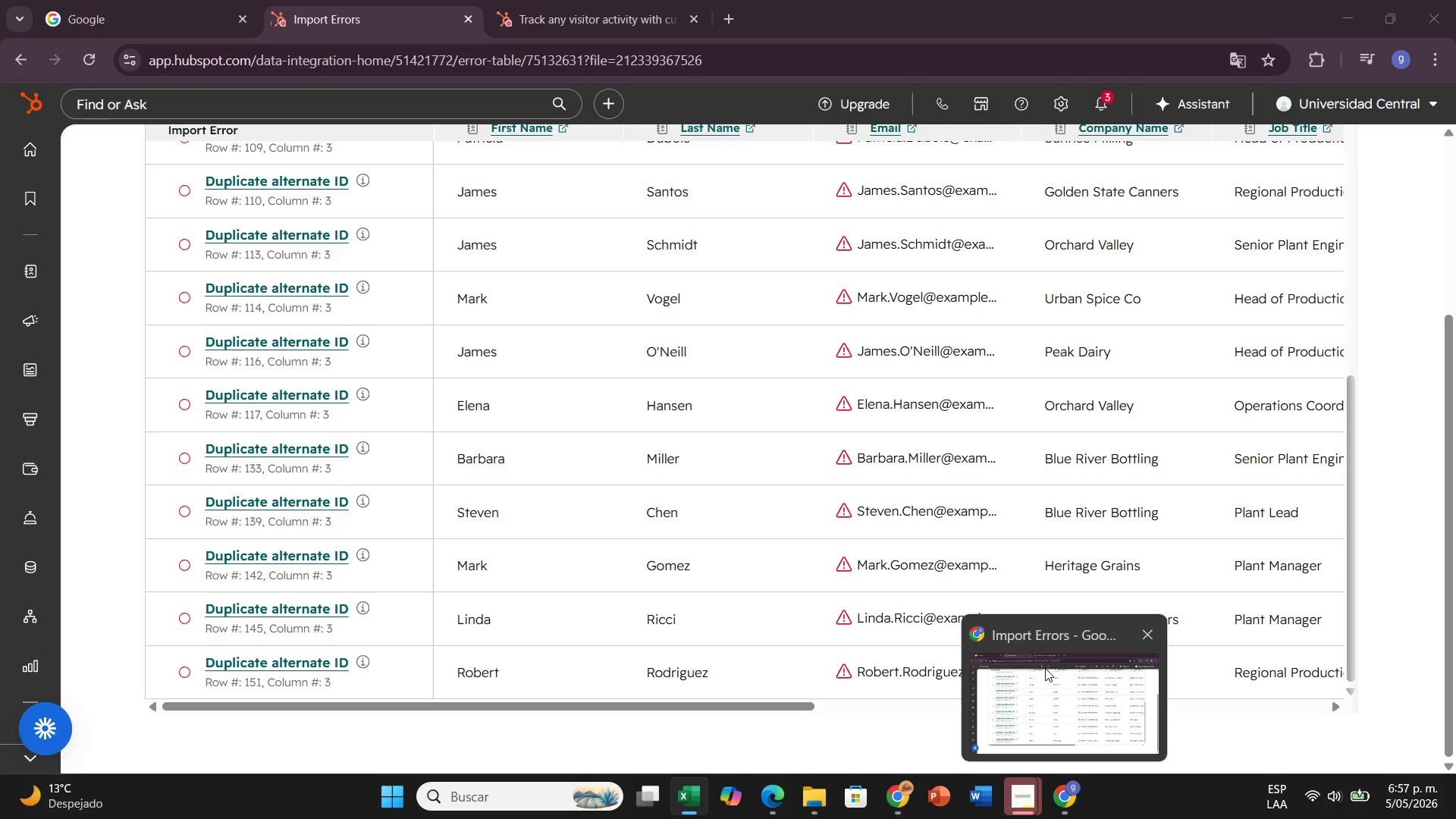 
scroll: coordinate [260, 594], scroll_direction: down, amount: 3.0
 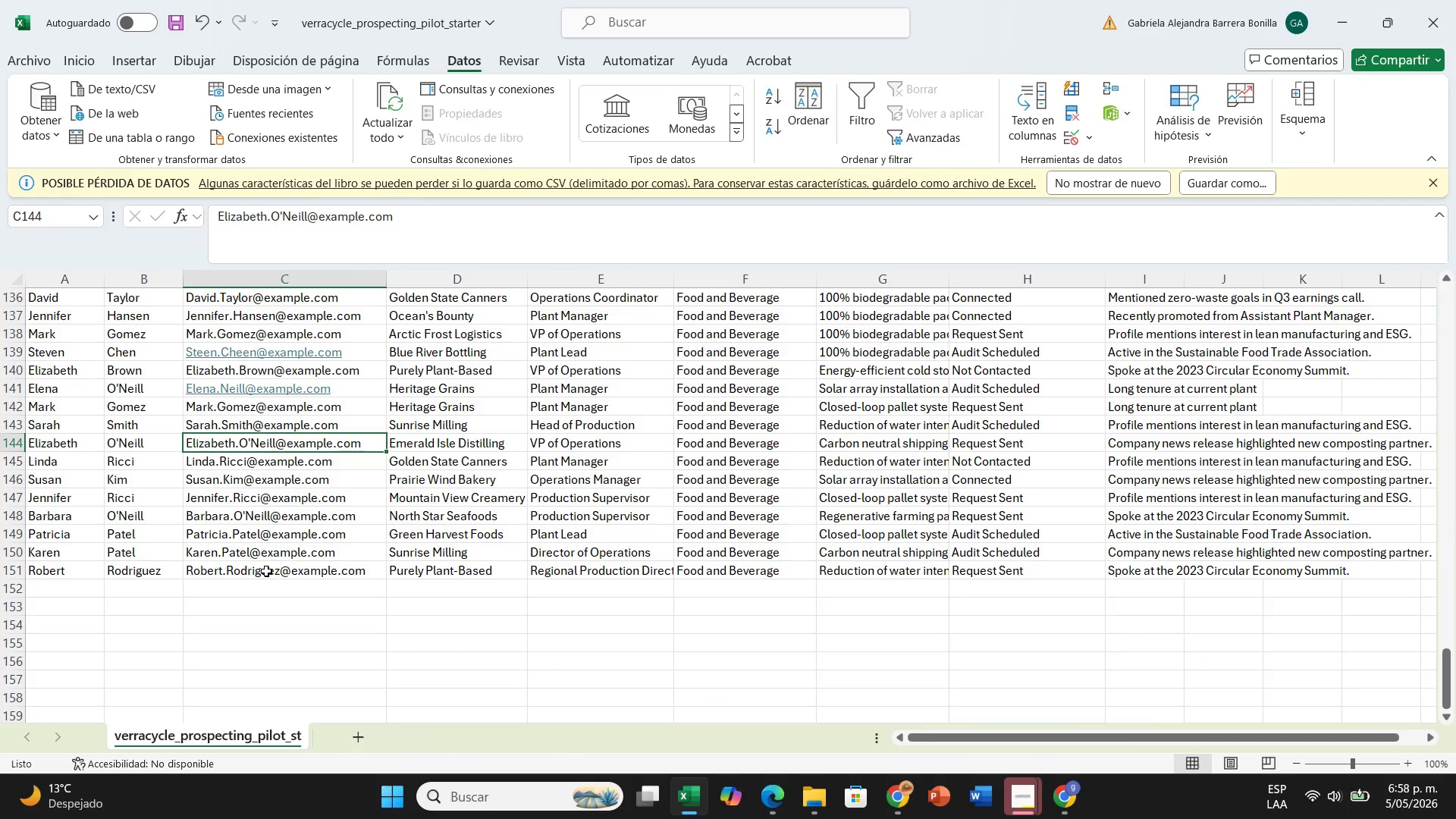 
double_click([265, 571])
 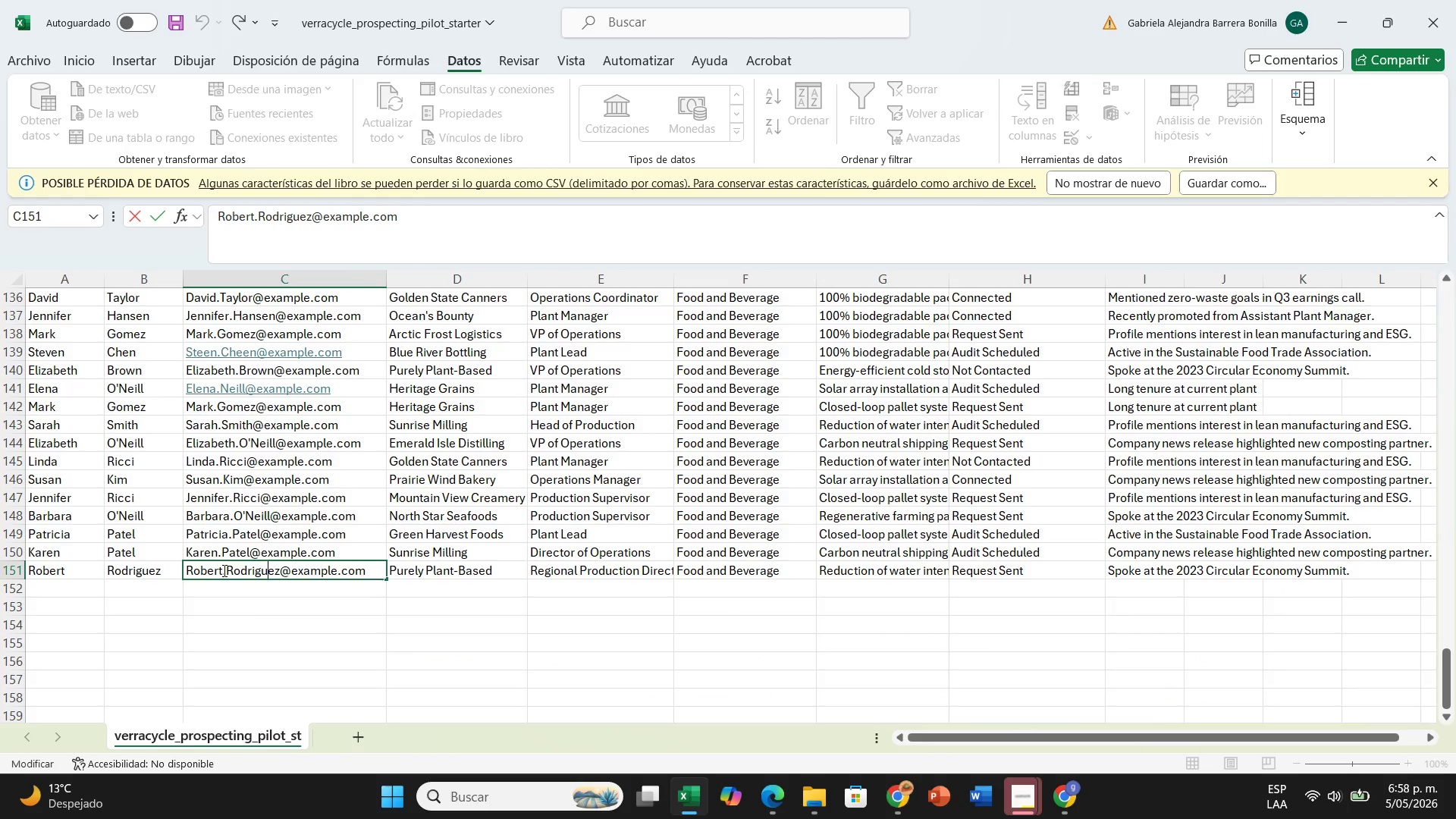 
left_click([214, 570])
 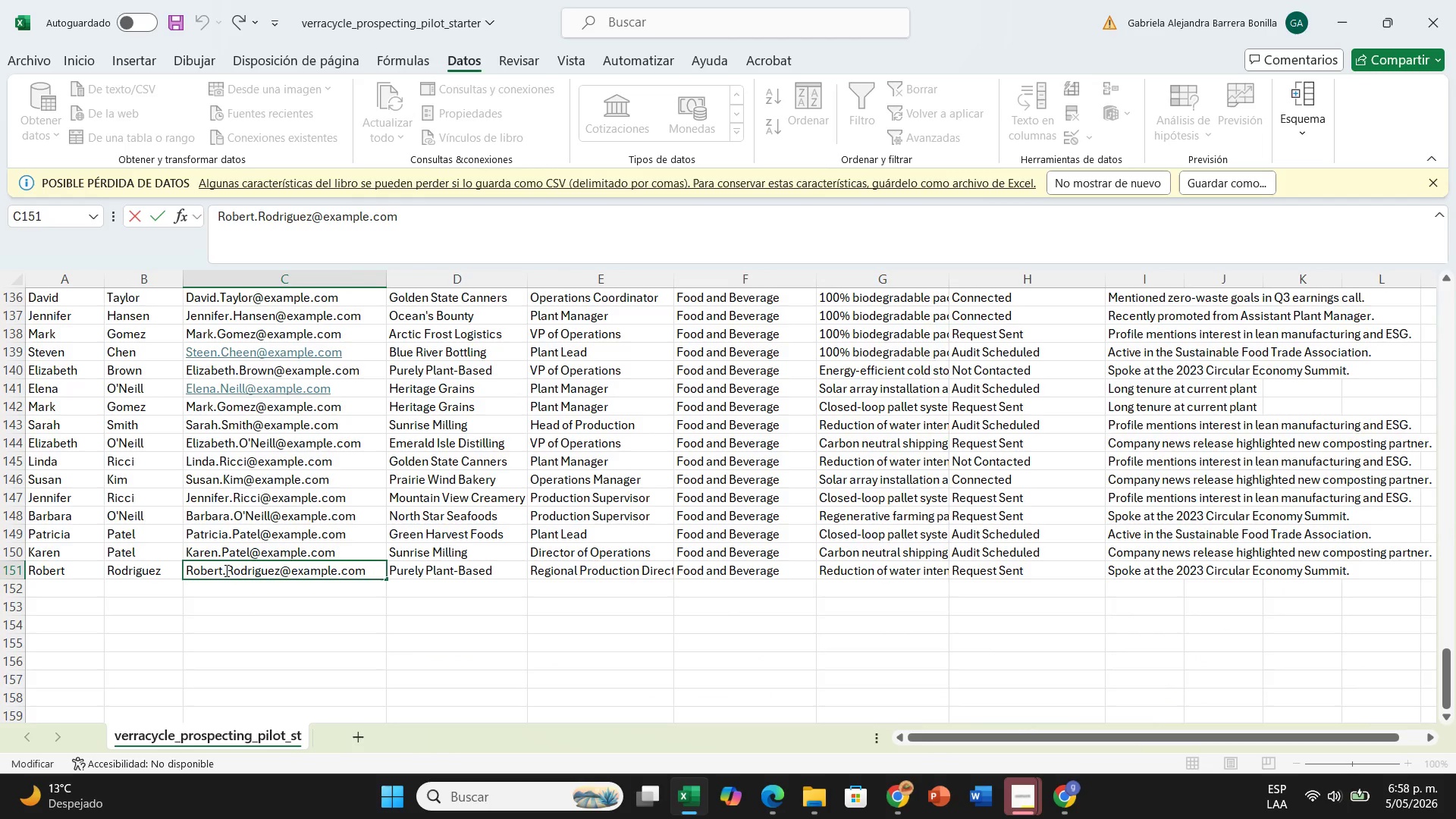 
key(E)
 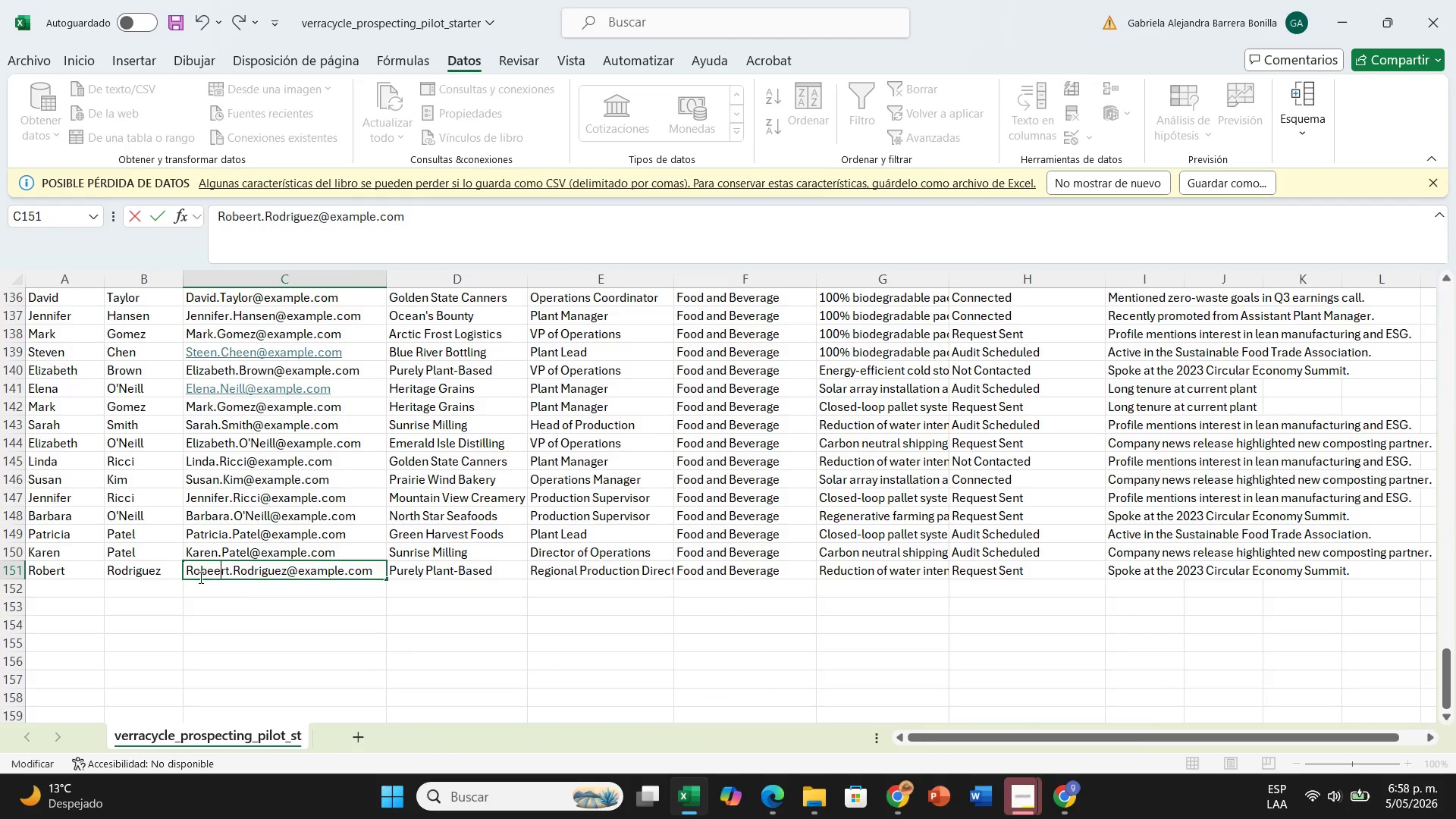 
left_click([196, 577])
 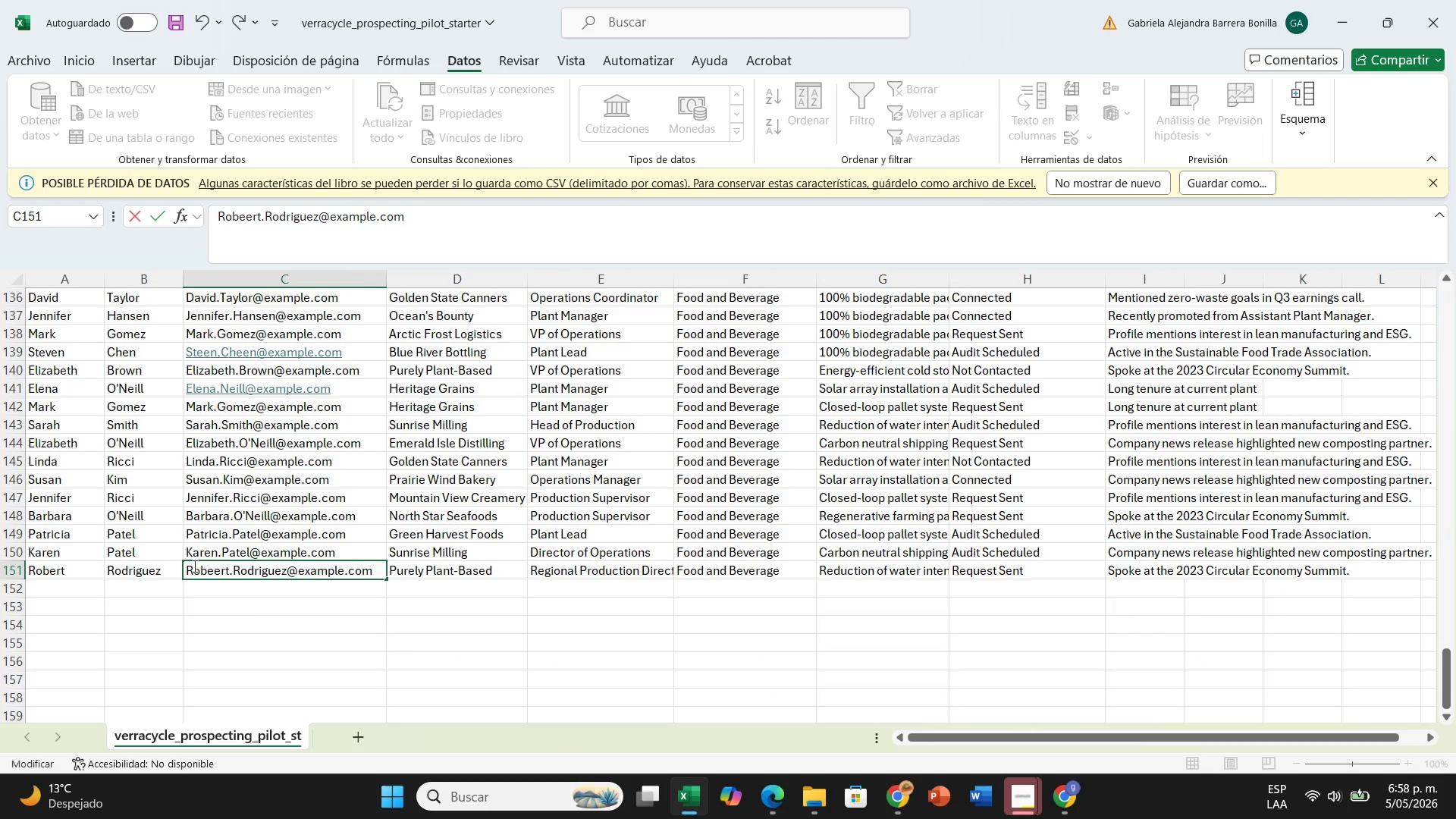 
key(O)
 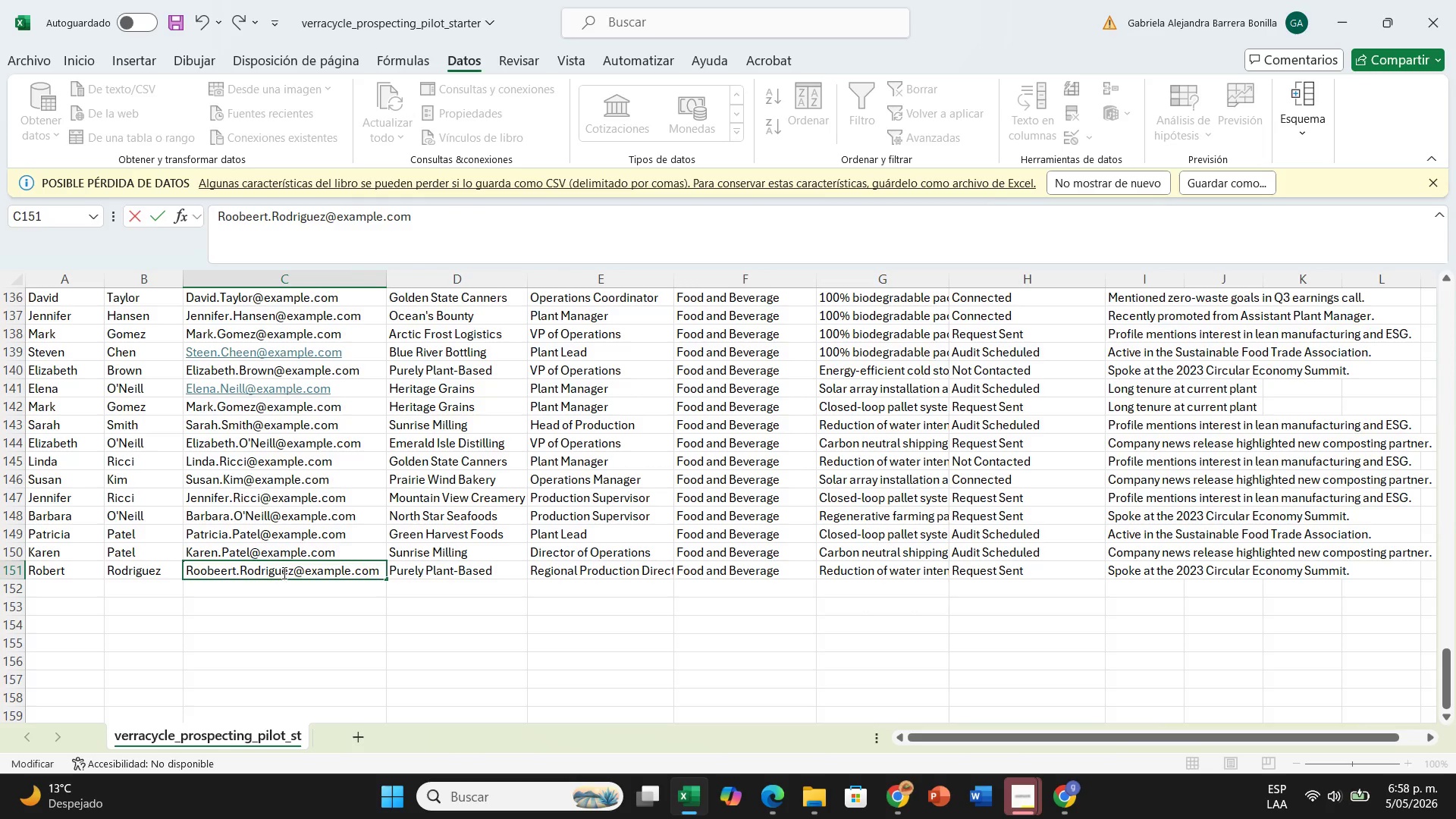 
left_click([290, 570])
 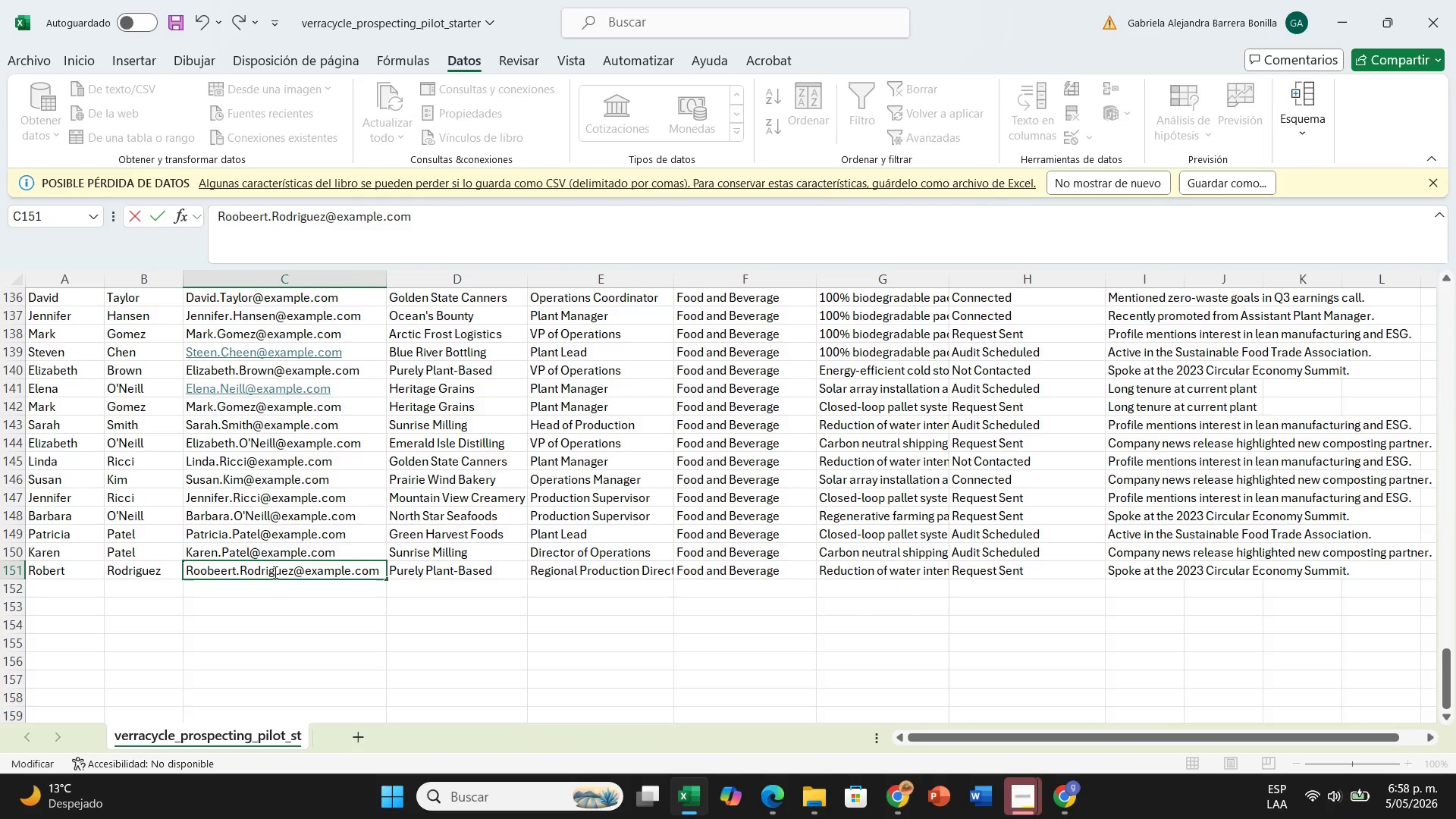 
type(zz)
 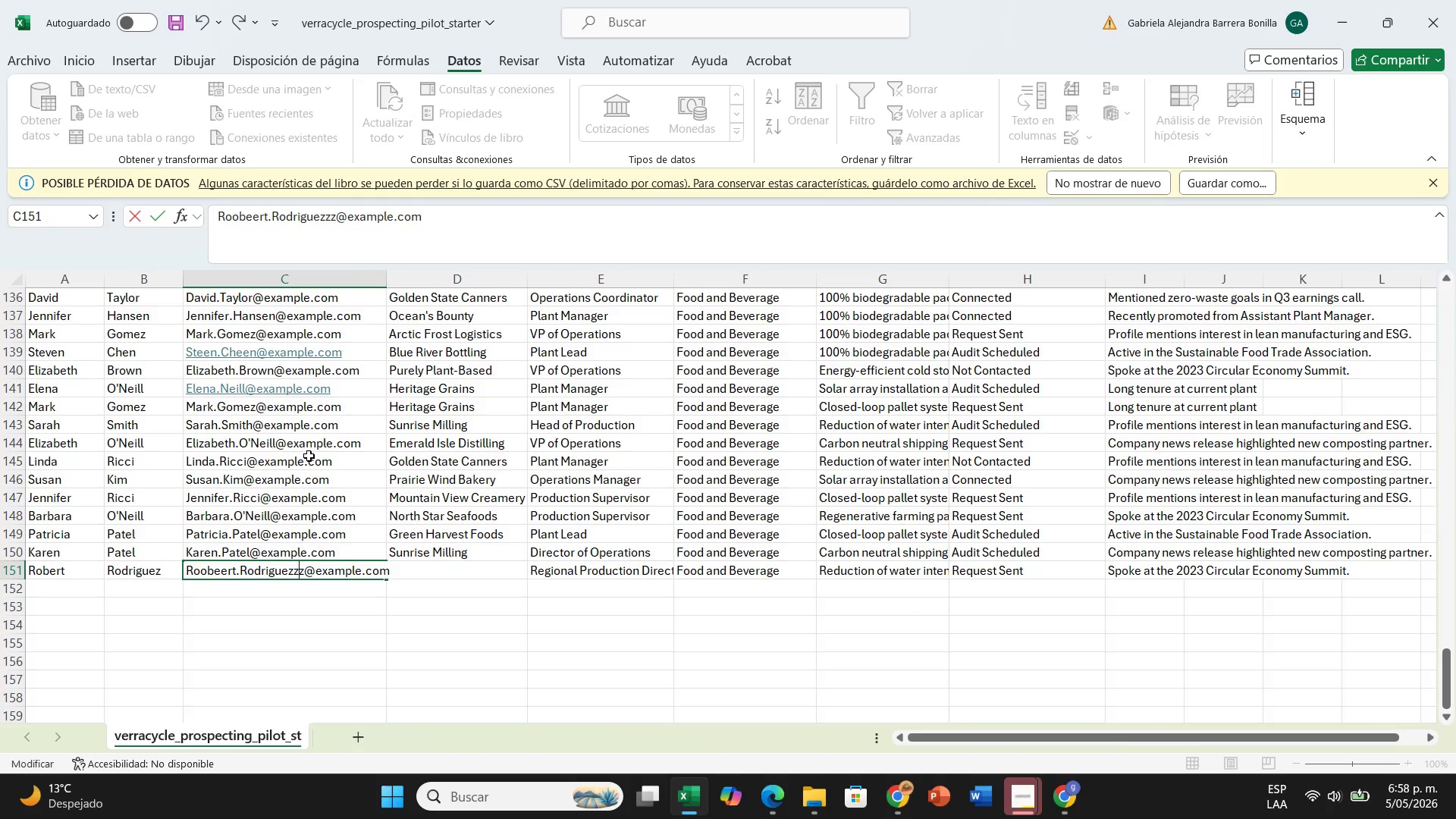 
left_click([242, 407])
 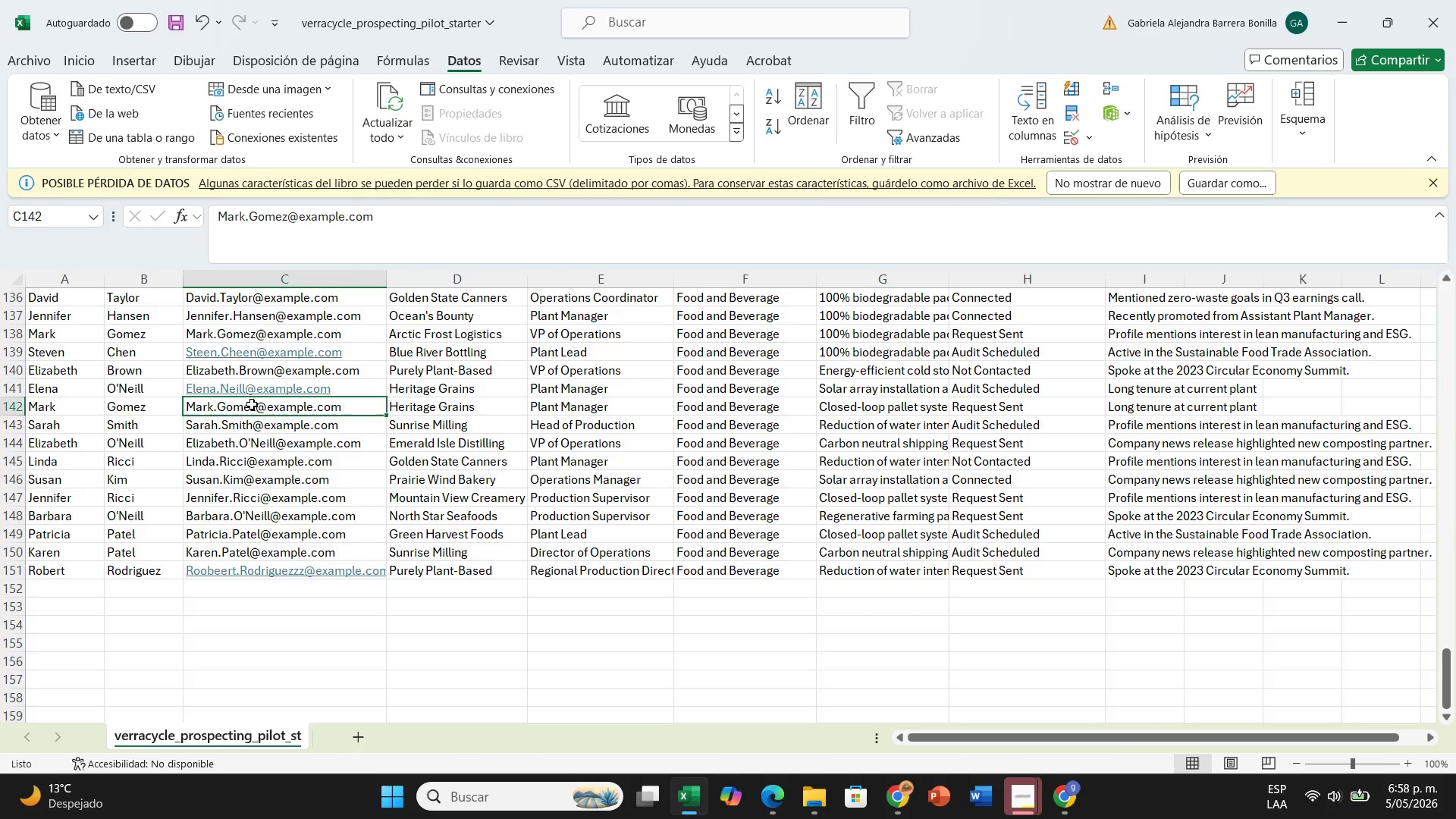 
double_click([246, 404])
 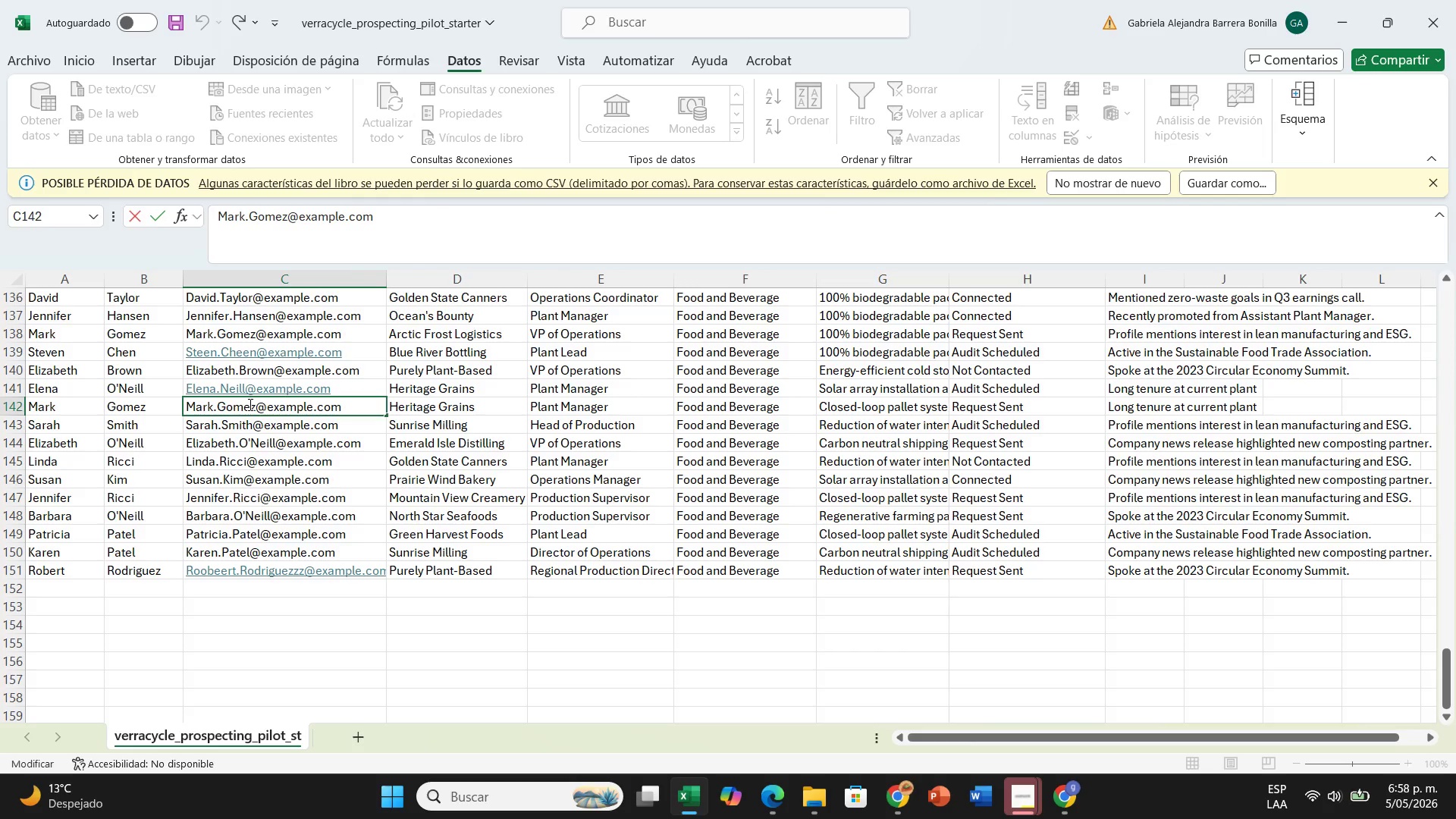 
type(mme)
 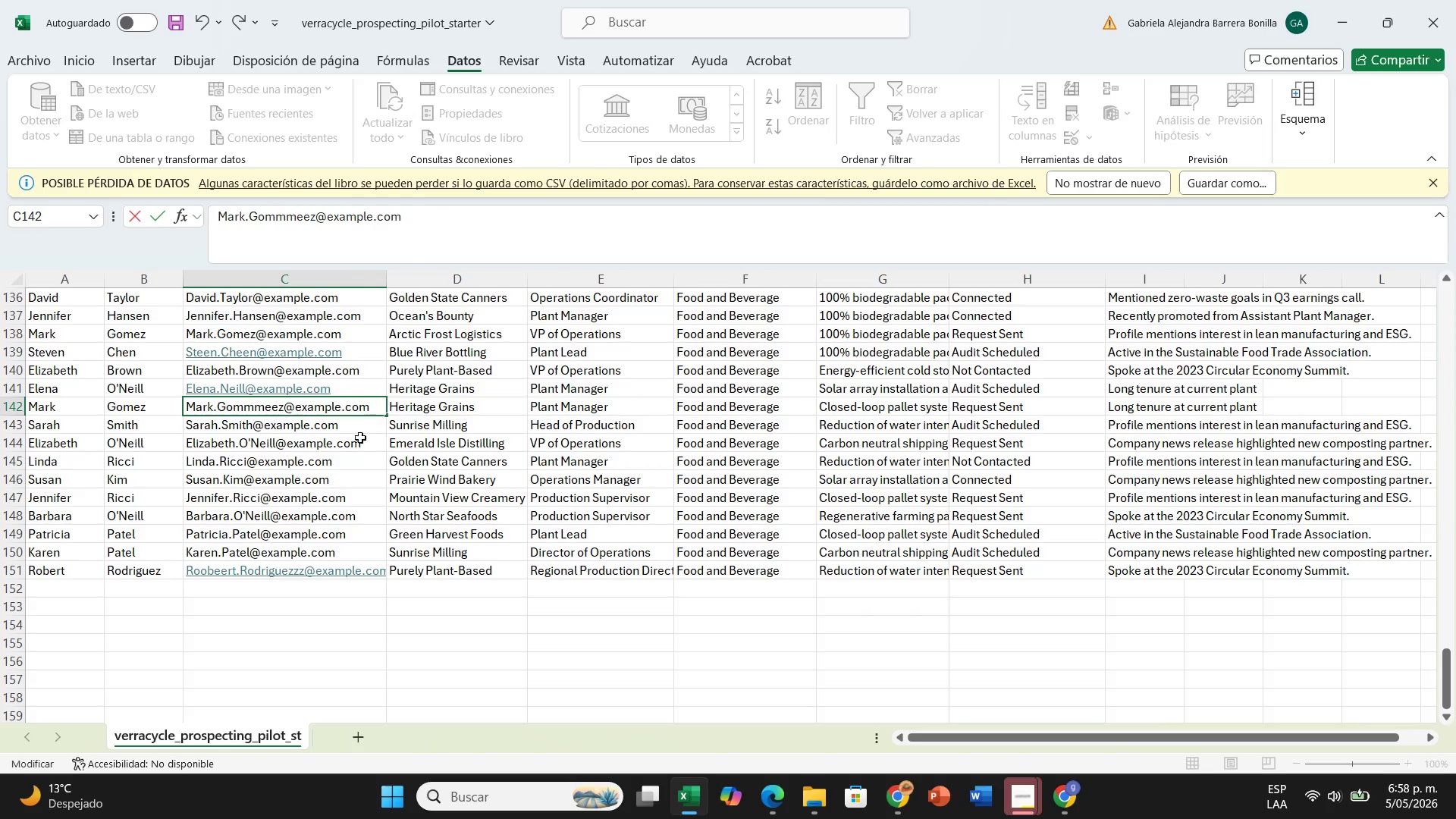 
left_click([353, 474])
 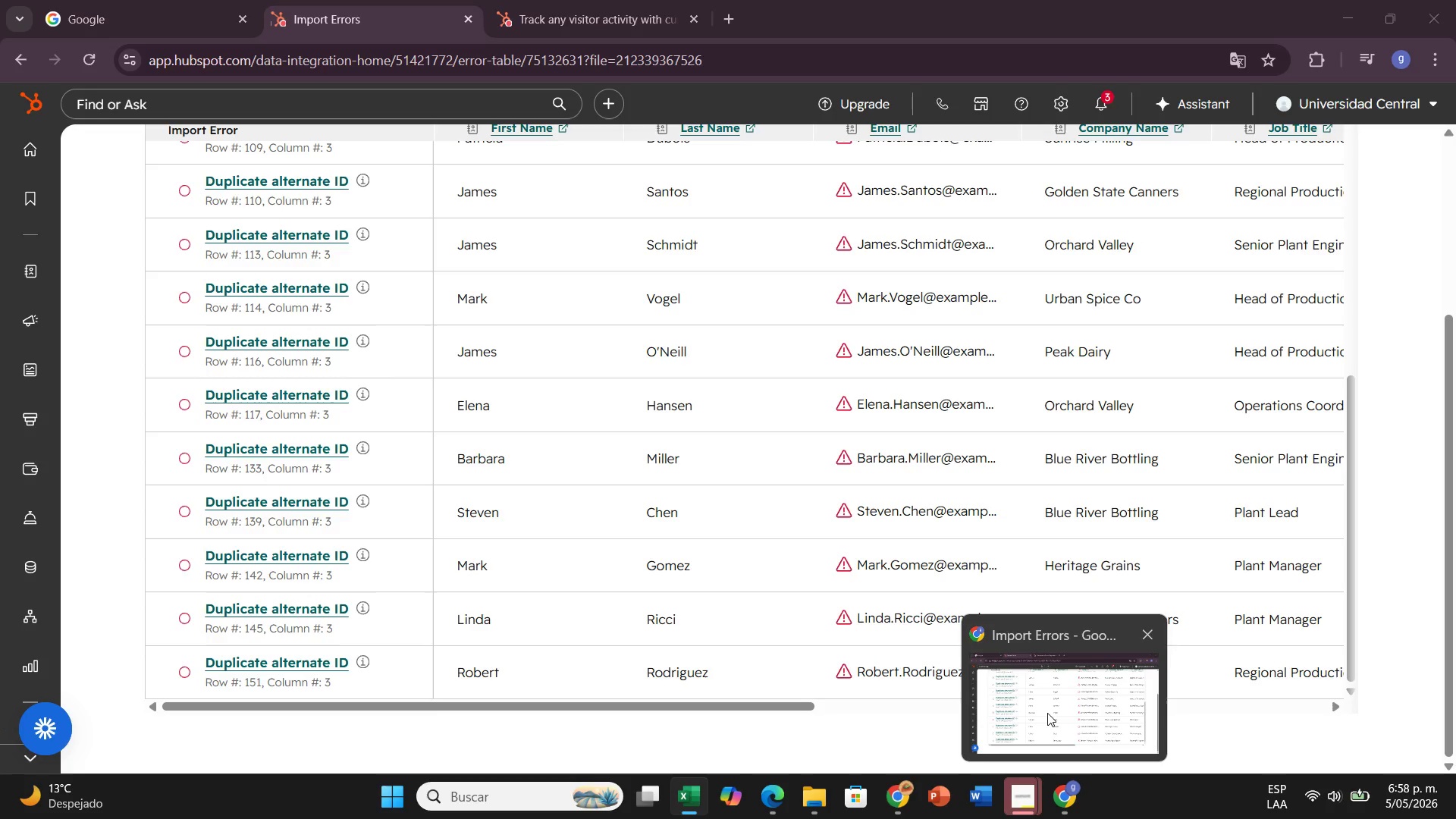 
wait(10.16)
 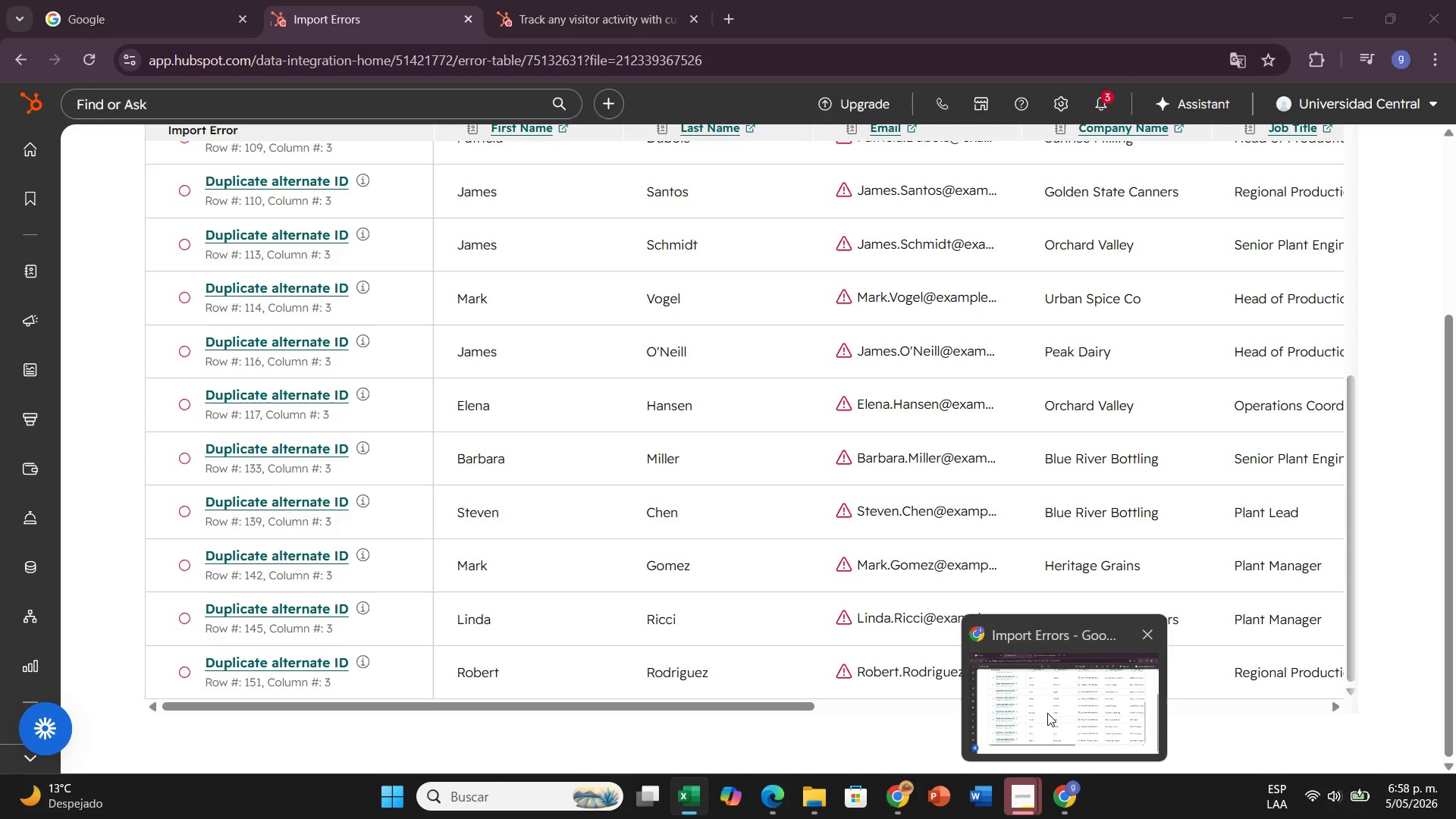 
double_click([231, 463])
 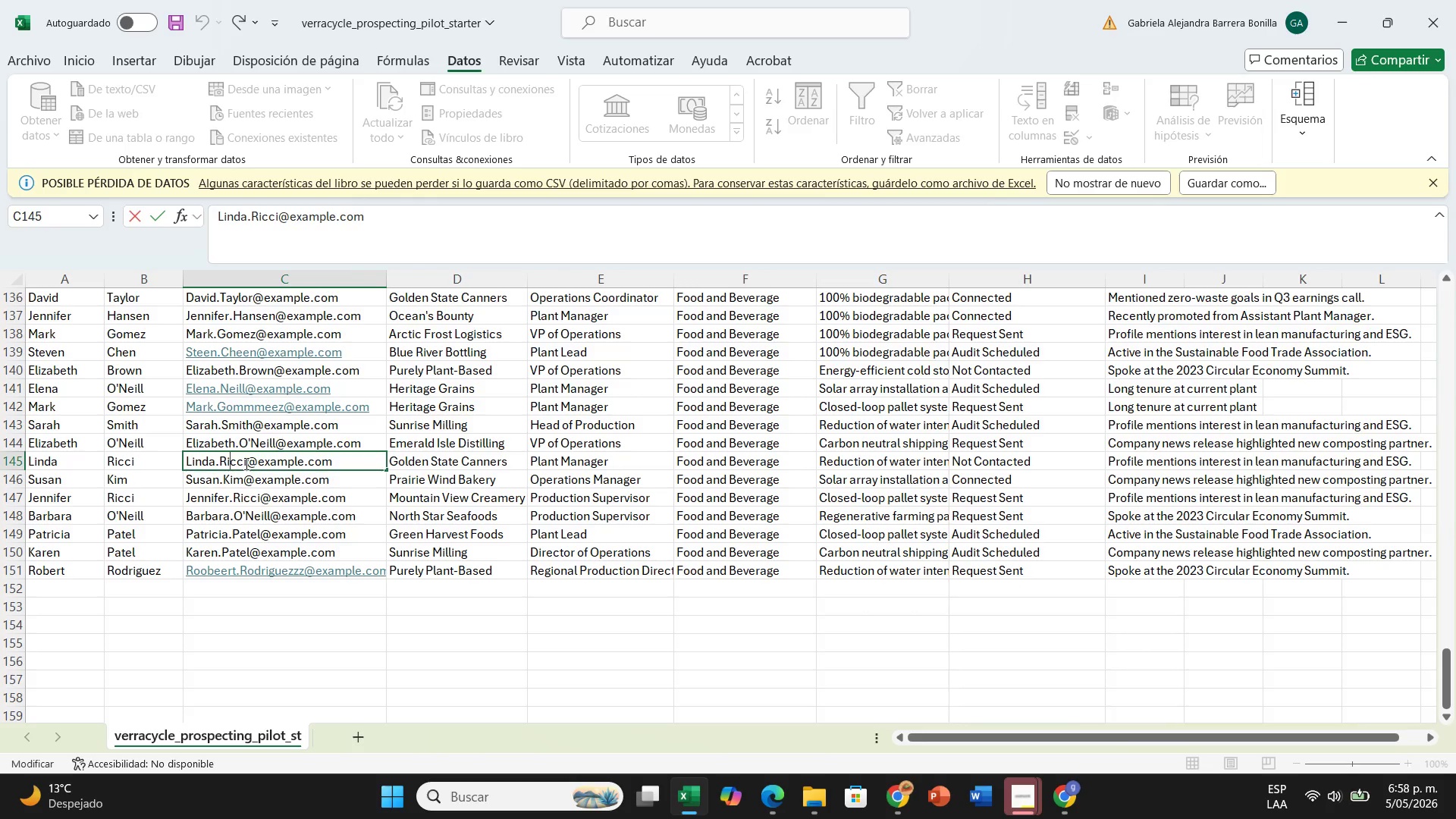 
type(iii)
 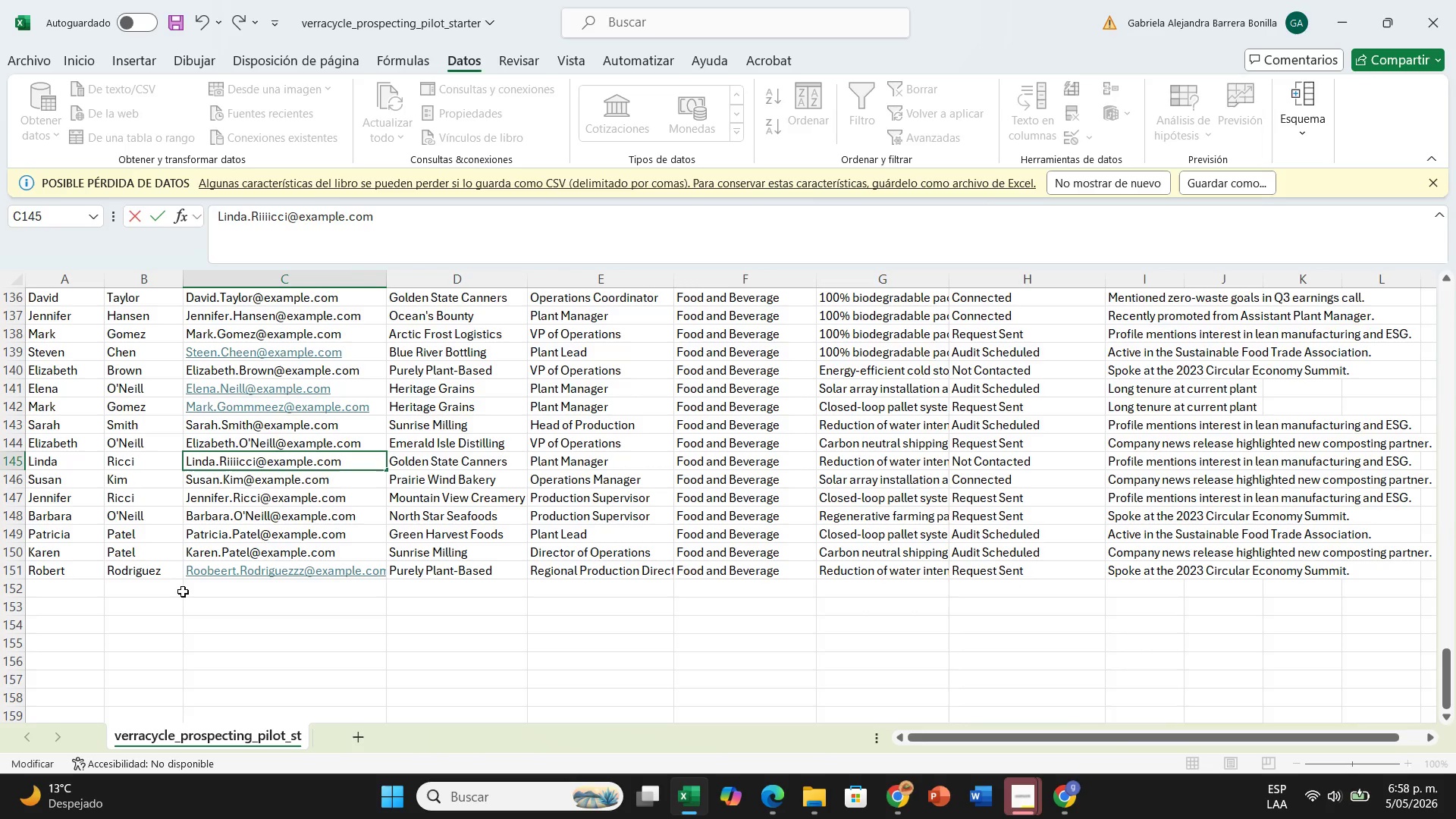 
left_click([191, 598])
 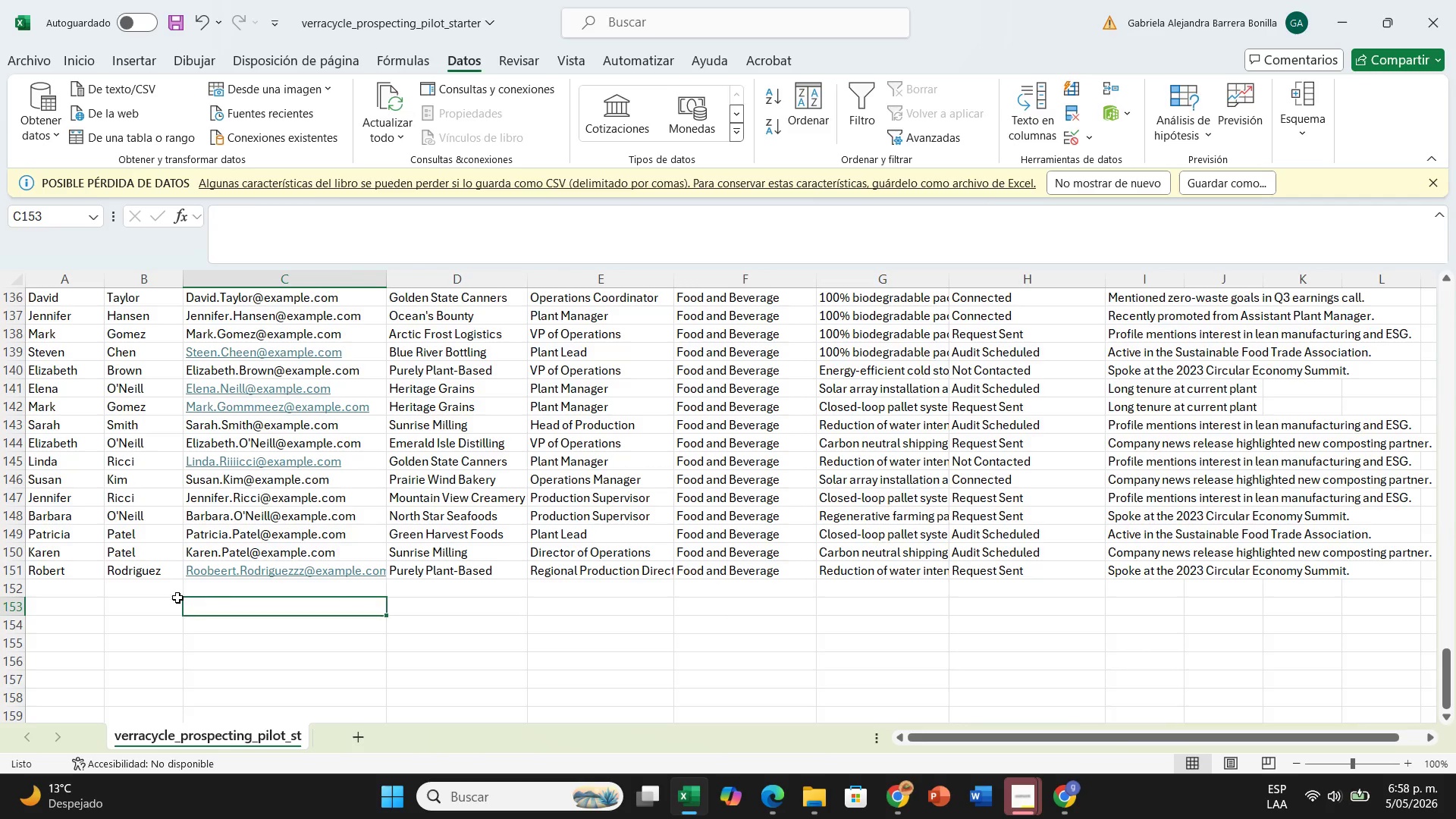 
scroll: coordinate [166, 585], scroll_direction: up, amount: 1.0
 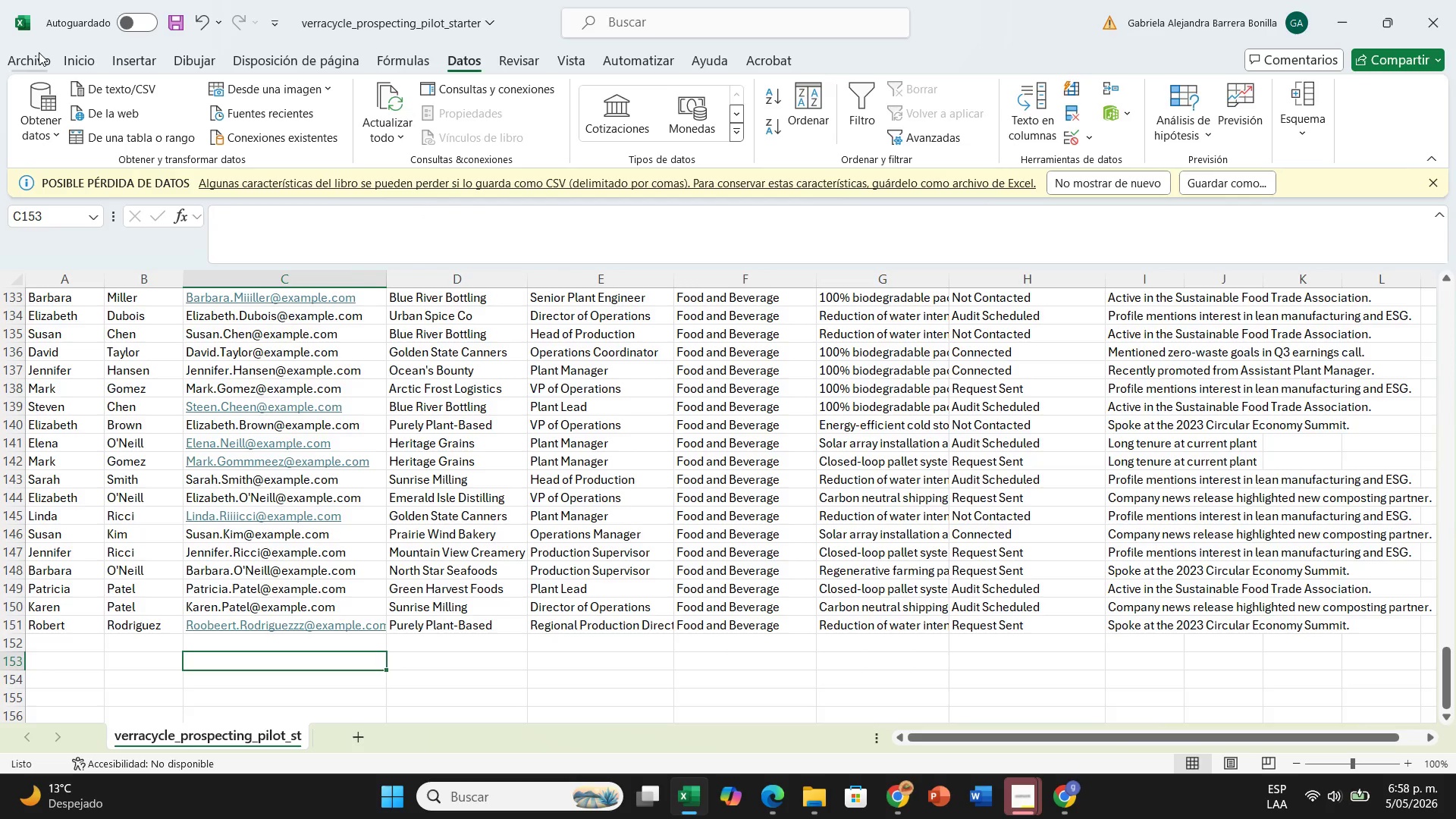 
left_click([39, 52])
 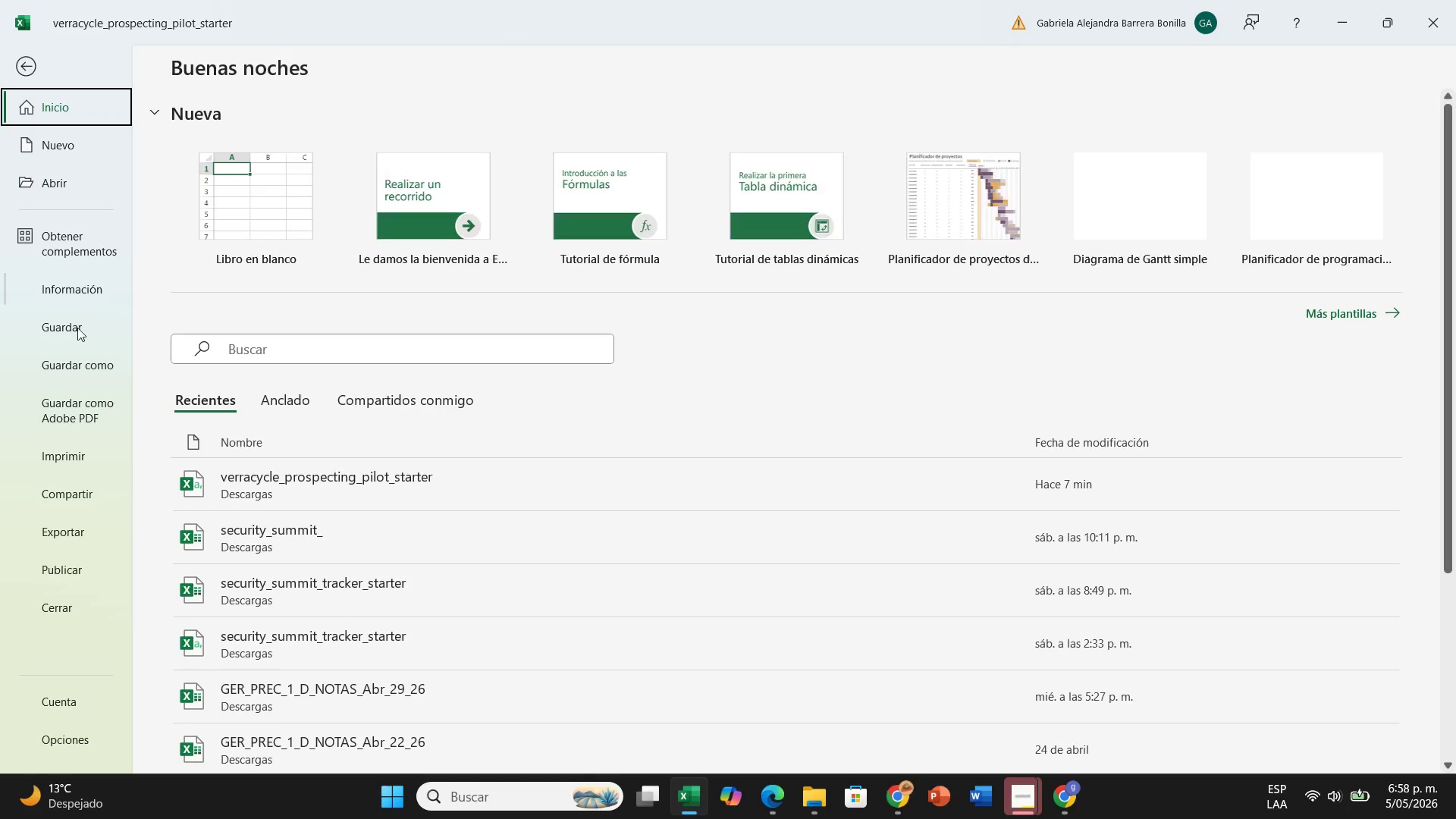 
left_click([62, 317])
 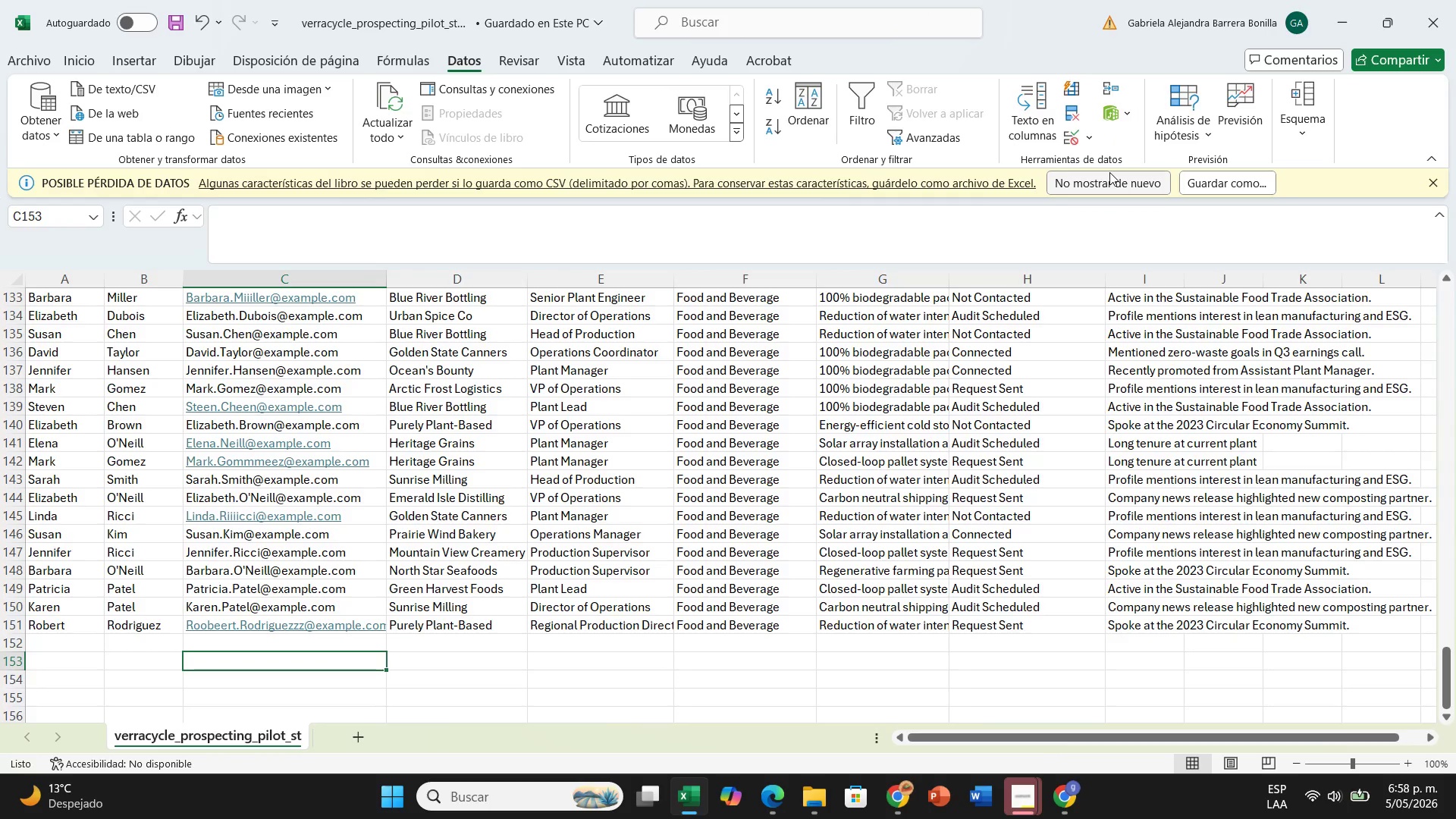 
left_click([1207, 184])
 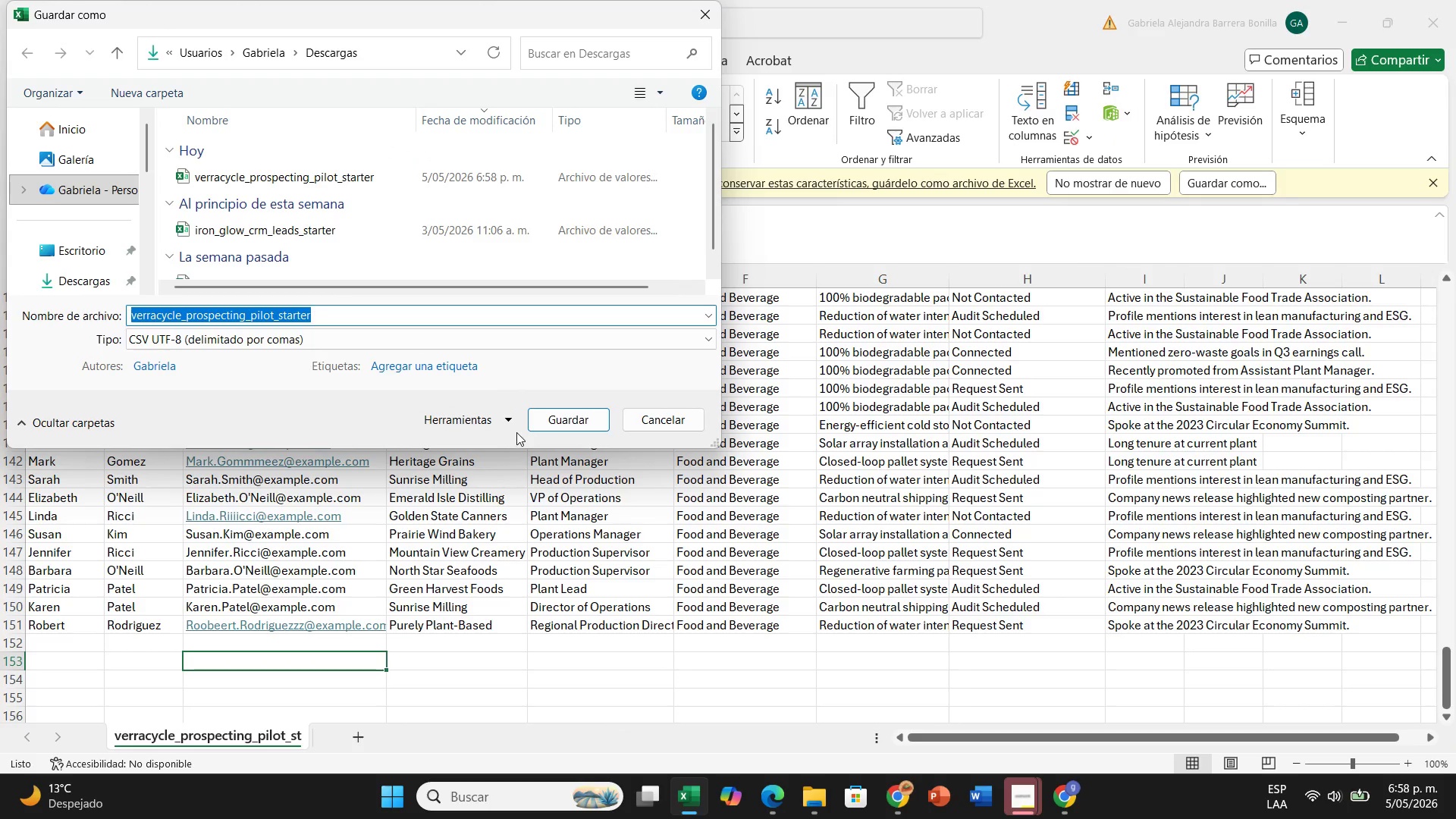 
left_click([593, 422])
 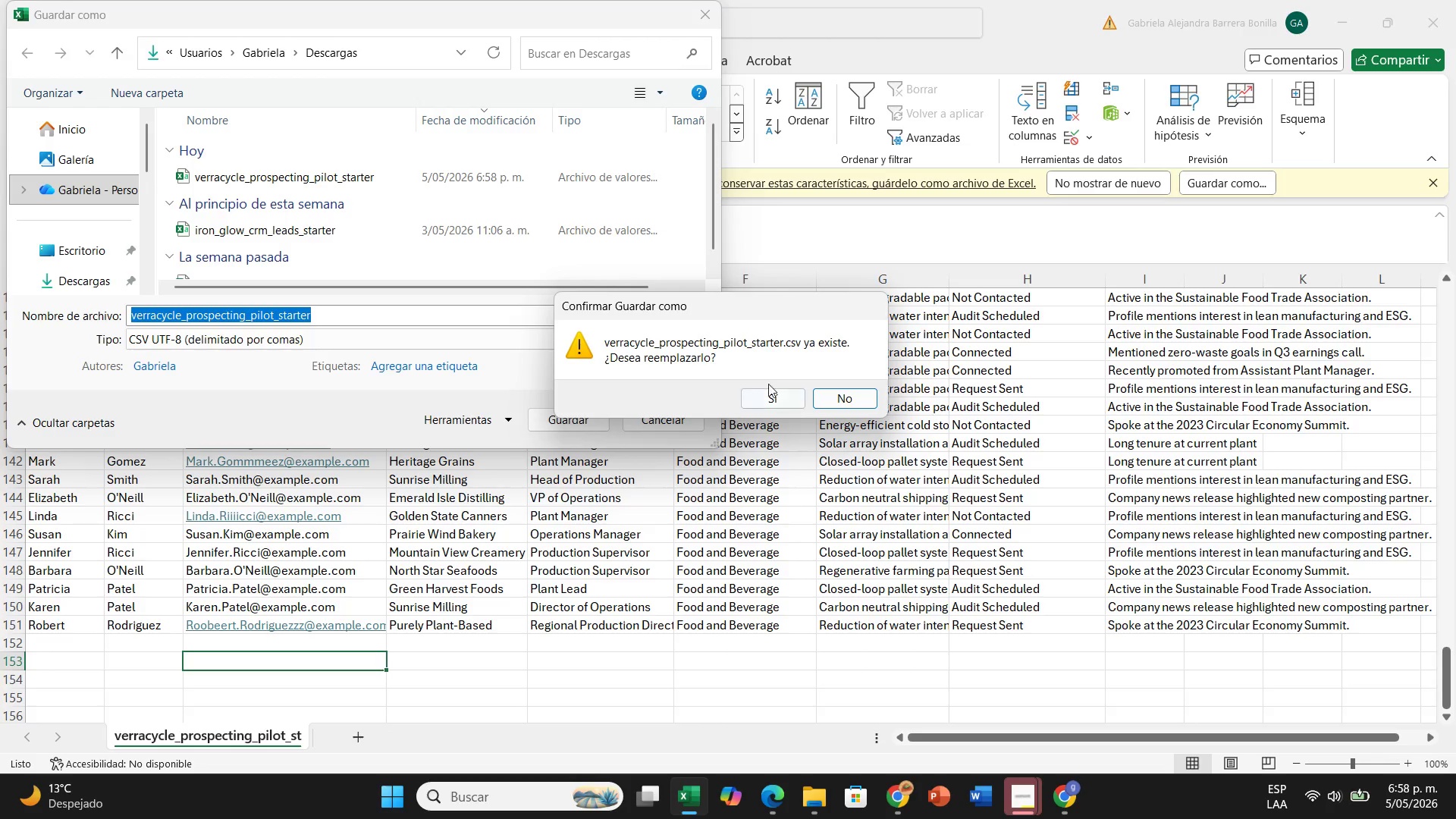 
left_click([774, 401])
 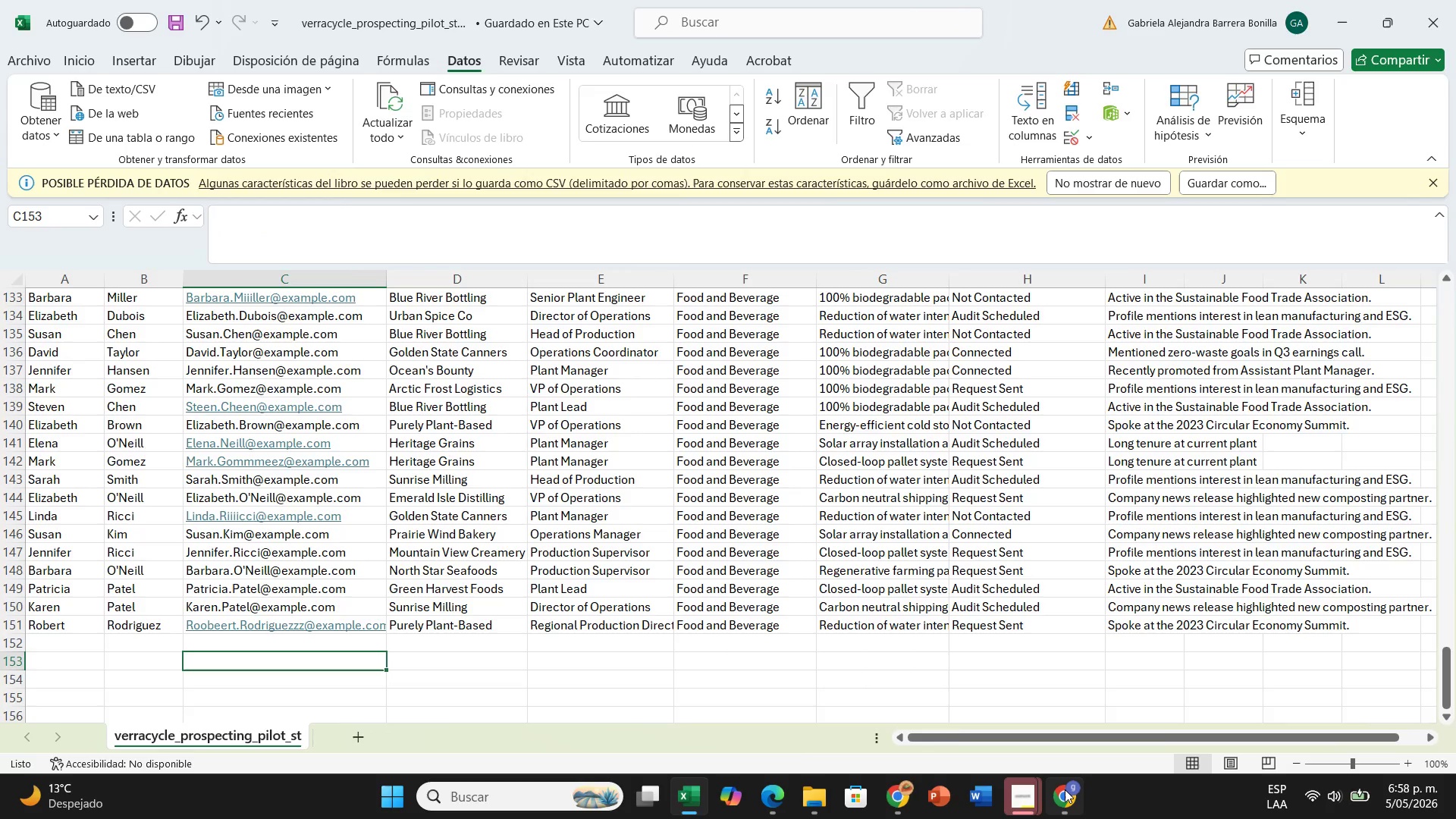 
left_click([1040, 715])
 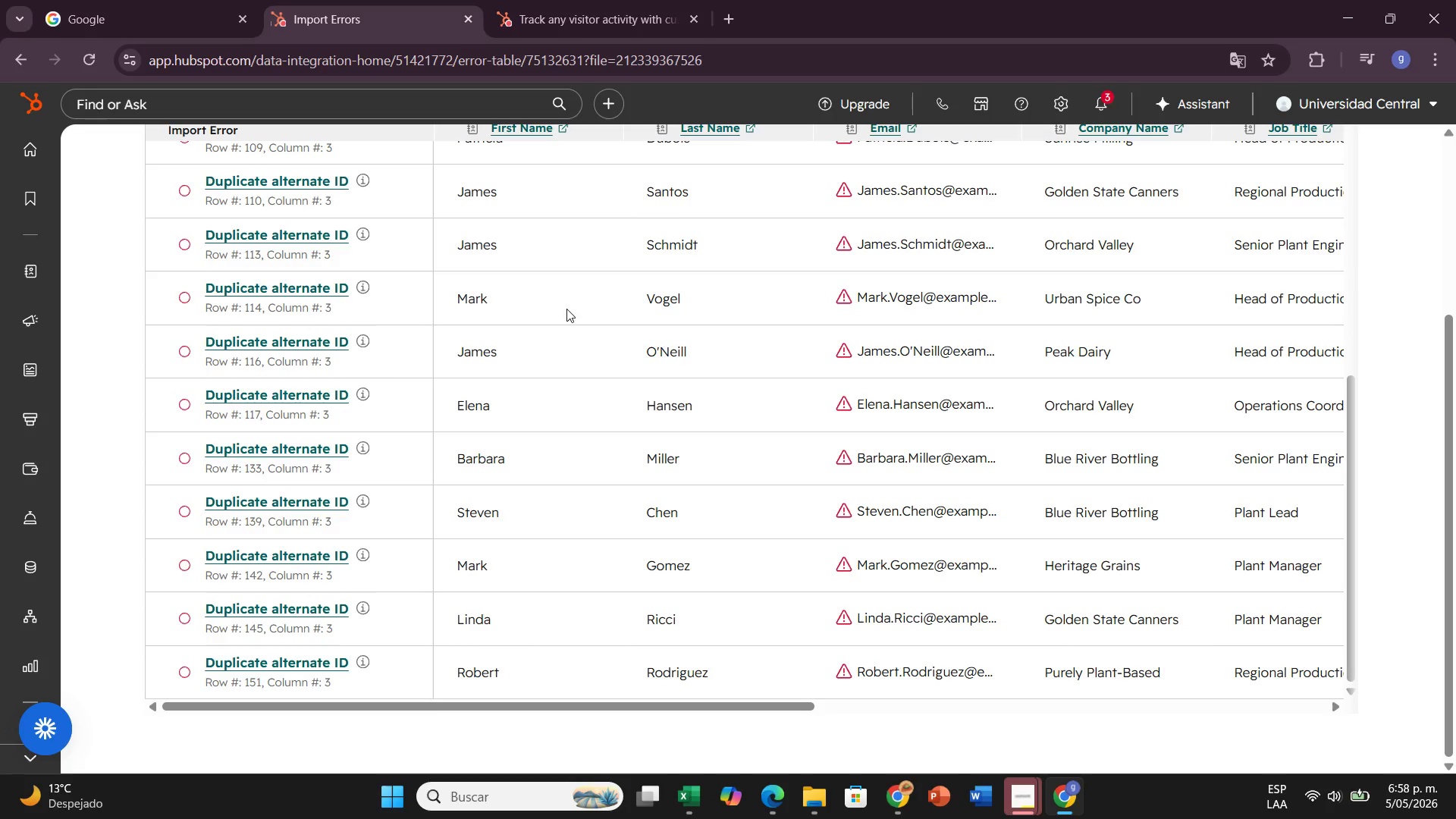 
scroll: coordinate [3, 277], scroll_direction: up, amount: 11.0
 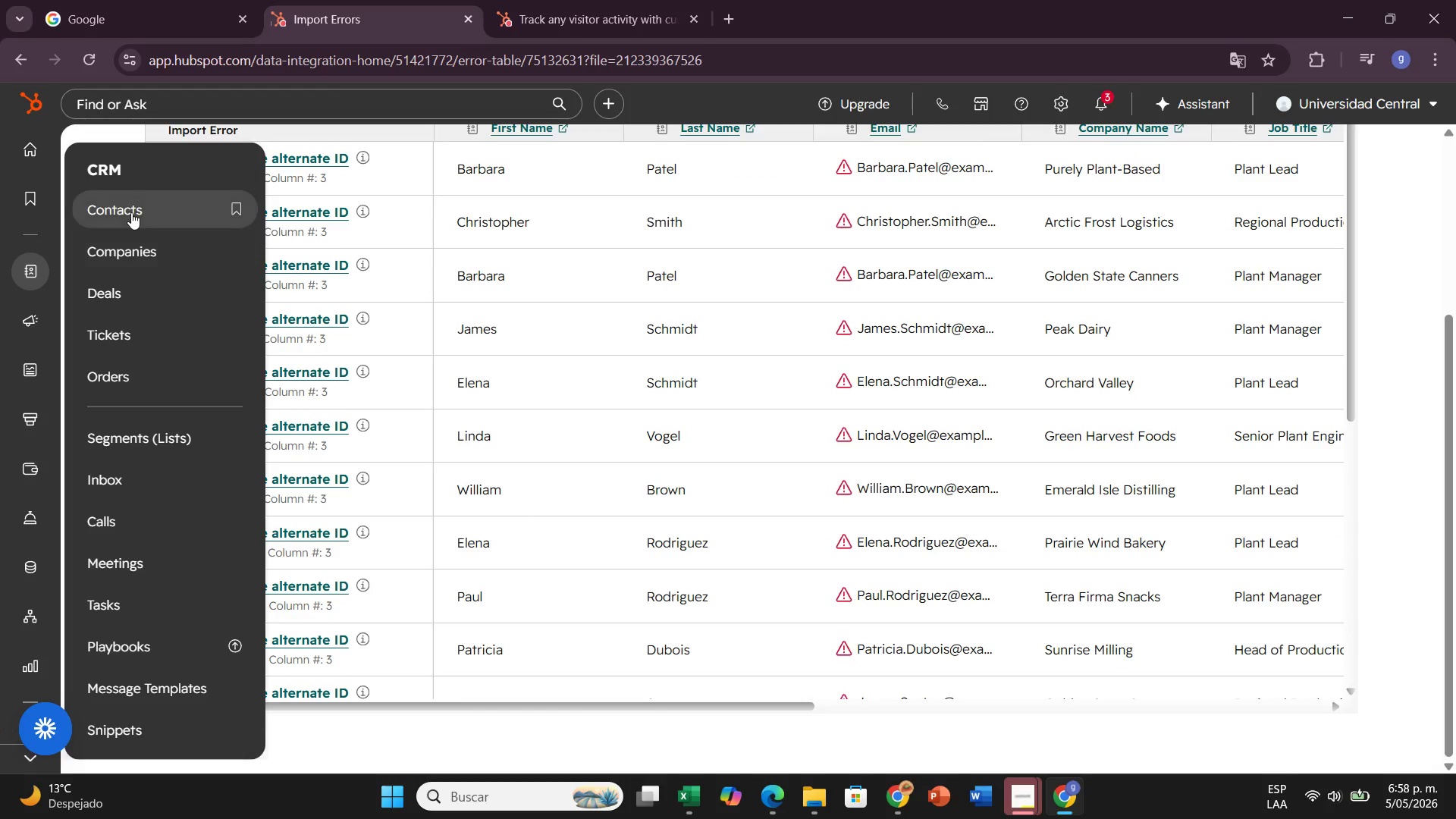 
left_click([131, 212])
 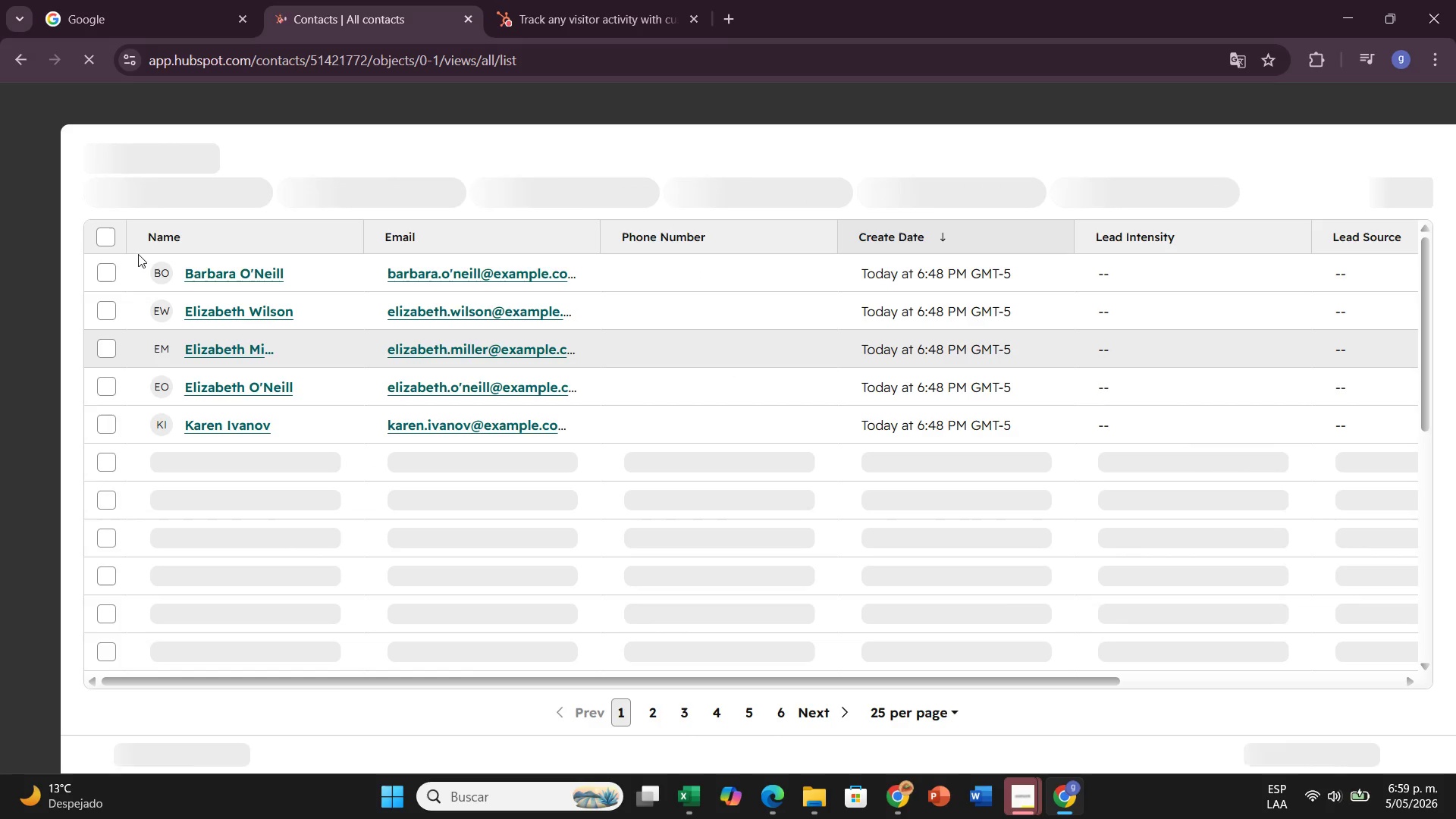 
wait(7.11)
 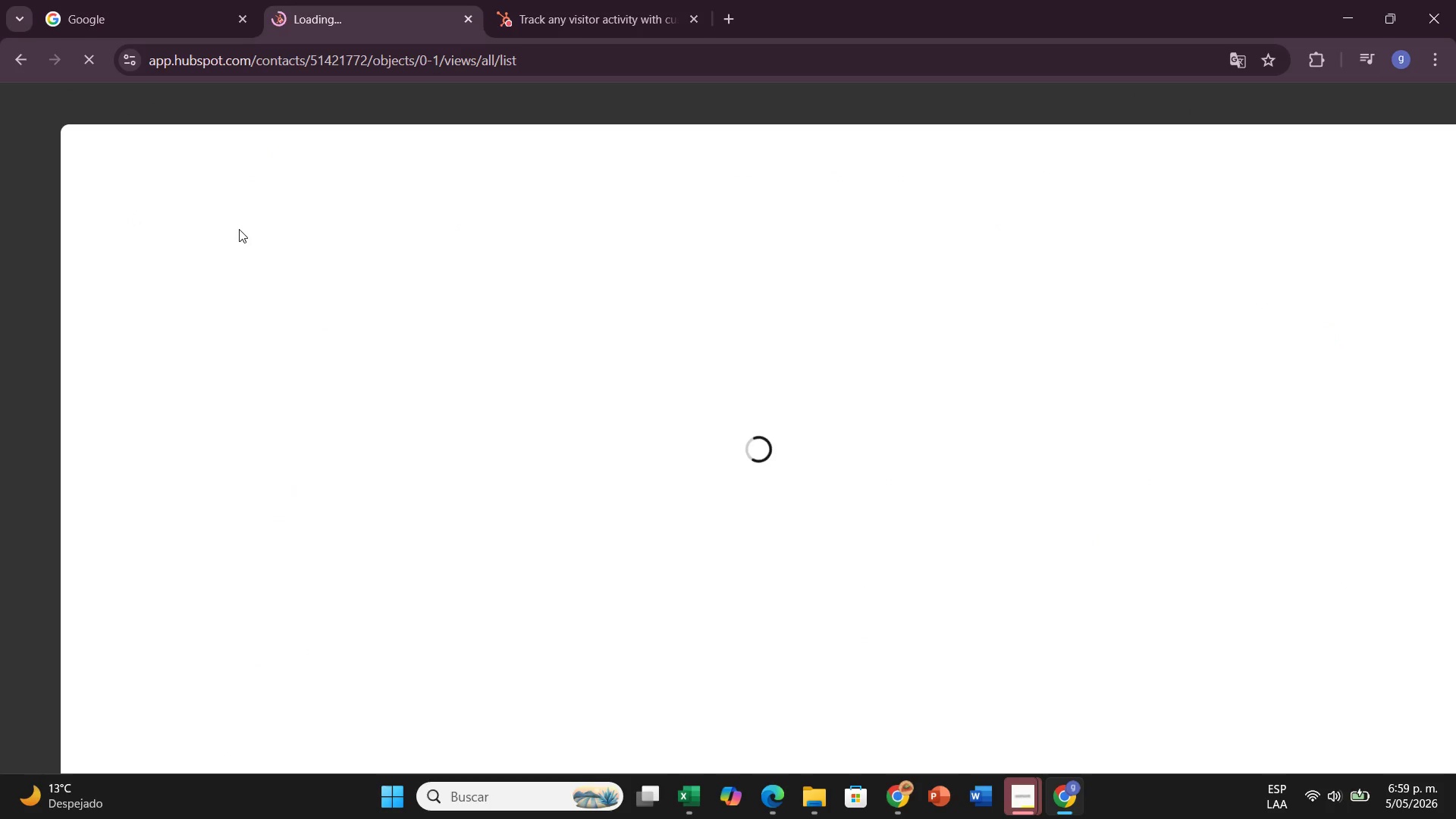 
scroll: coordinate [508, 309], scroll_direction: up, amount: 2.0
 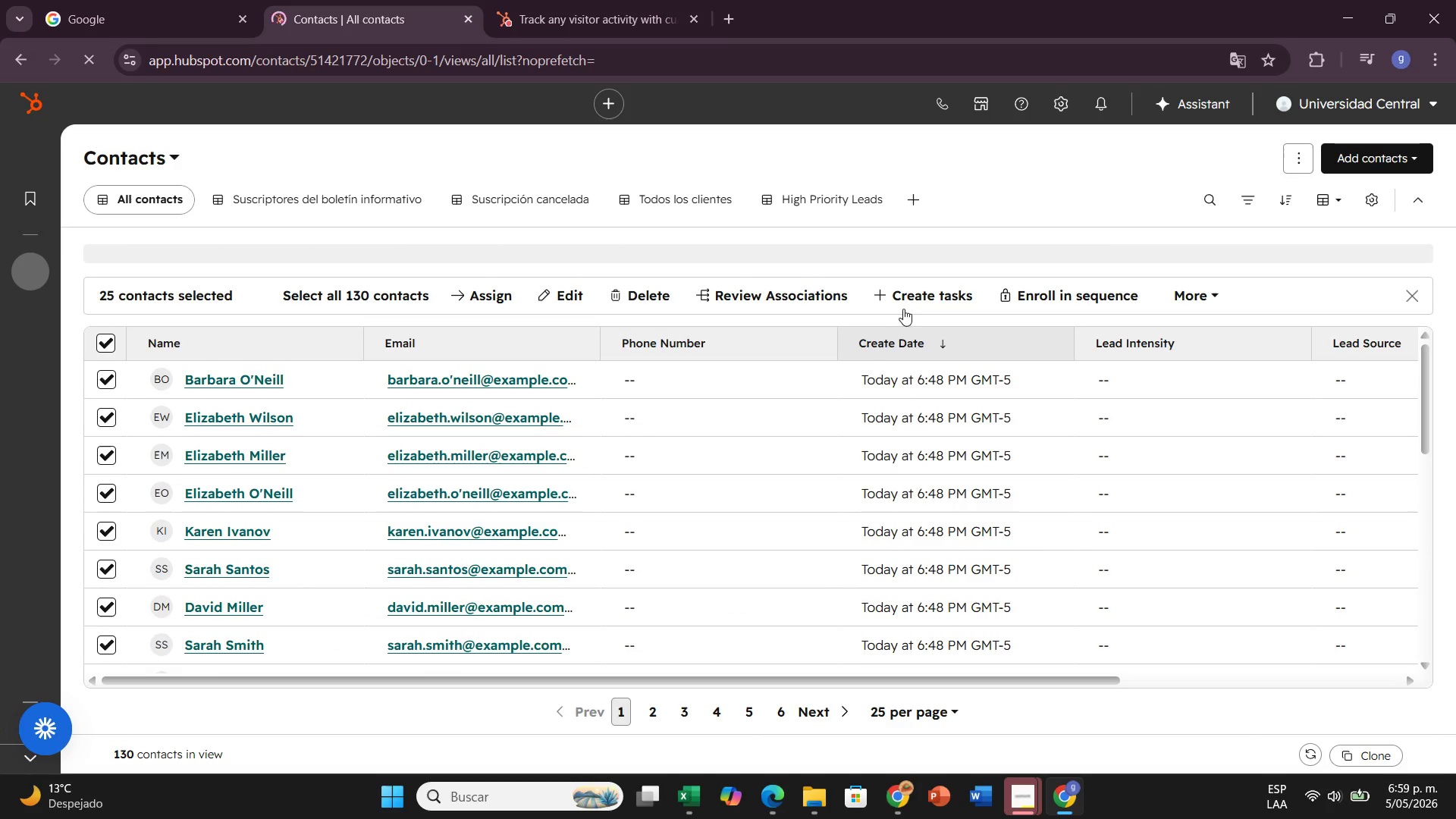 
left_click([613, 296])
 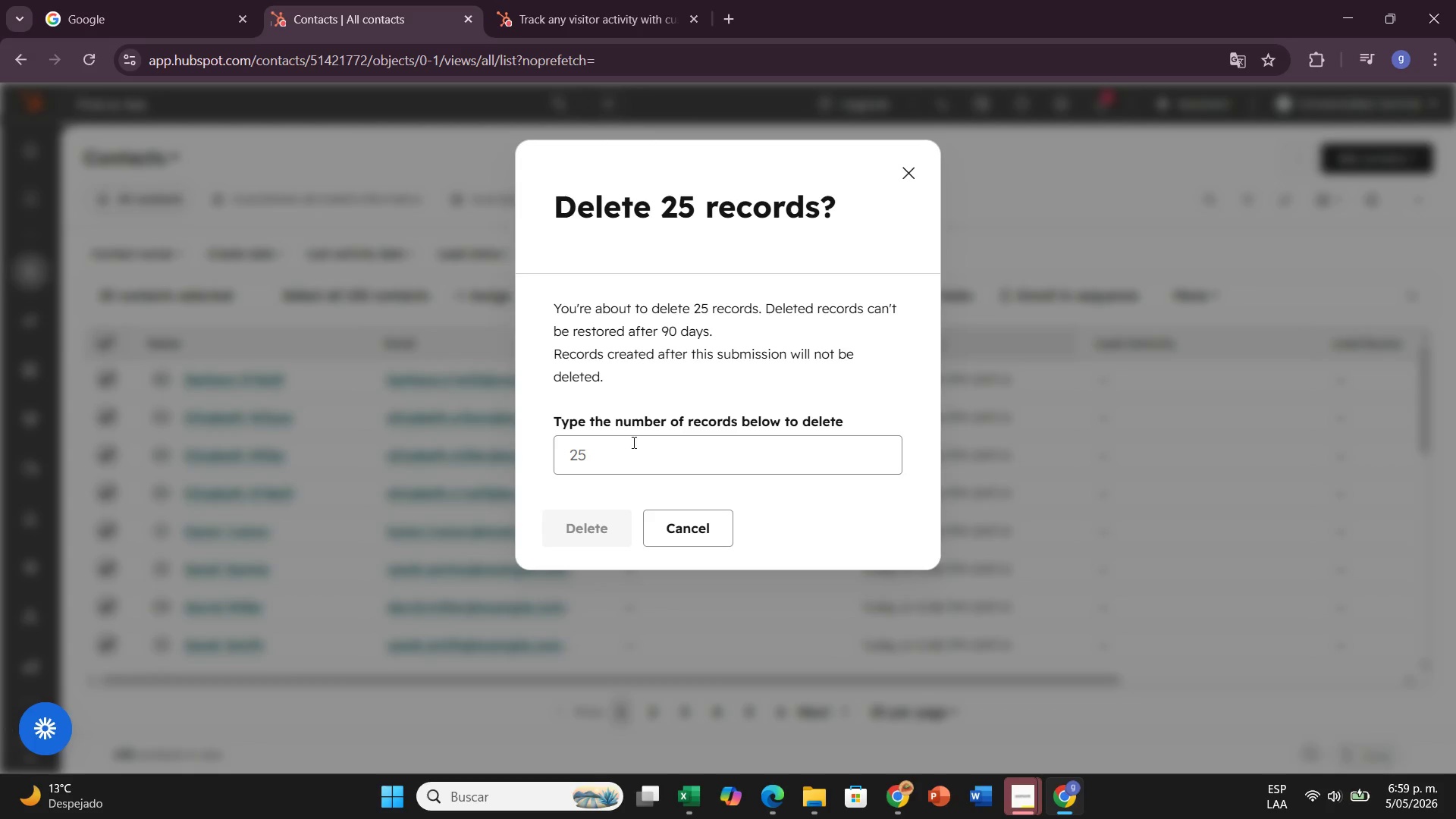 
left_click([623, 460])
 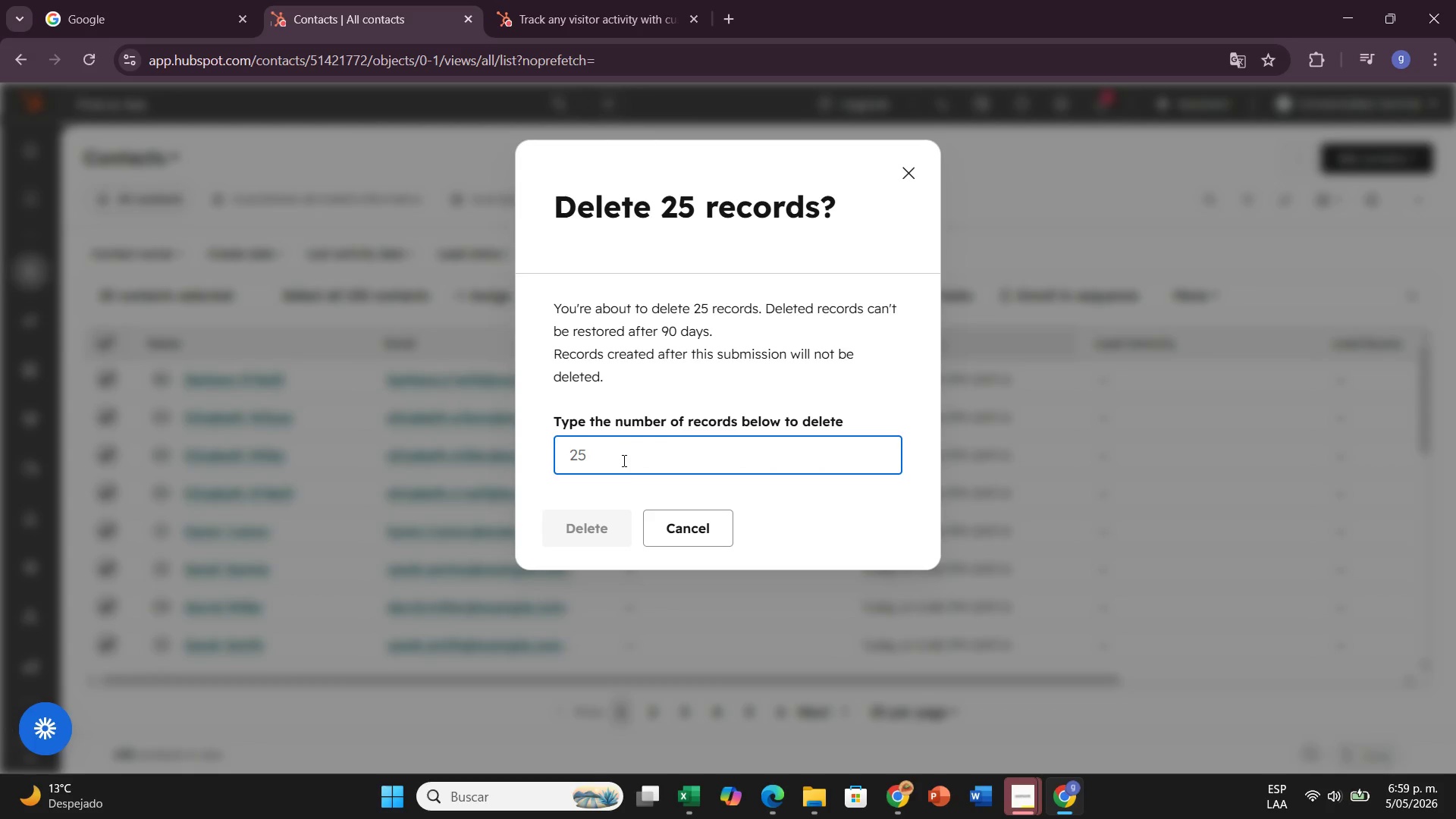 
type(25)
 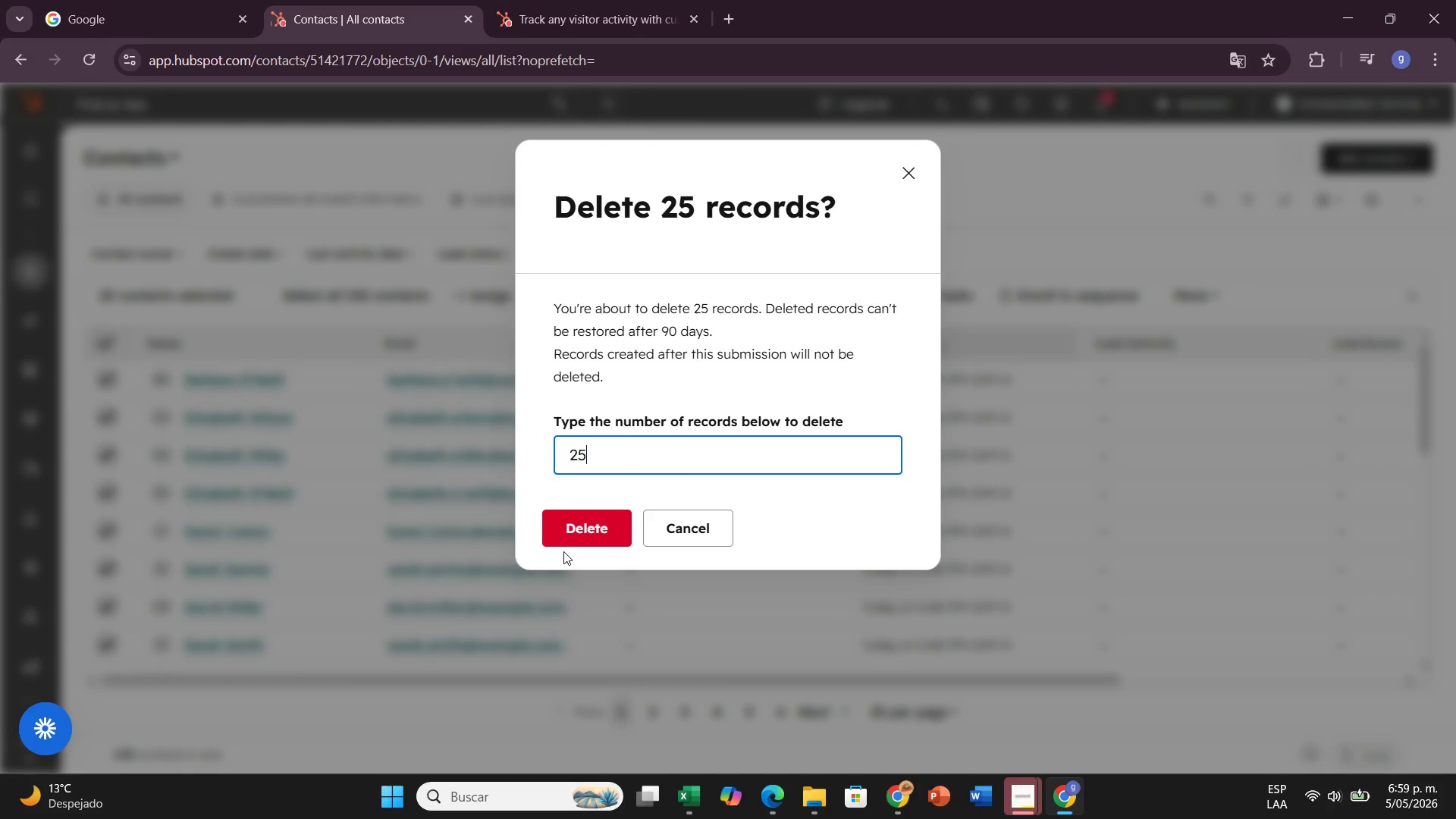 
left_click([570, 524])
 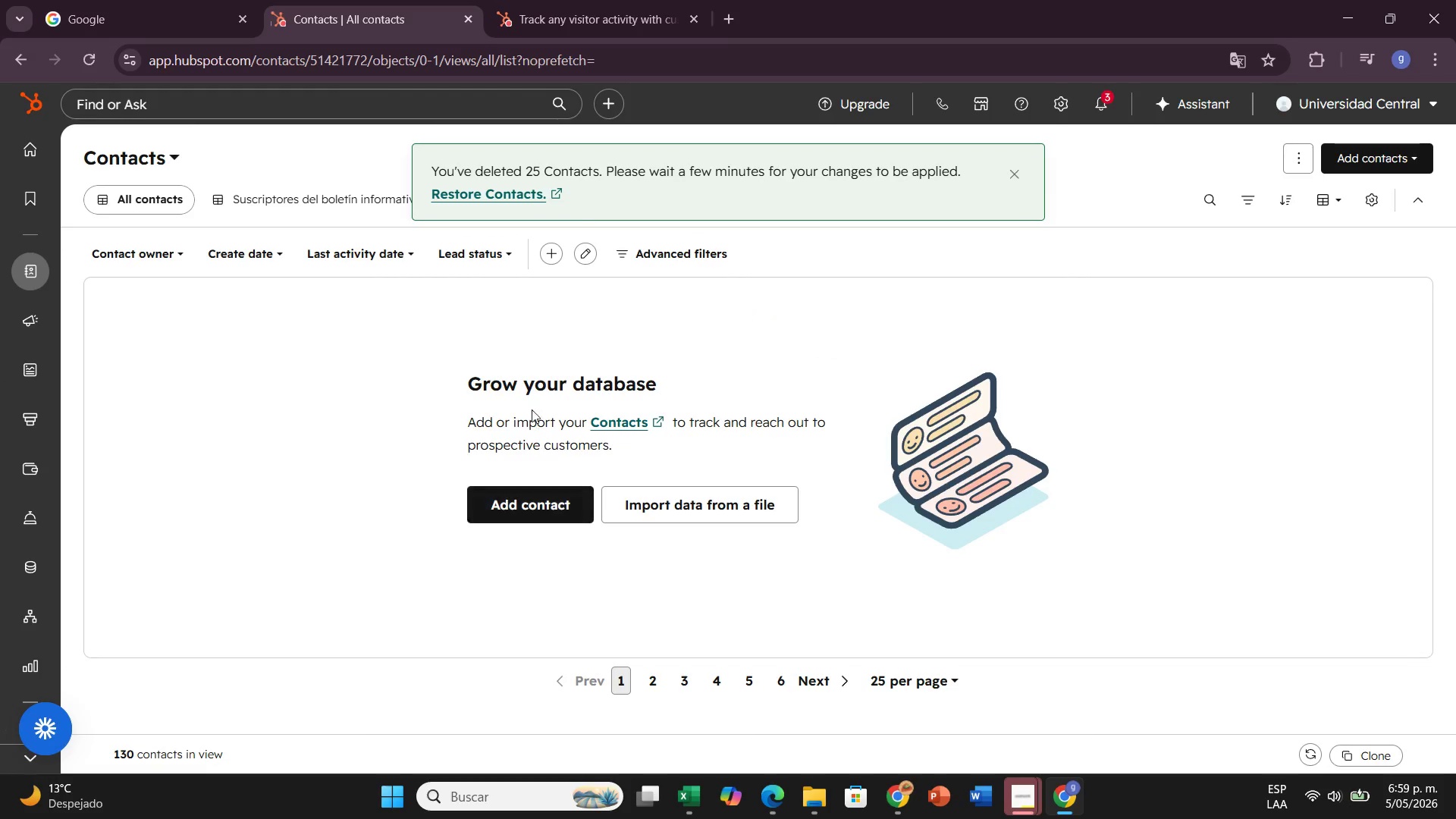 
left_click([681, 515])
 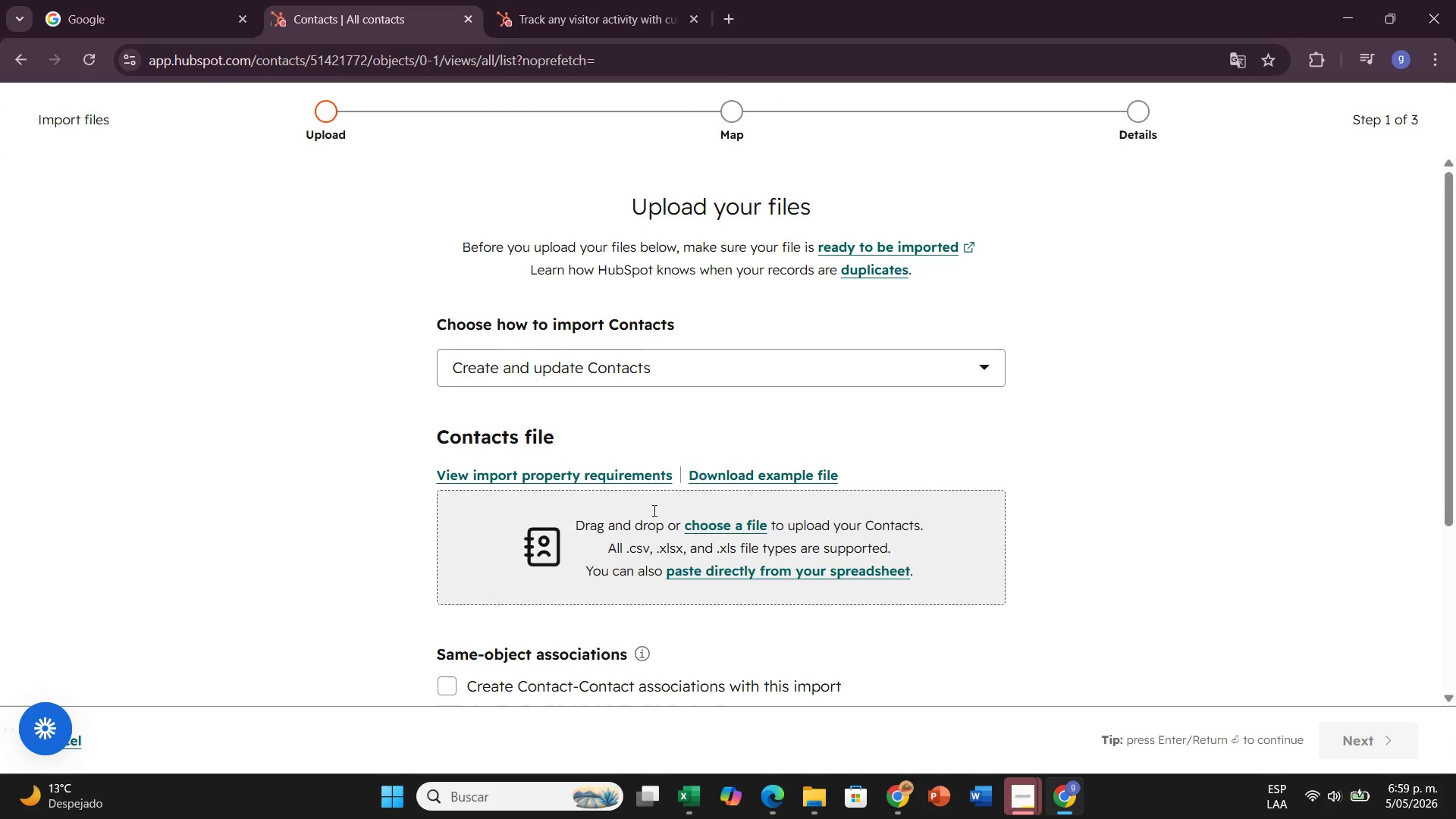 
left_click([737, 524])
 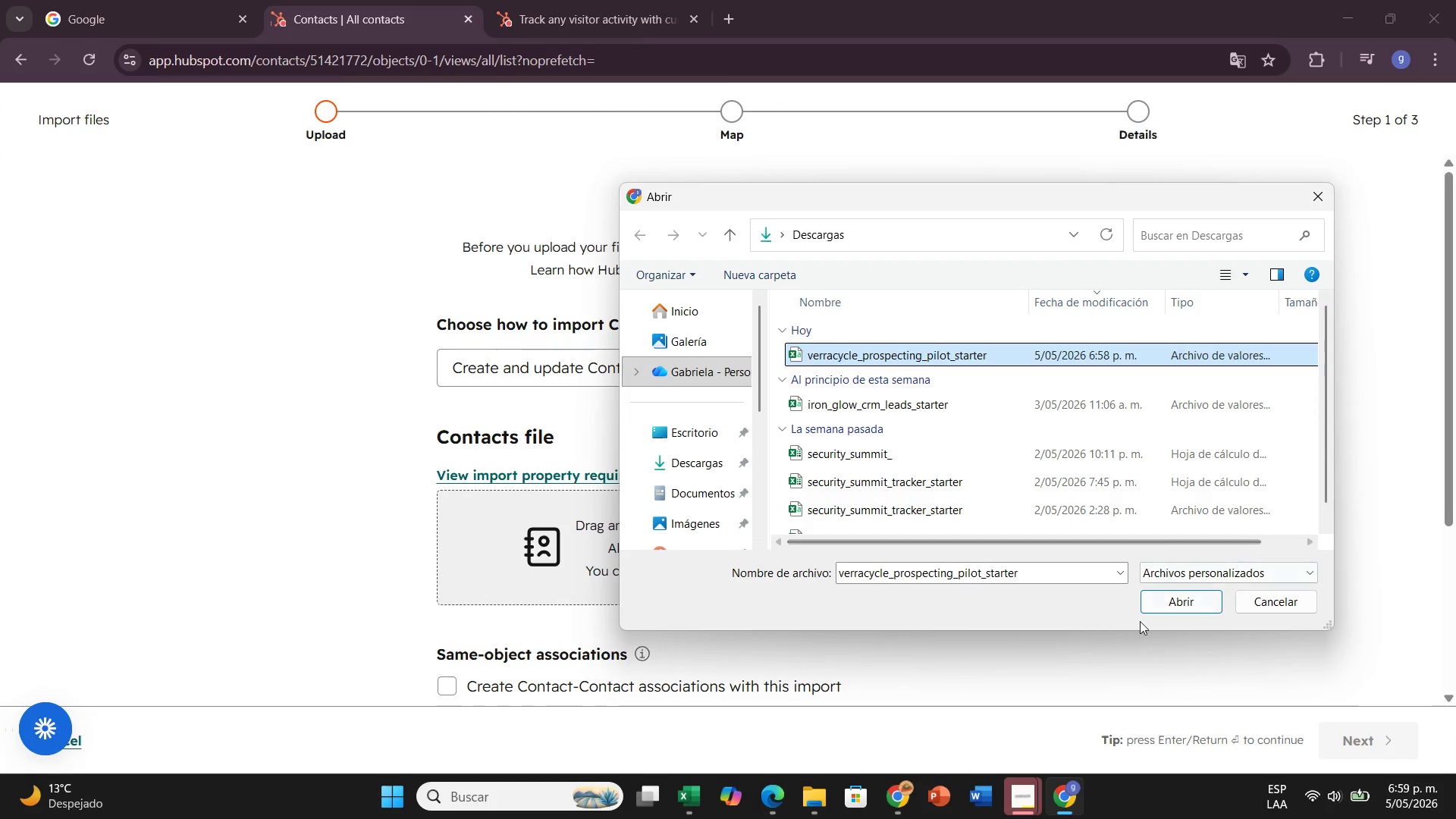 
left_click([1172, 592])
 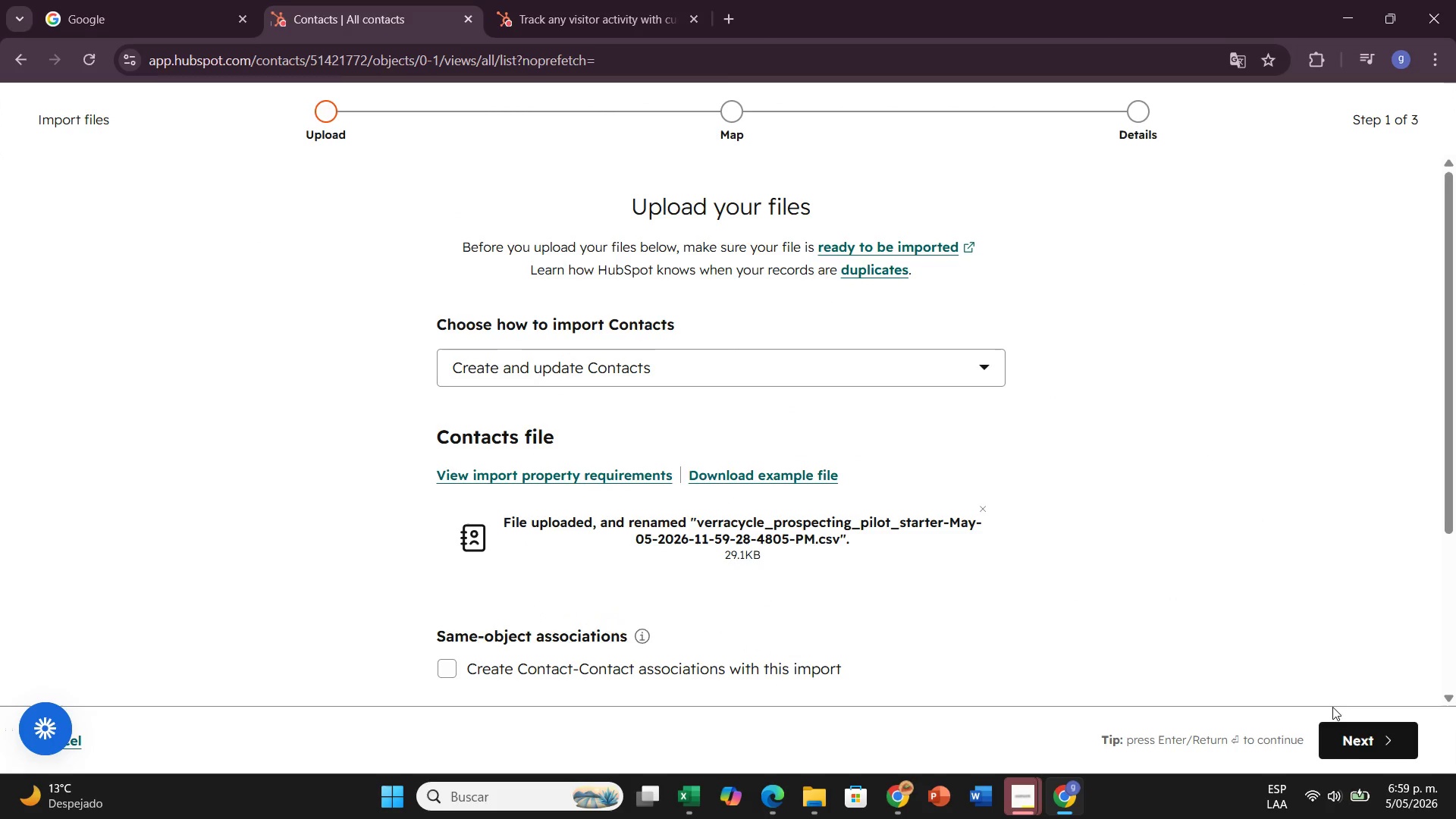 
left_click([1376, 735])
 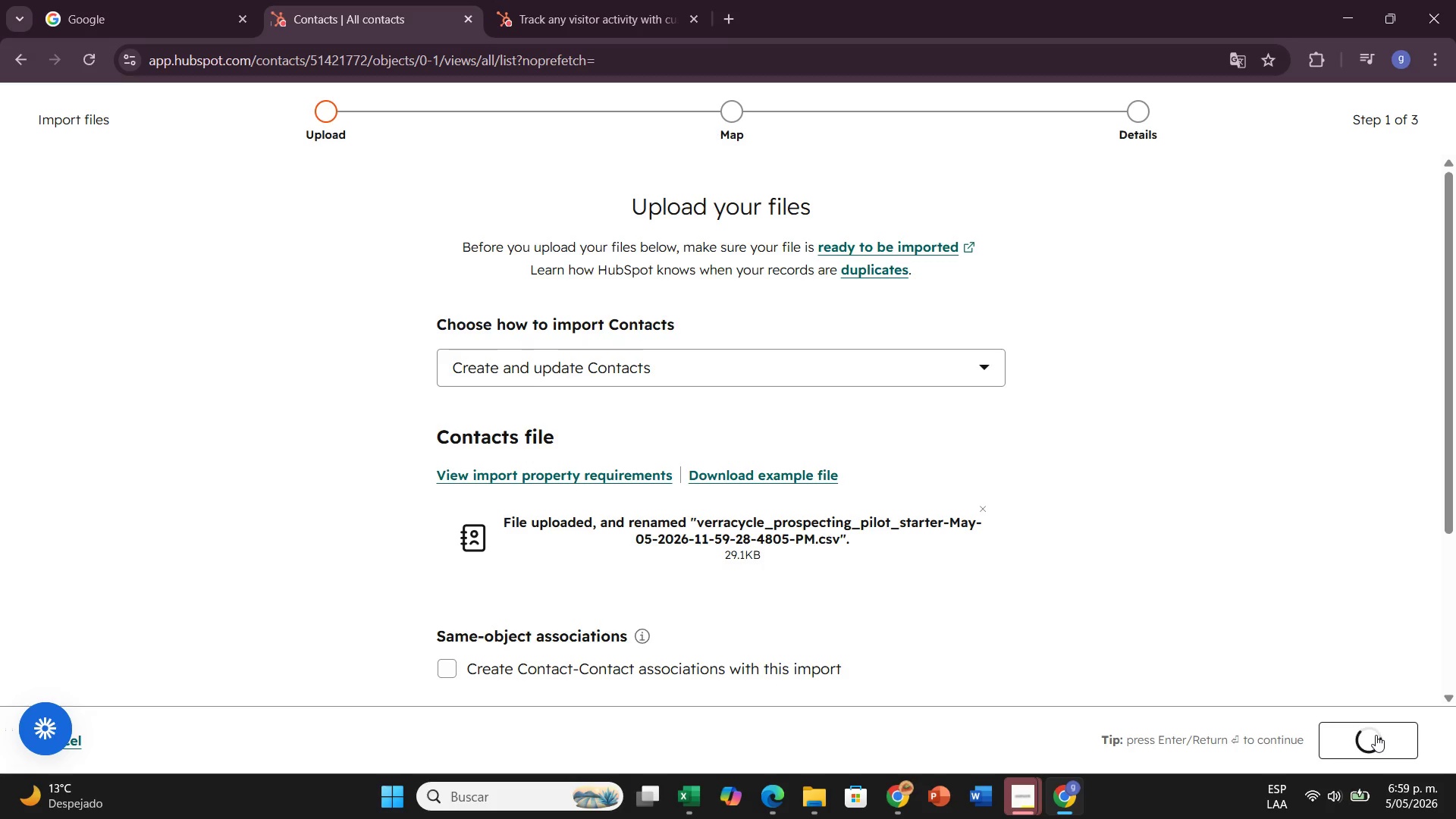 
scroll: coordinate [1223, 619], scroll_direction: down, amount: 5.0
 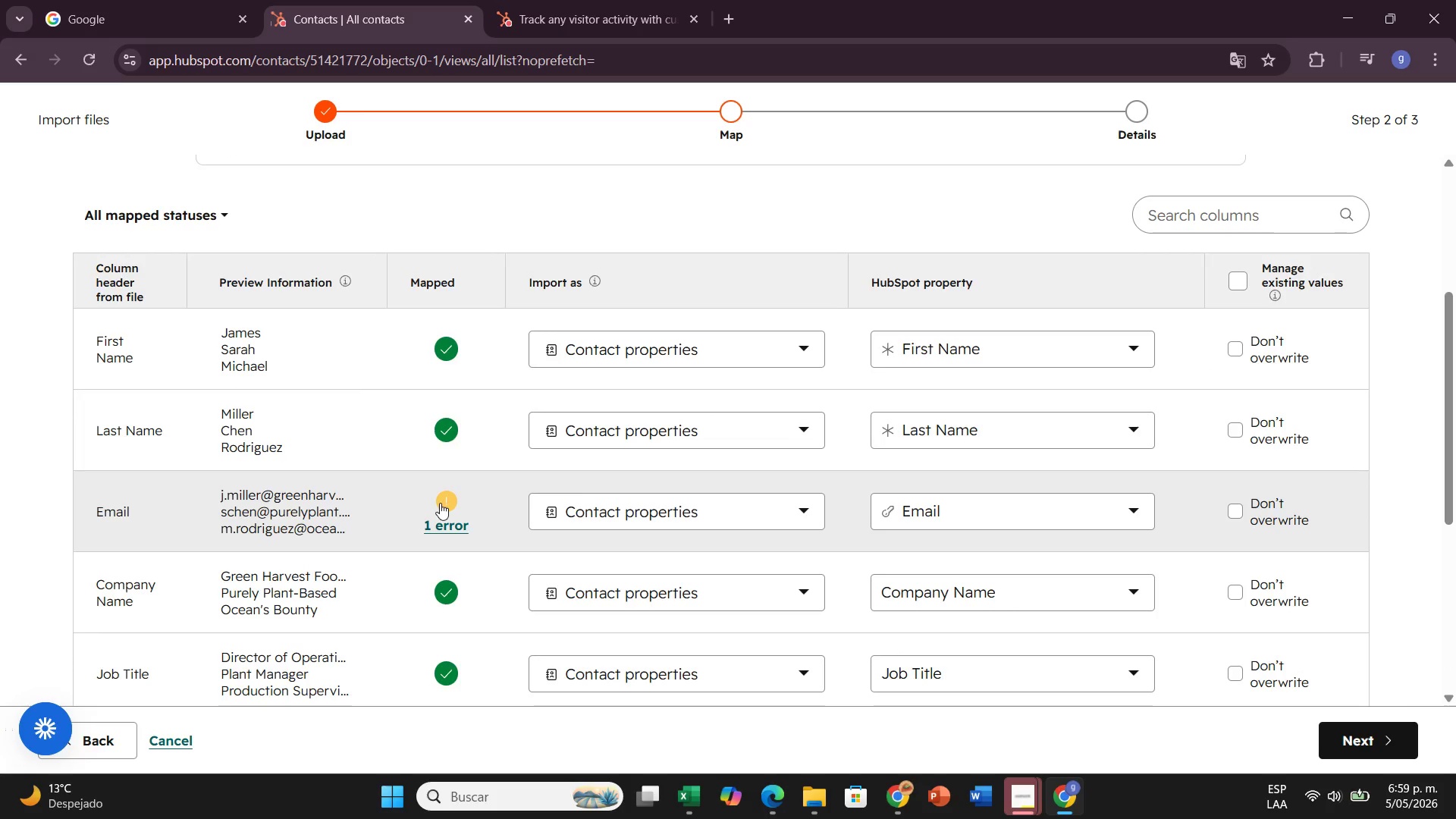 
left_click([448, 533])
 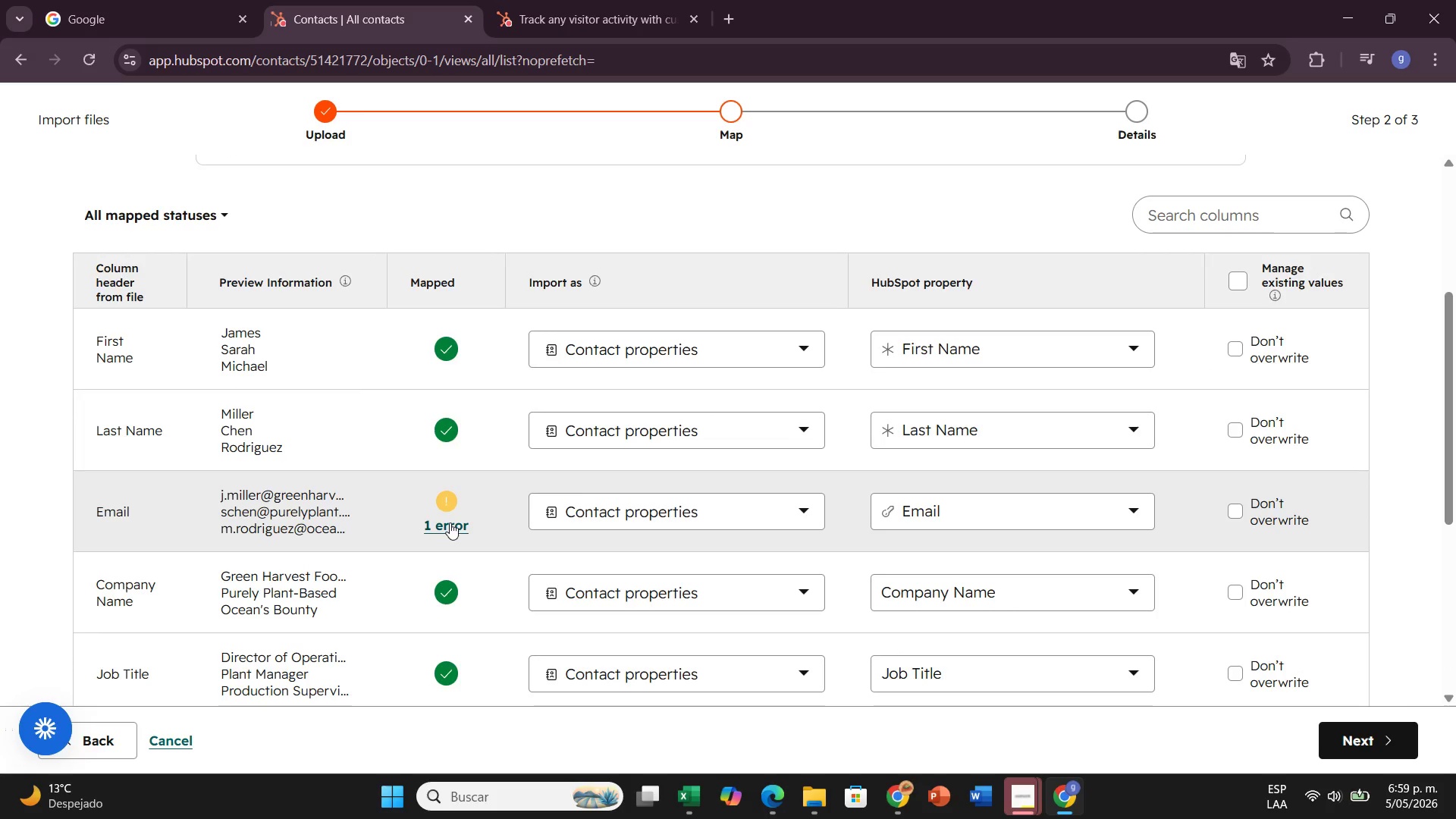 
left_click([450, 522])
 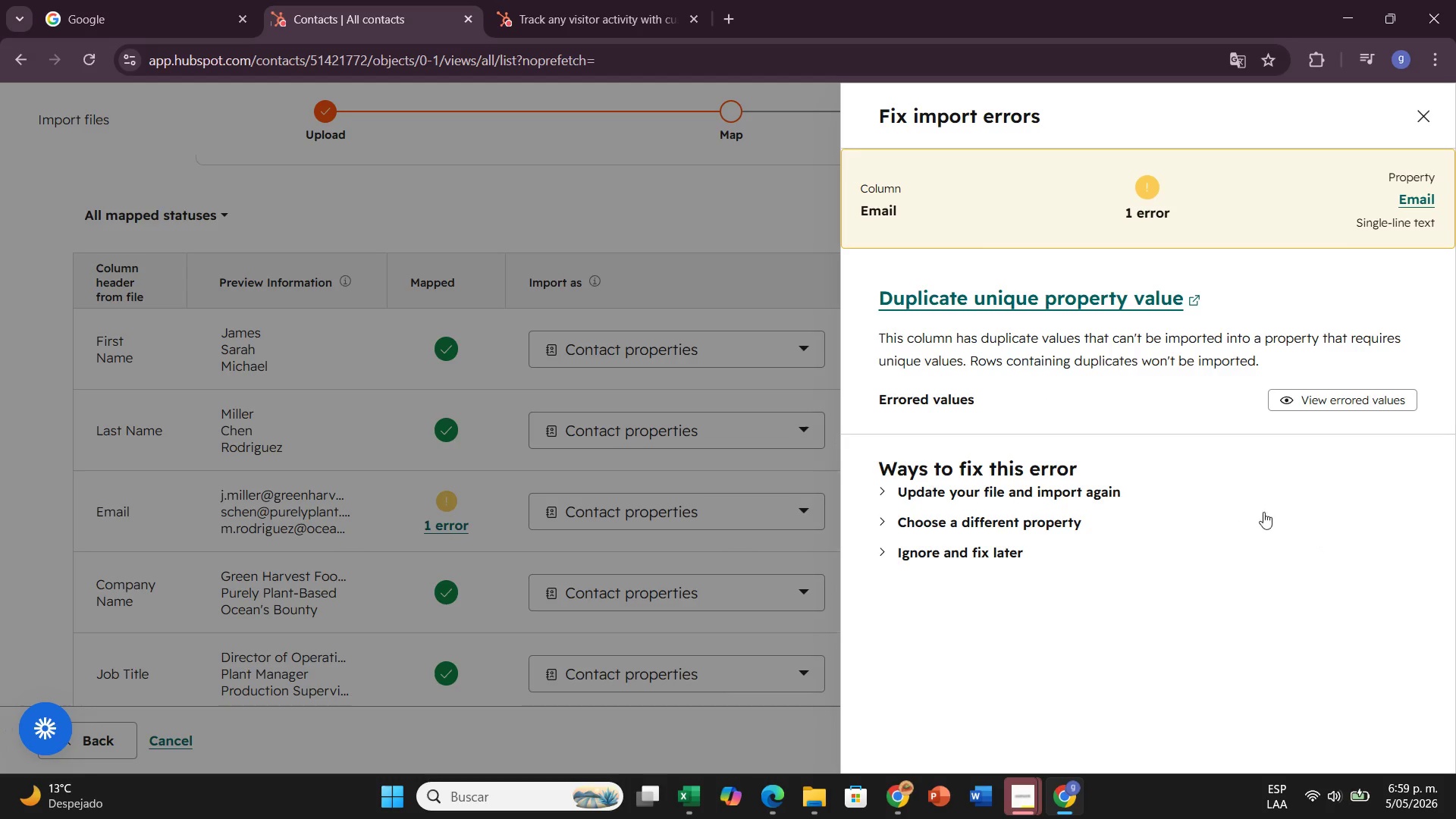 
left_click([1290, 401])
 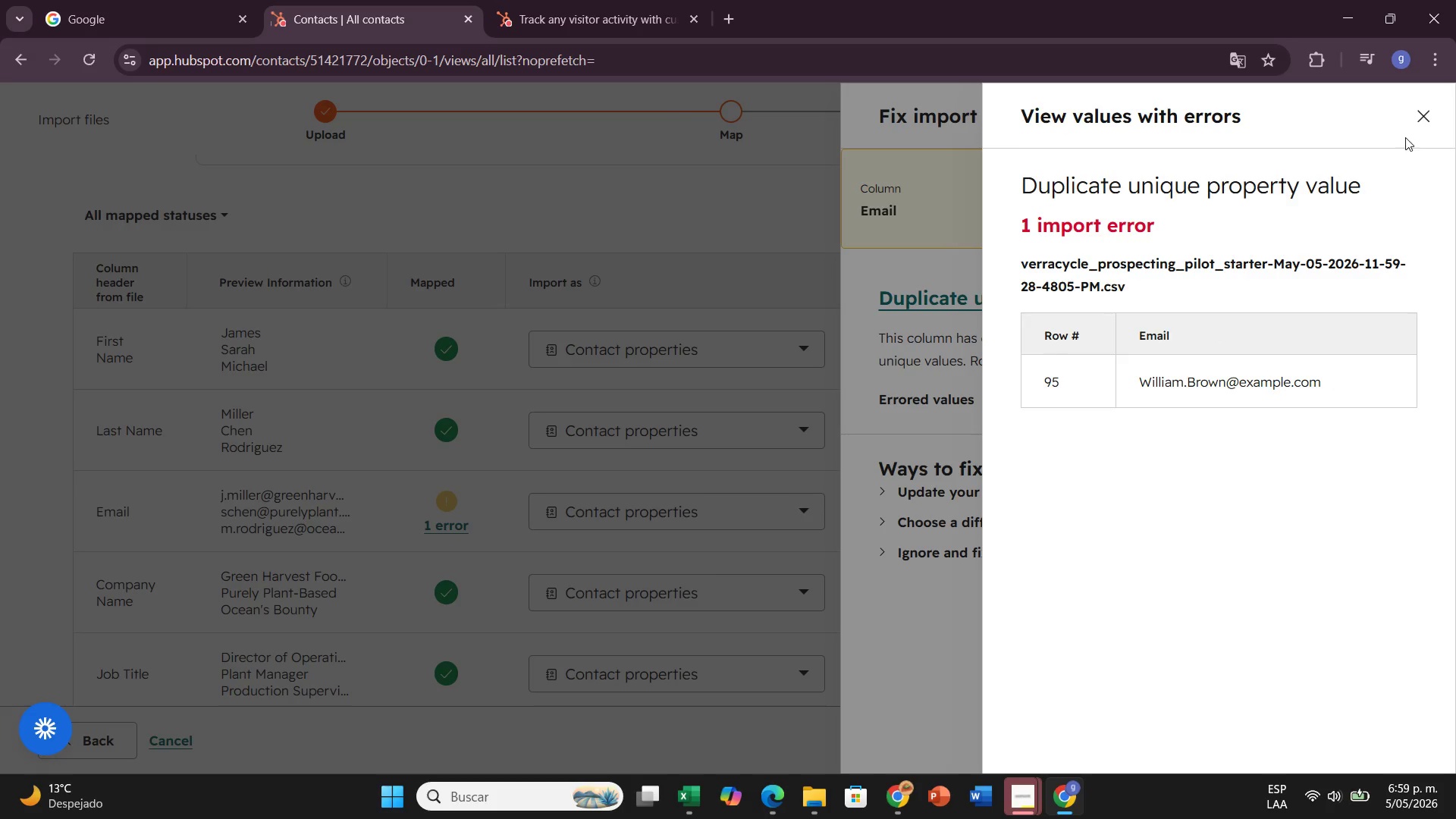 
left_click([1432, 128])
 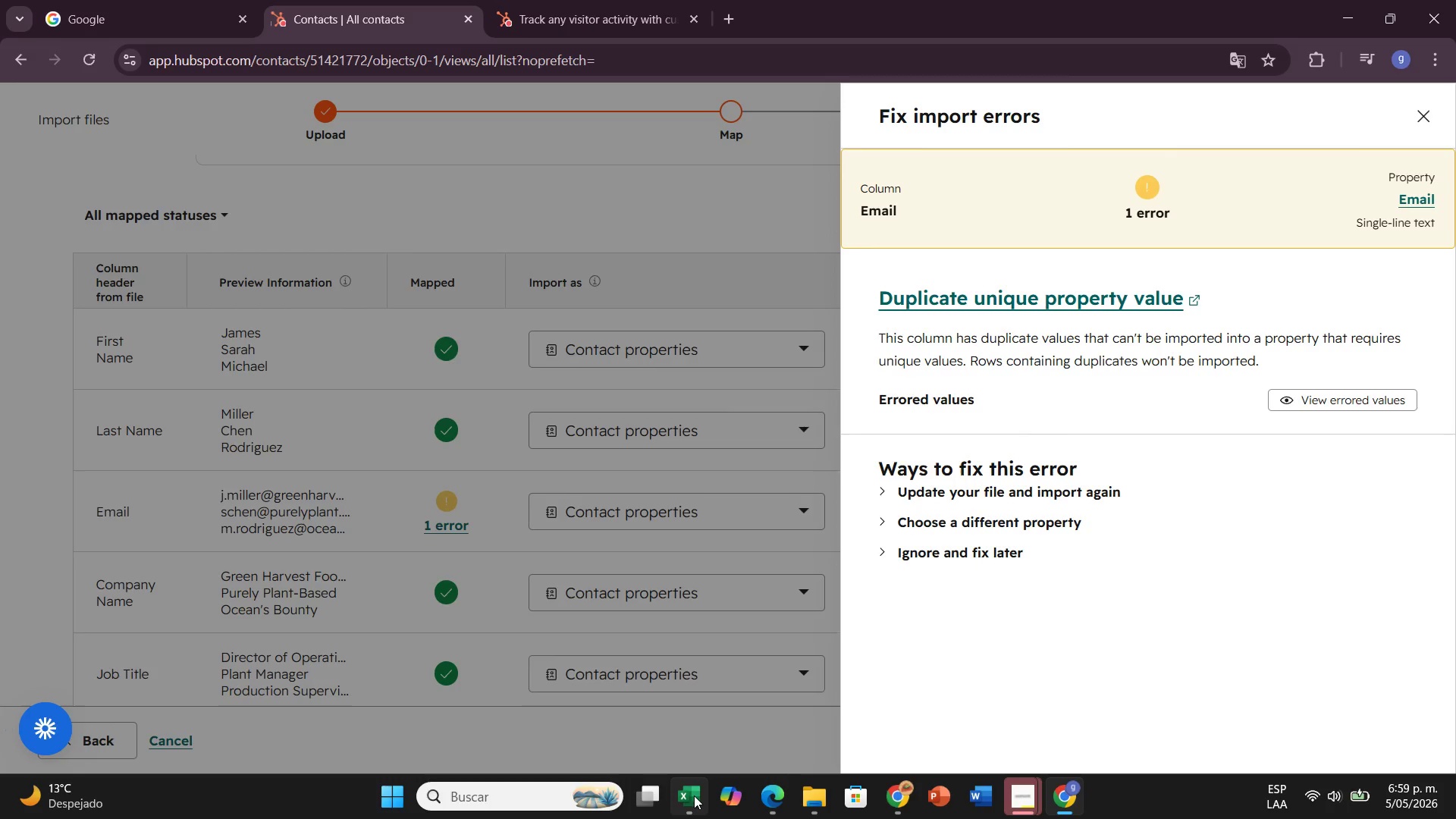 
left_click([700, 713])
 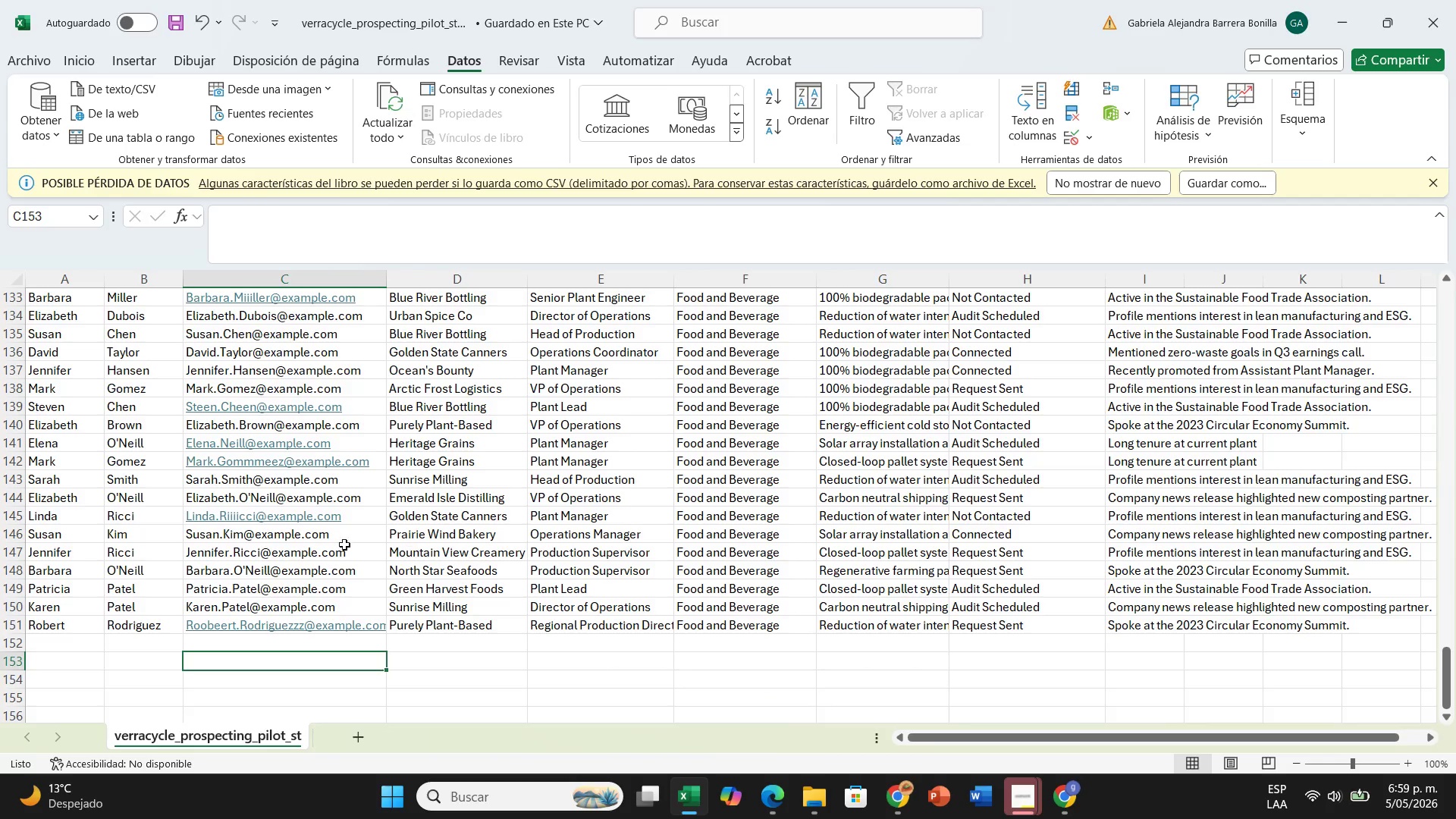 
scroll: coordinate [211, 478], scroll_direction: up, amount: 13.0
 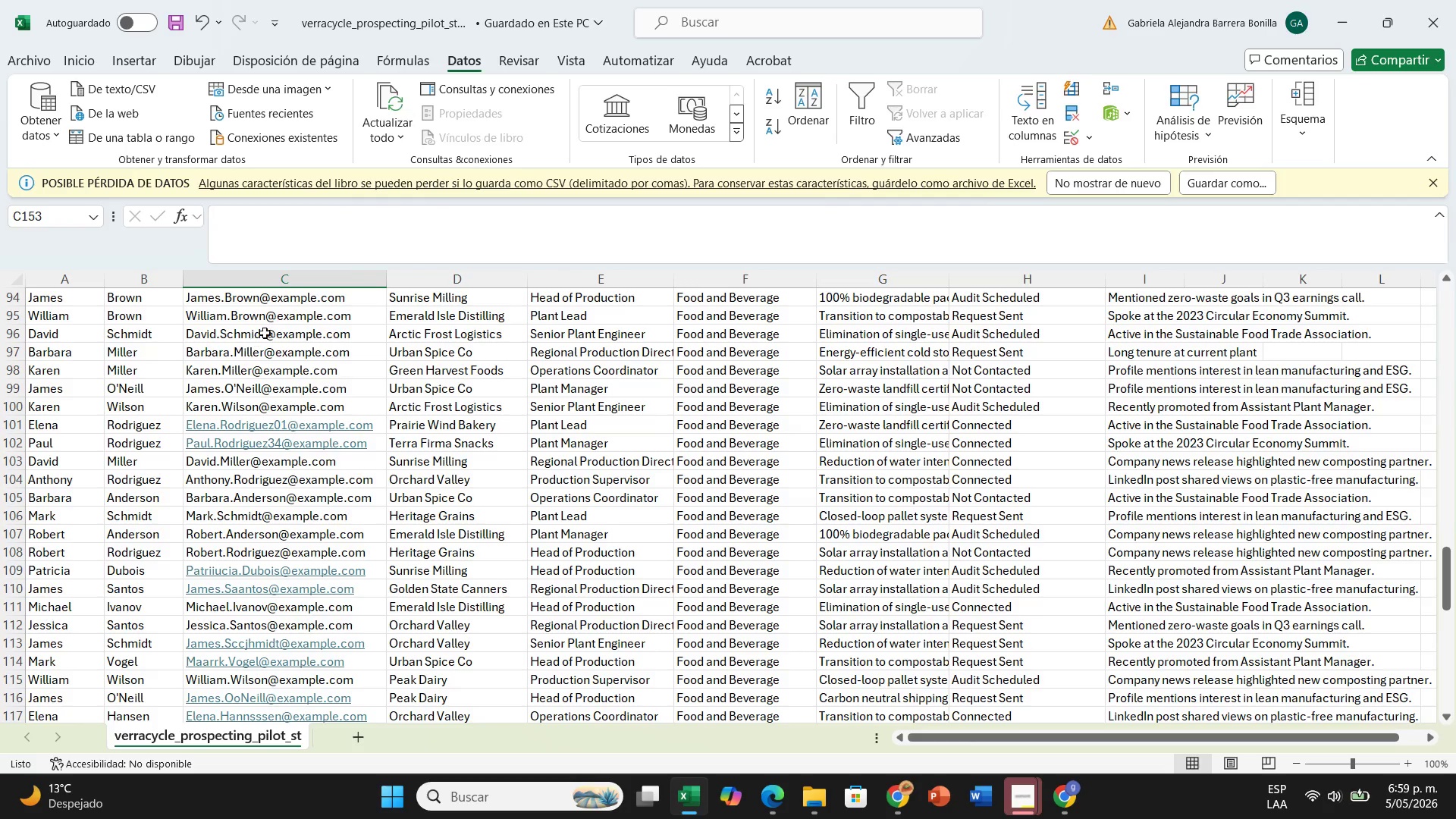 
left_click([234, 317])
 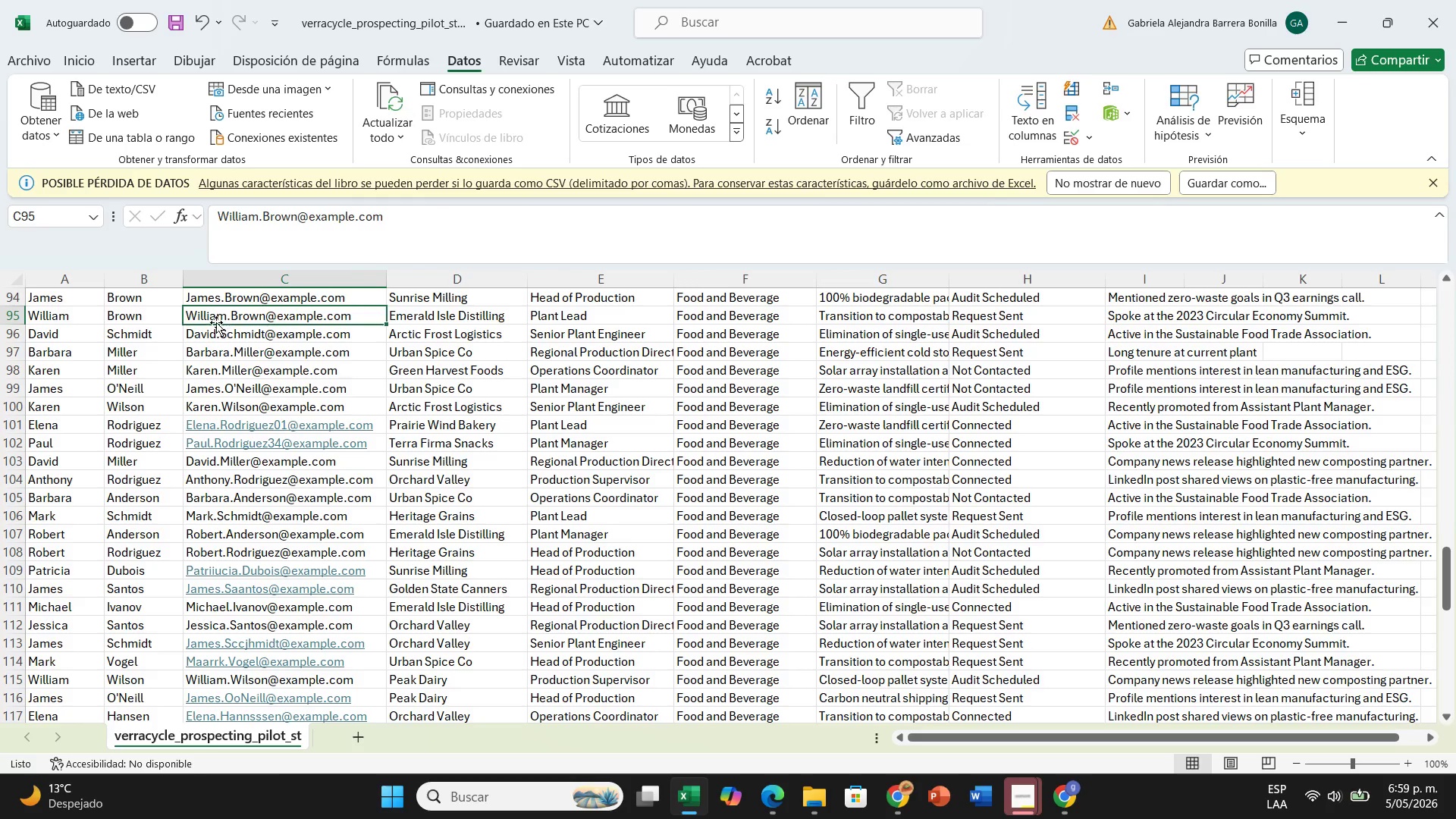 
left_click([216, 322])
 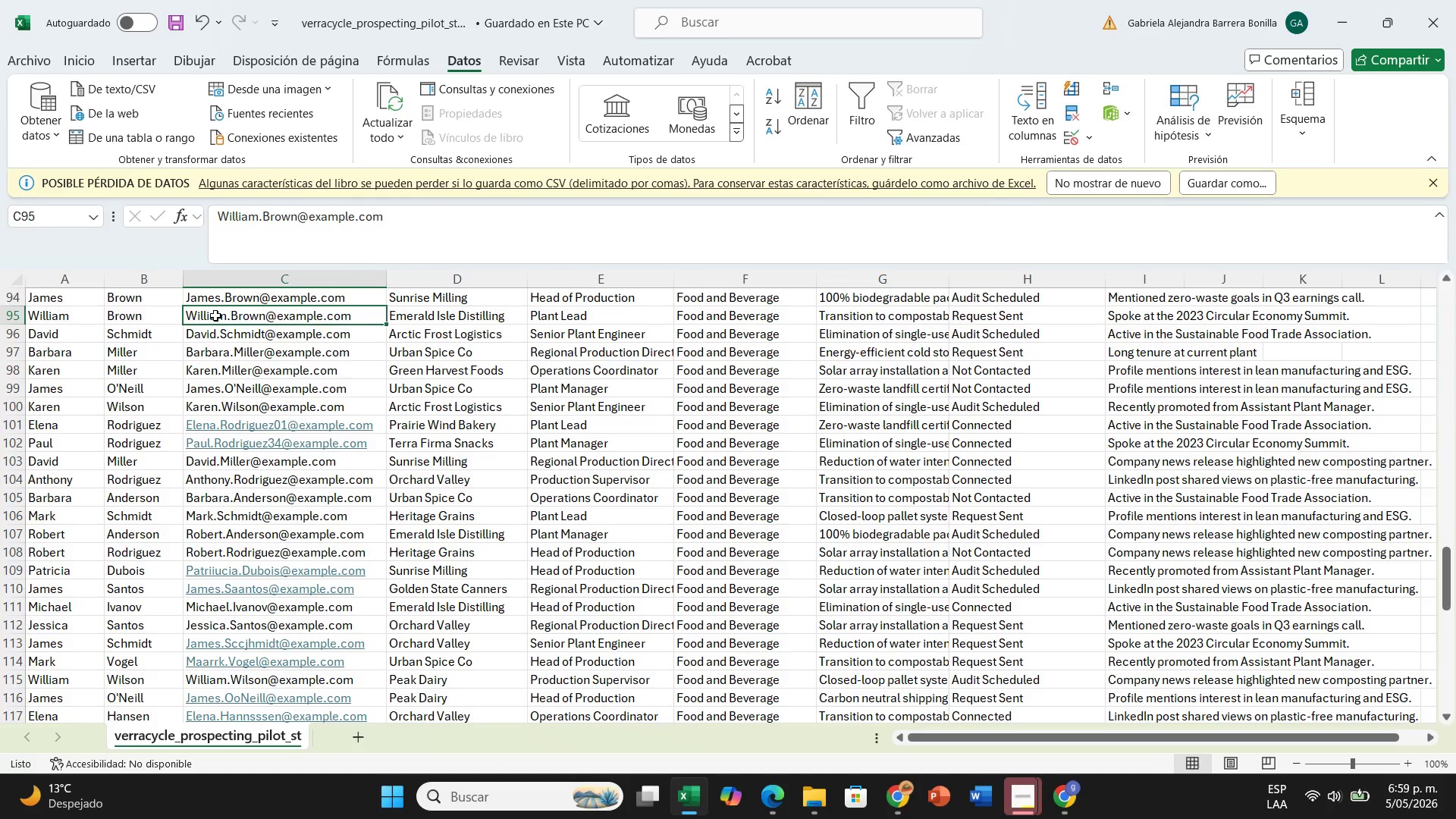 
double_click([215, 315])
 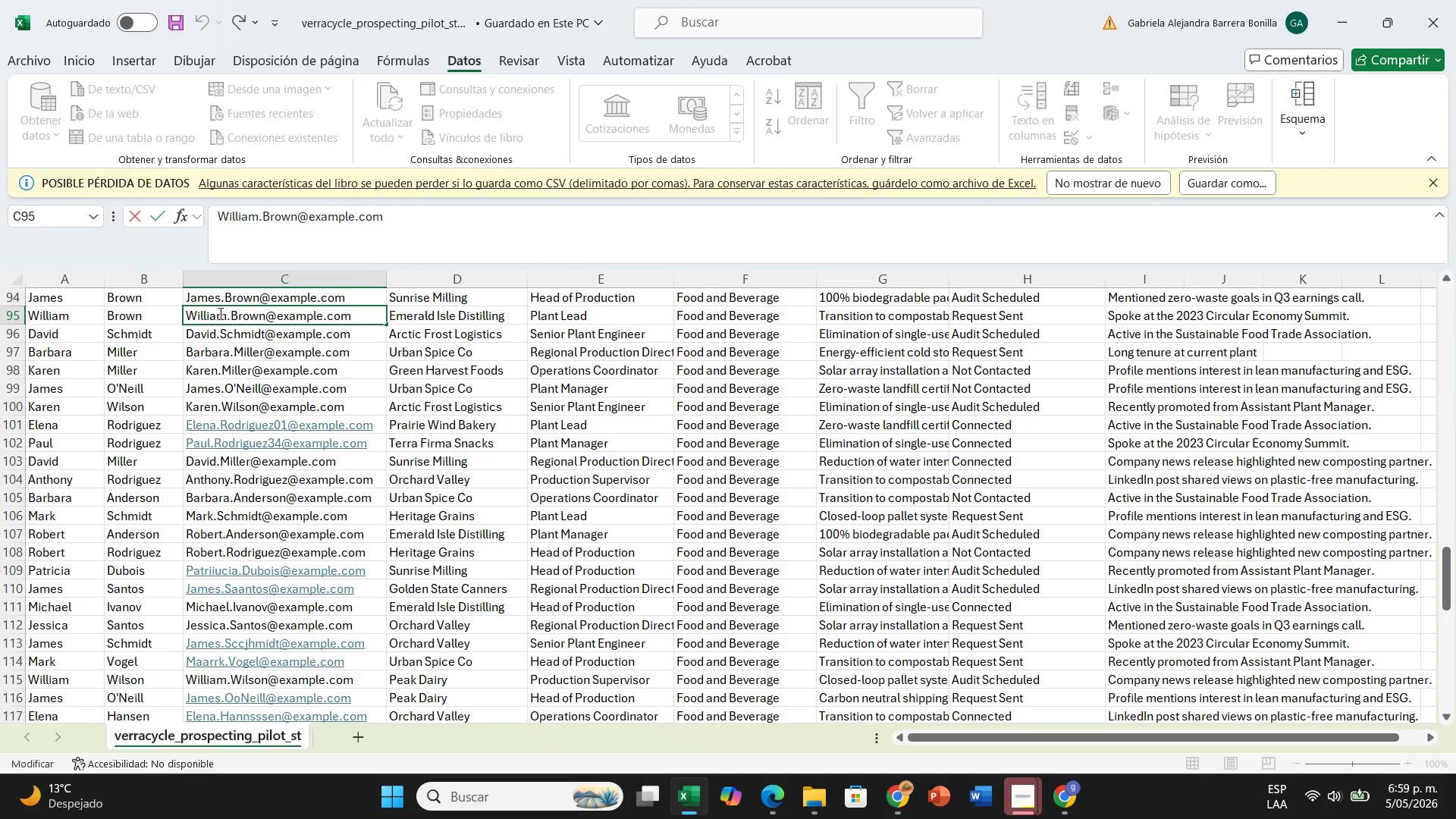 
type(am)
 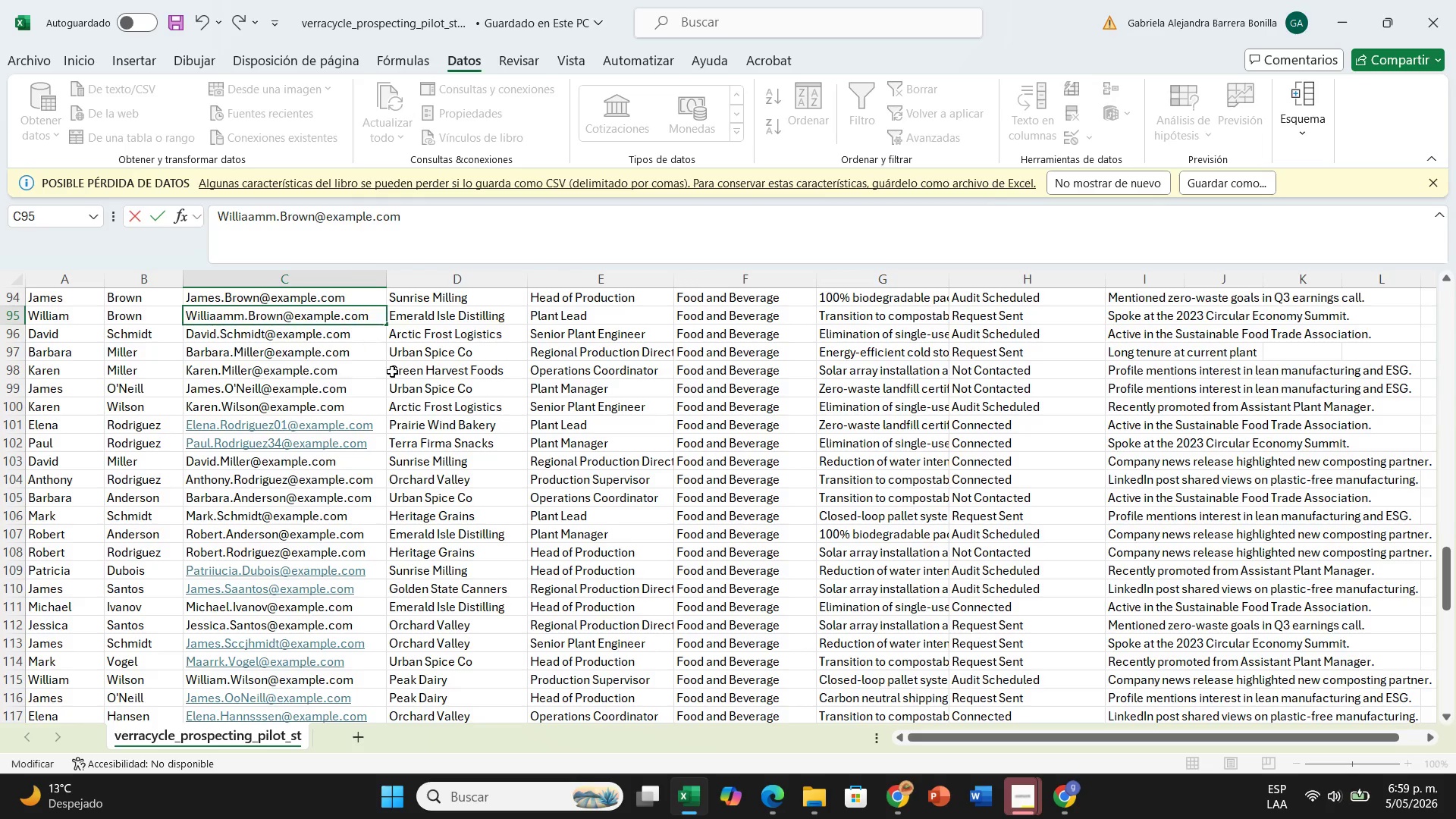 
left_click([403, 374])
 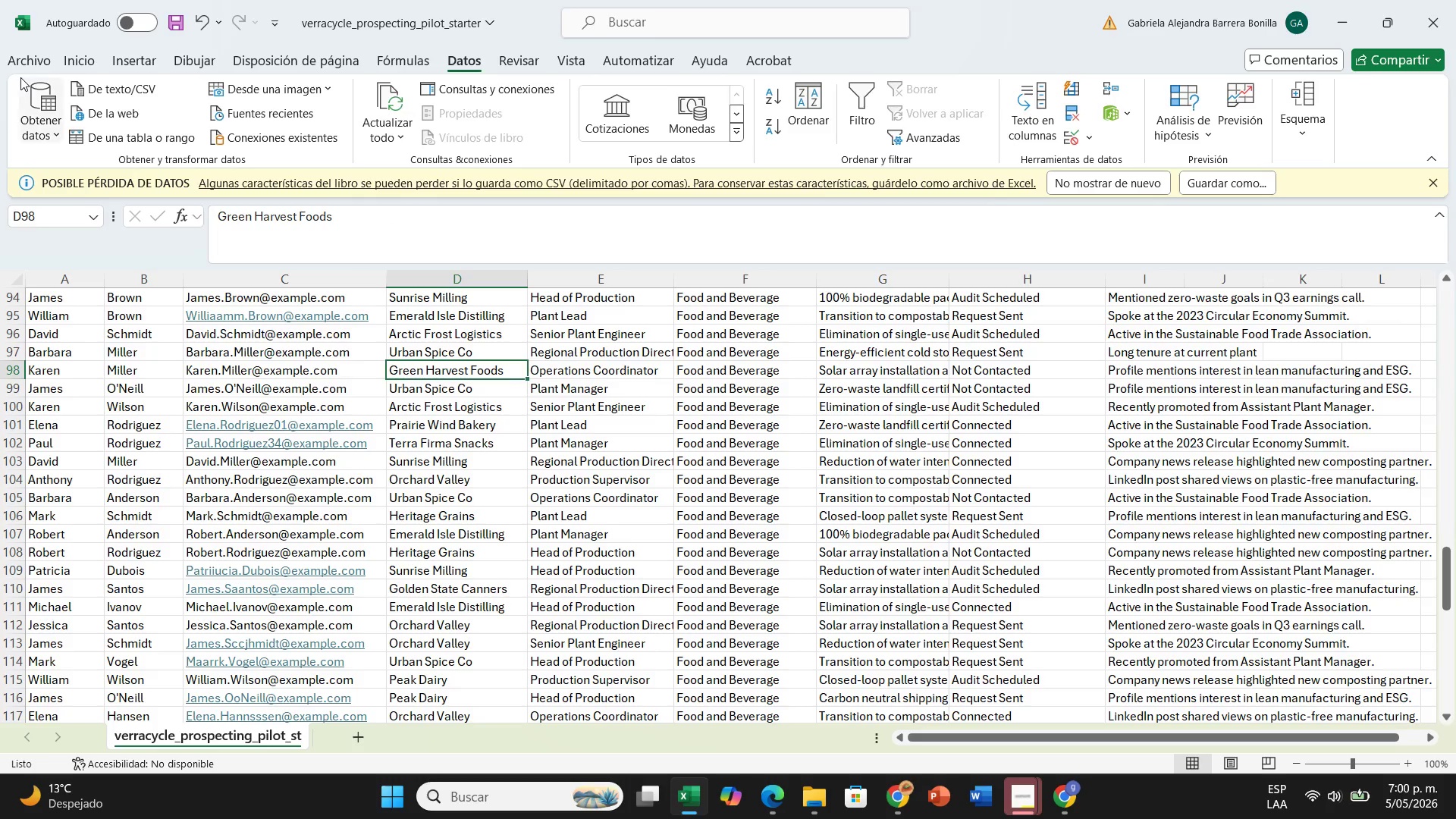 
left_click([17, 60])
 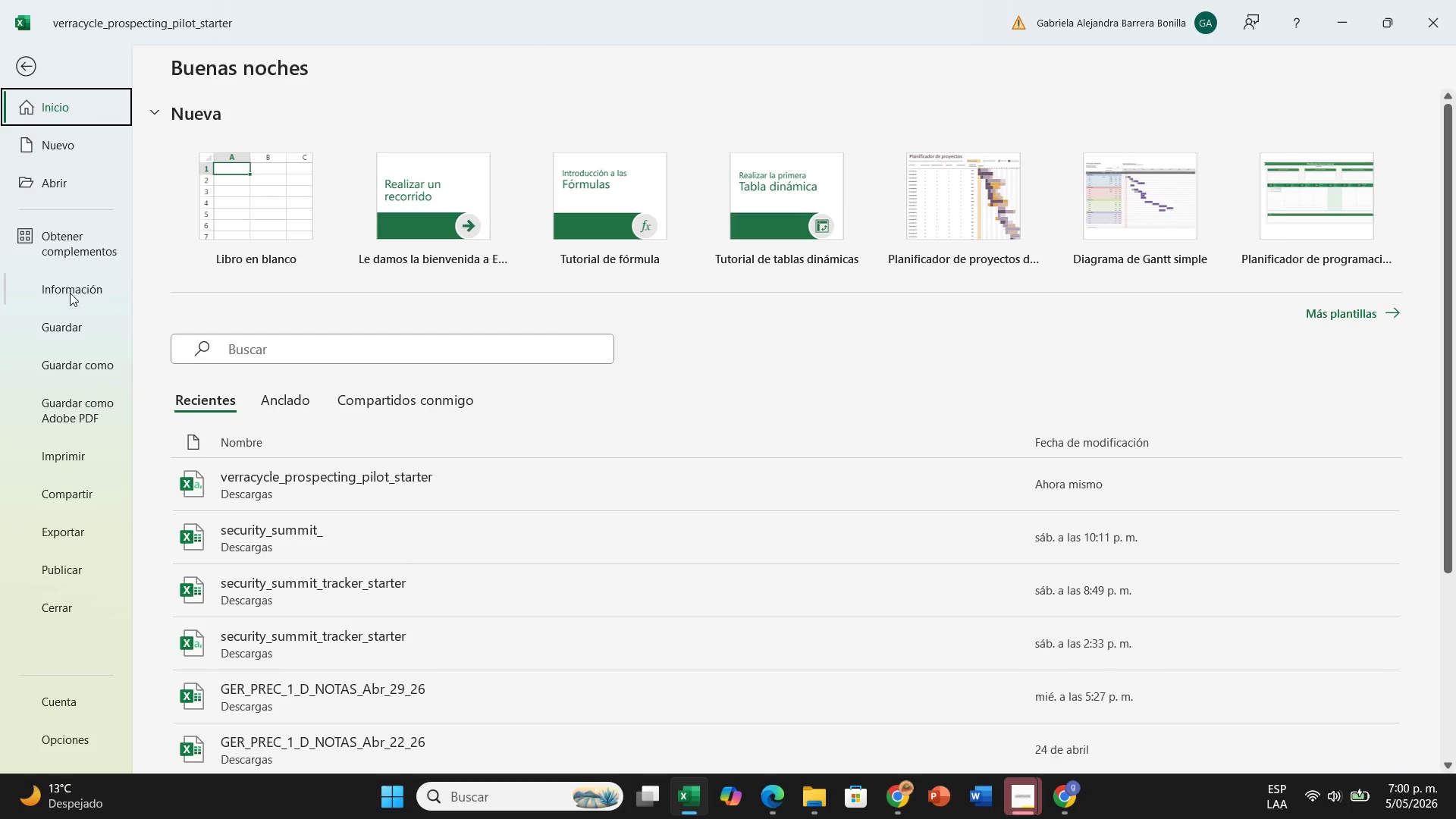 
left_click([64, 331])
 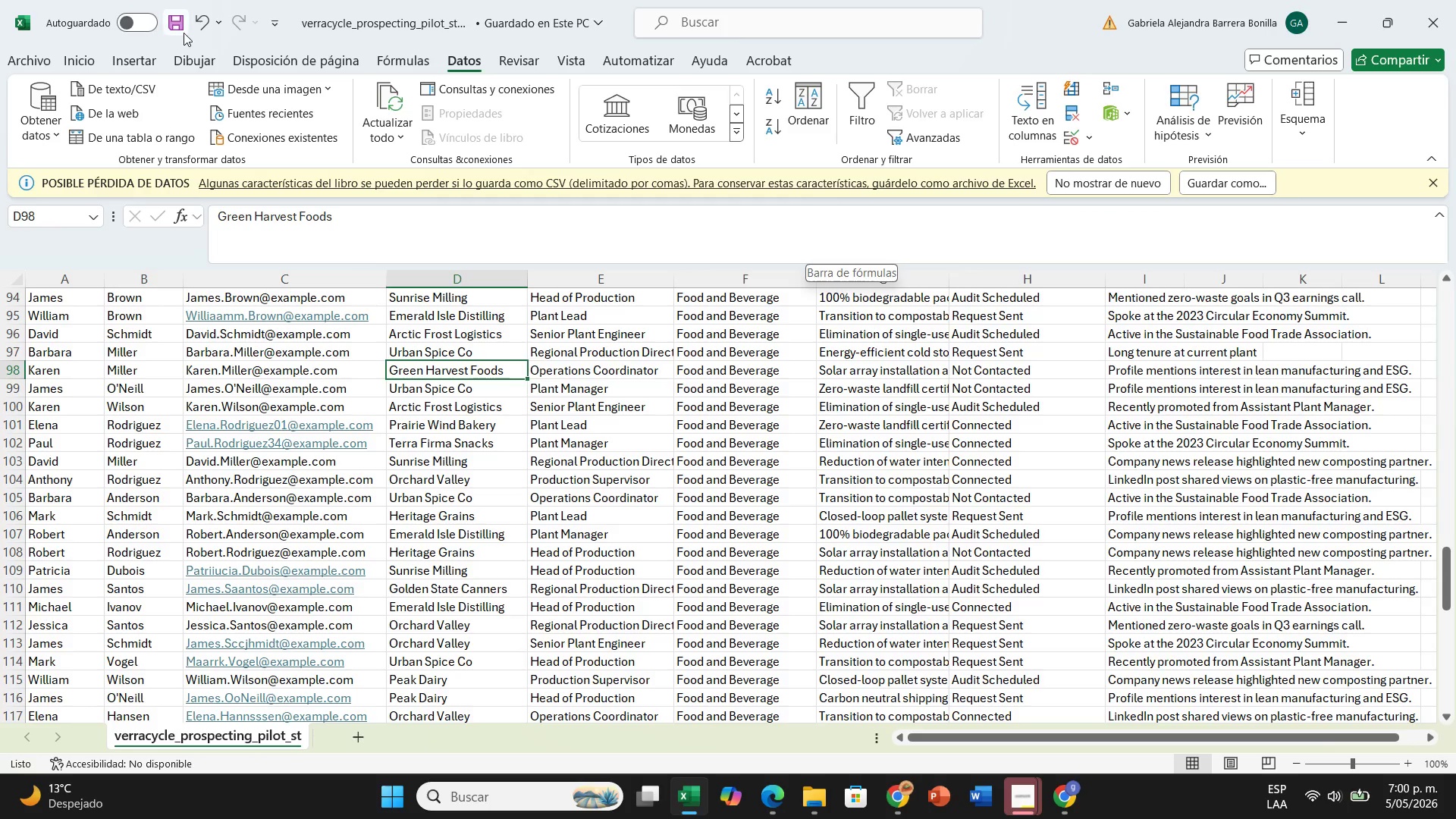 
left_click([179, 29])
 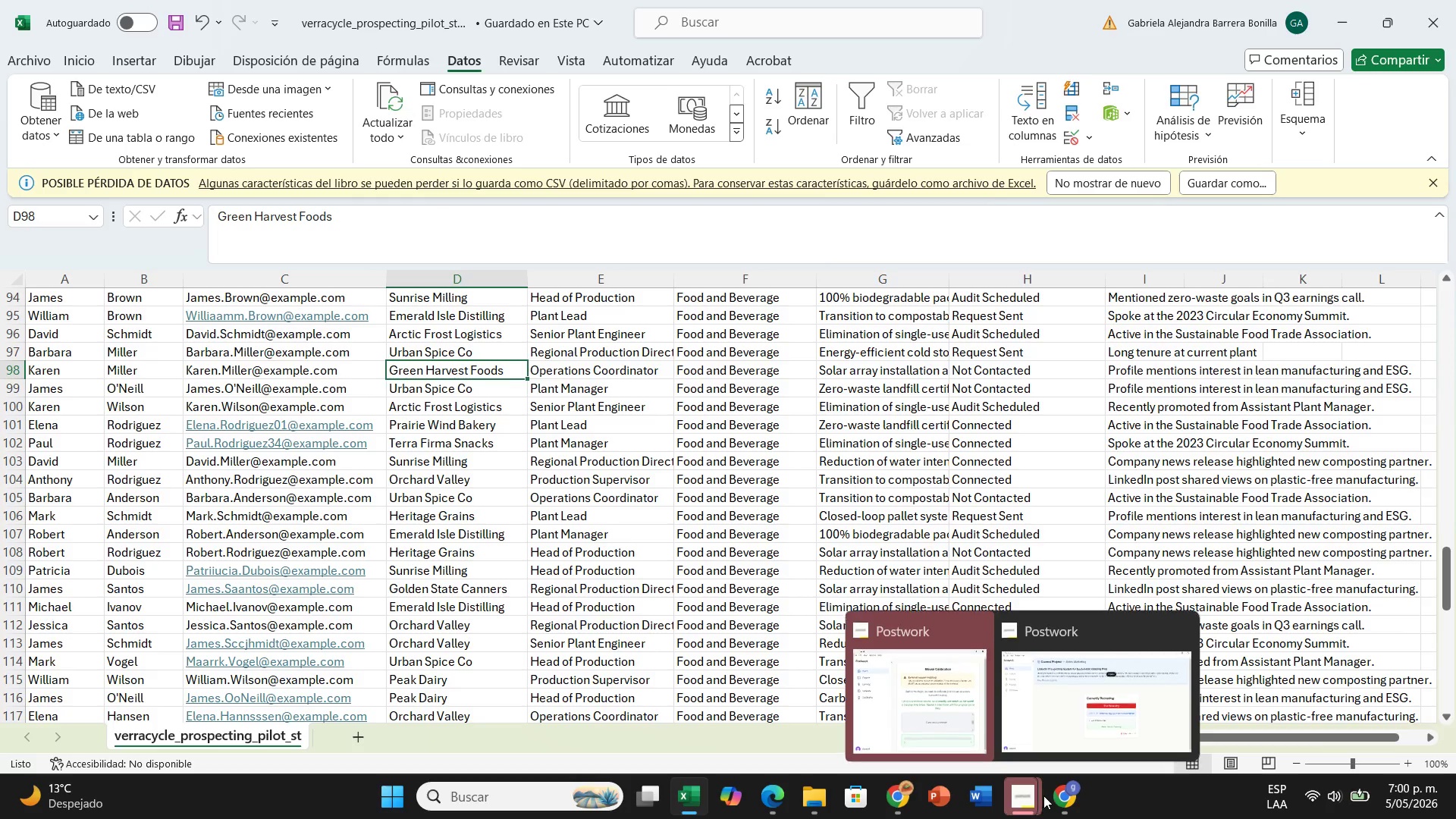 
left_click([1059, 701])
 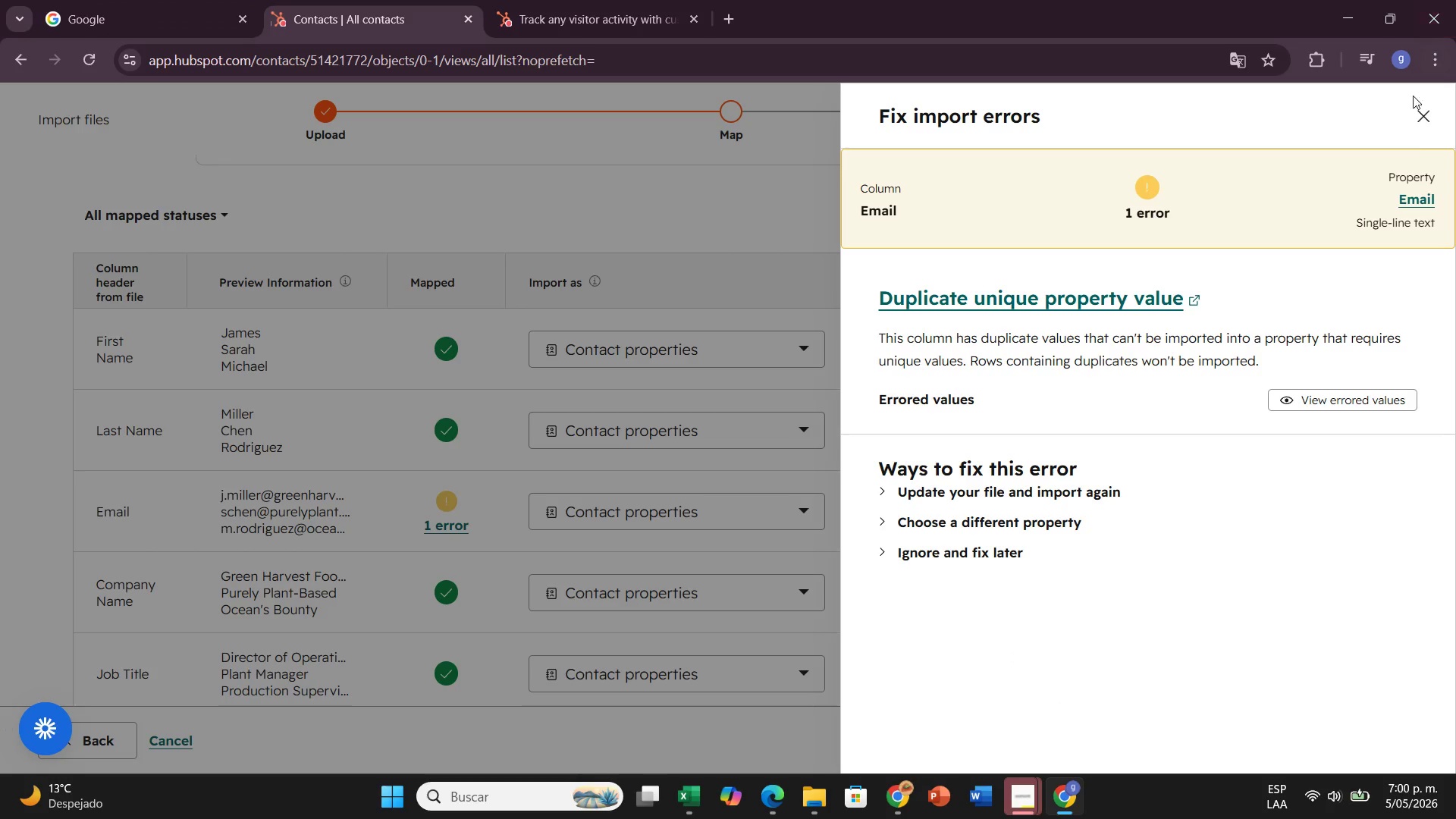 
left_click([1417, 120])
 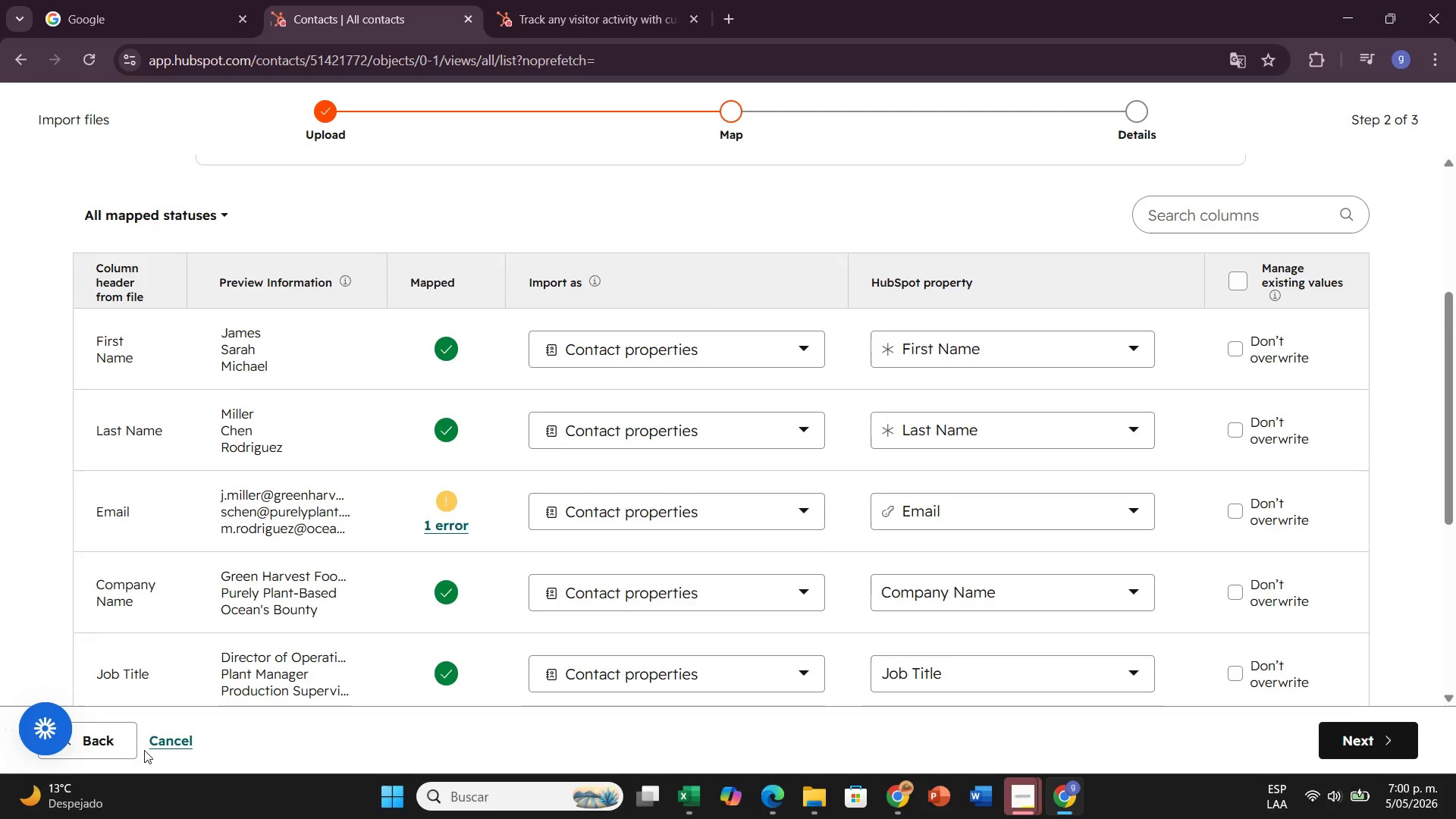 
left_click([122, 735])
 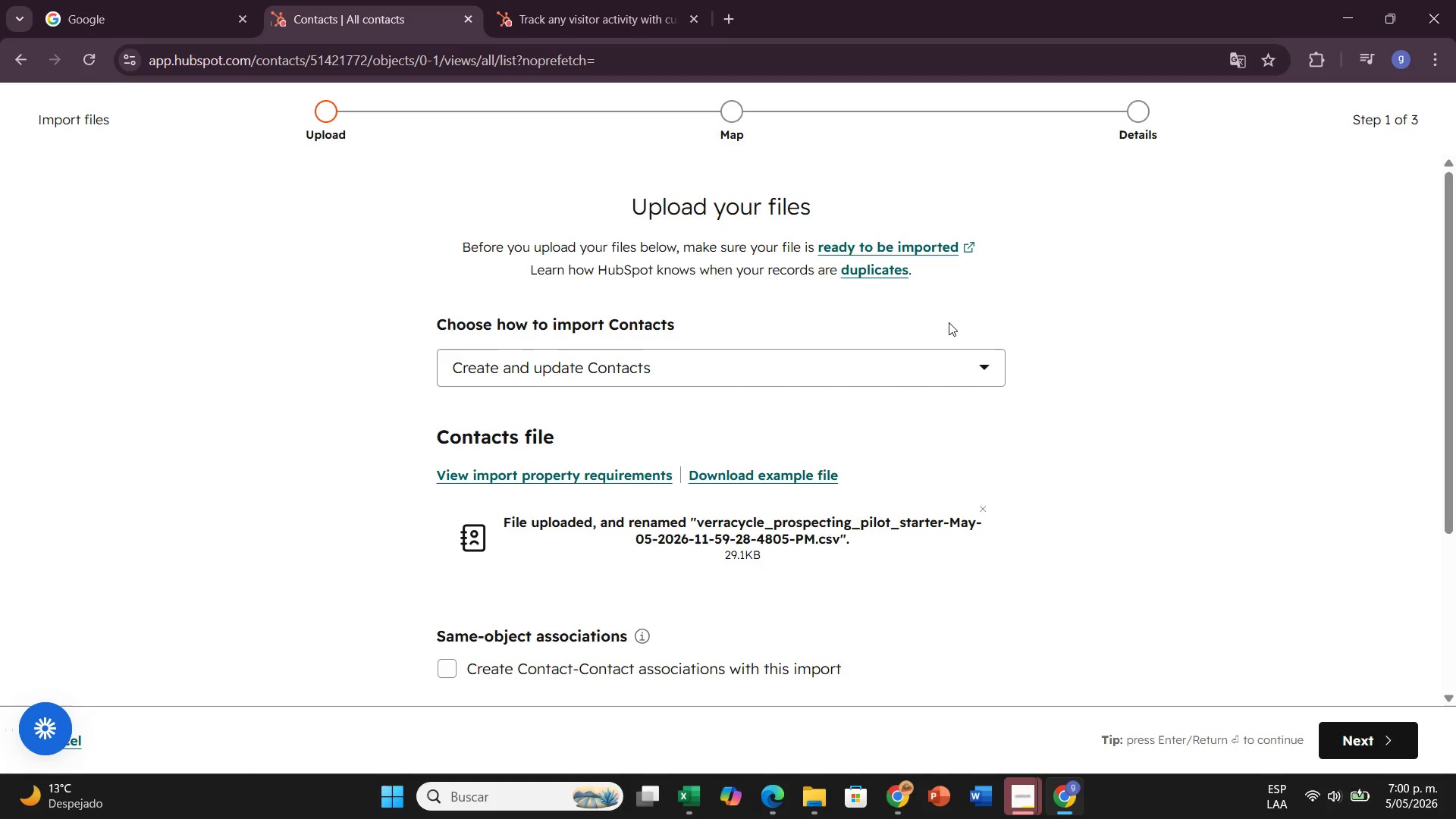 
wait(6.39)
 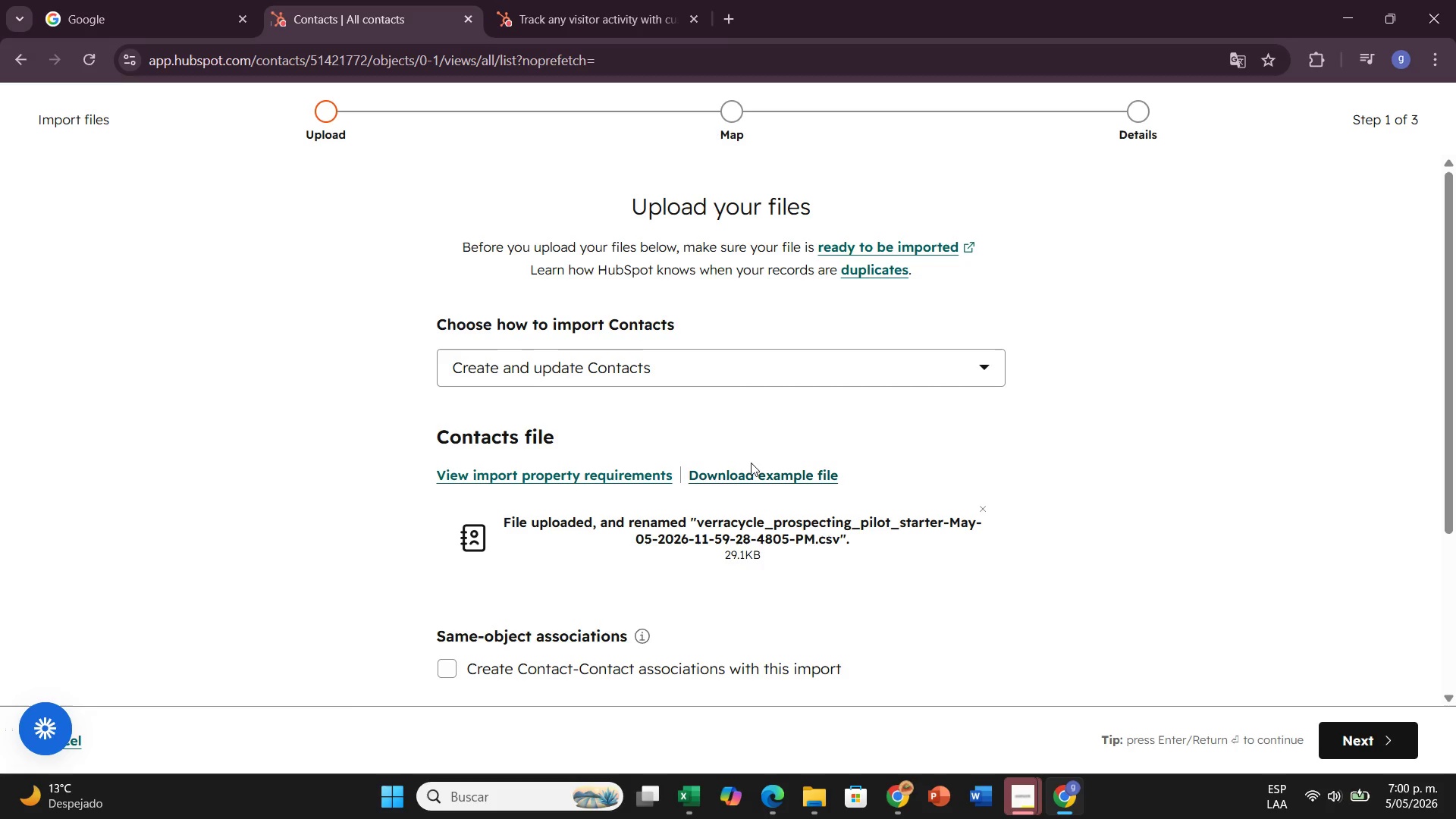 
left_click([41, 67])
 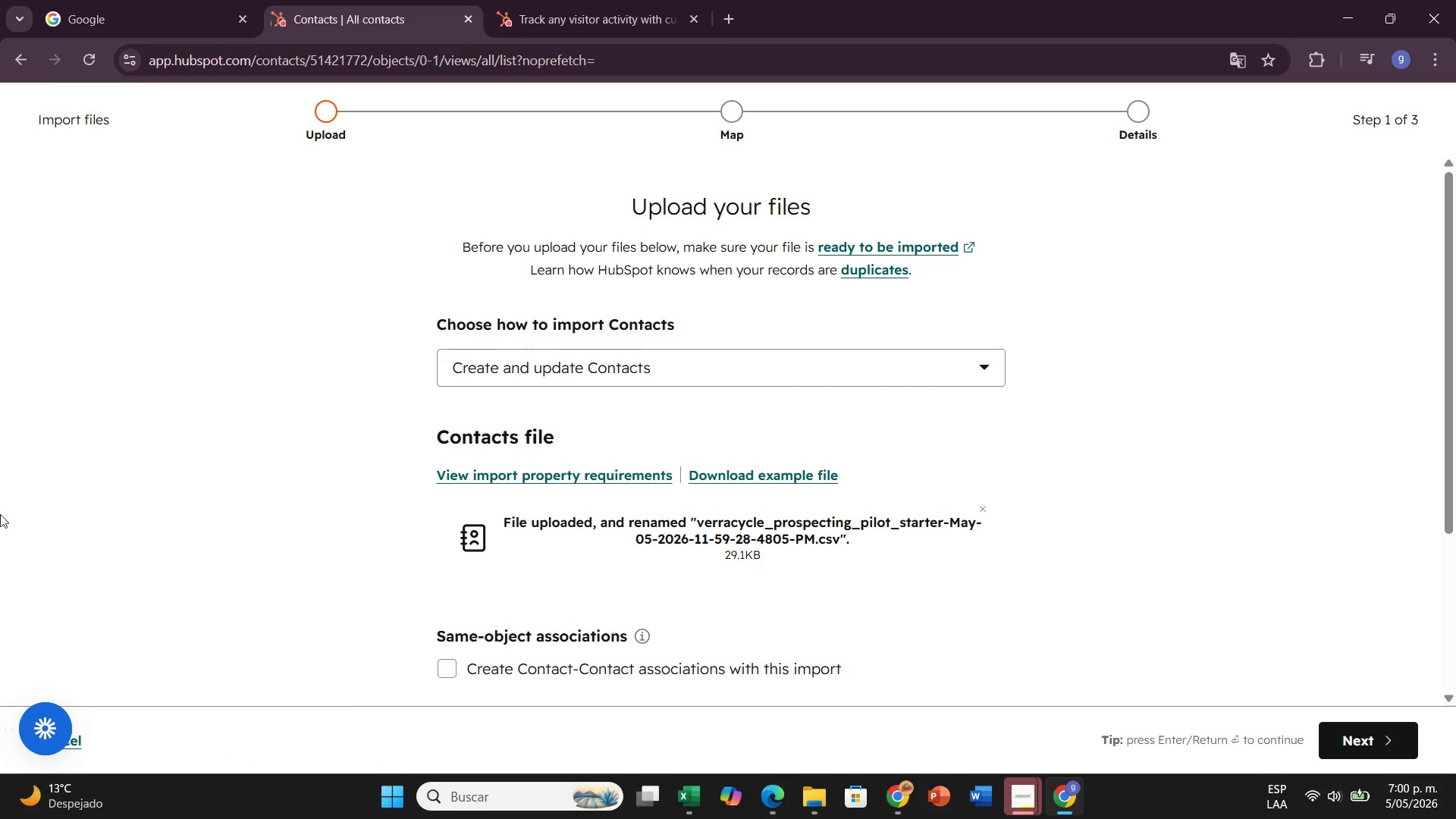 
wait(5.95)
 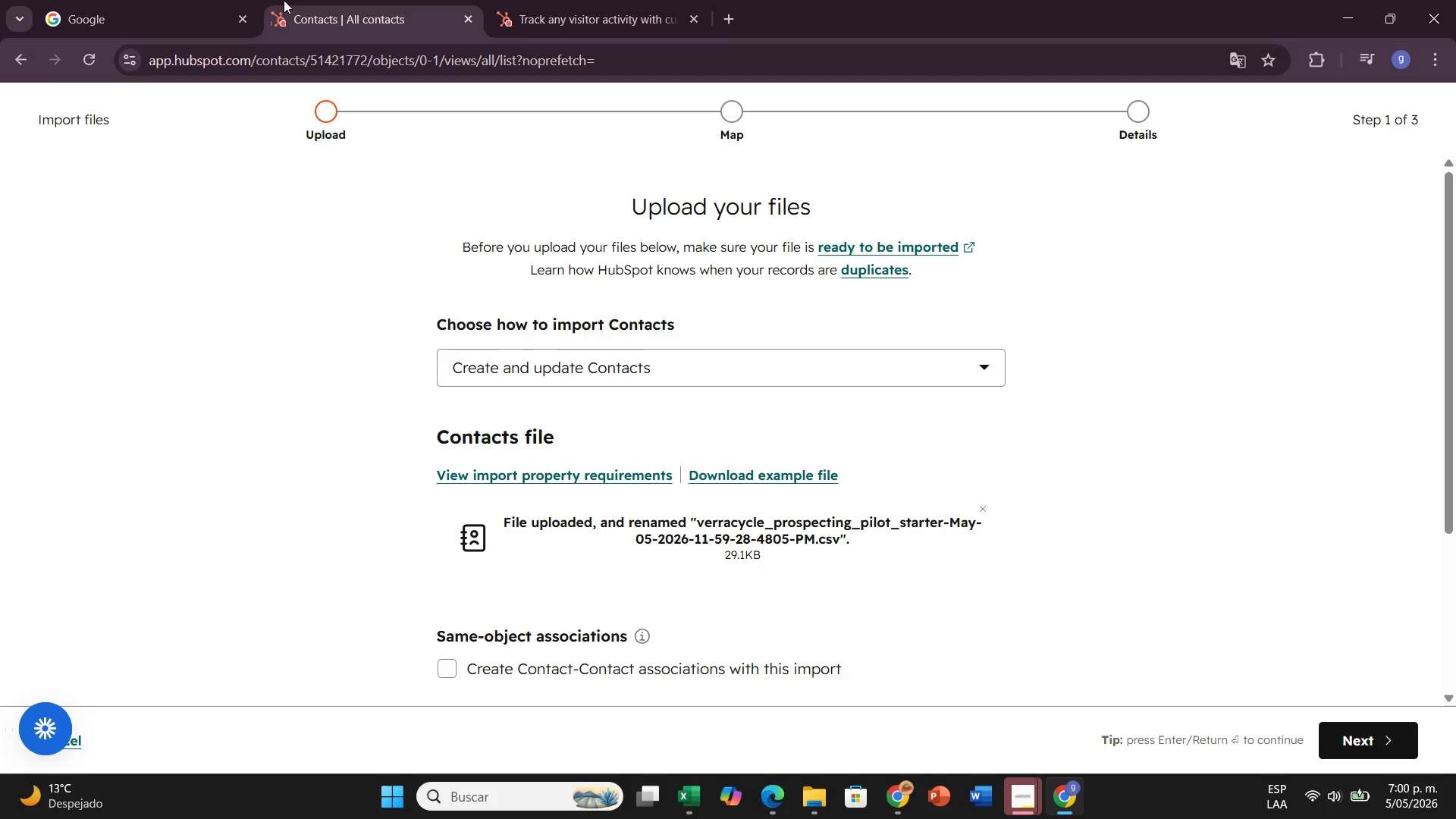 
left_click([79, 741])
 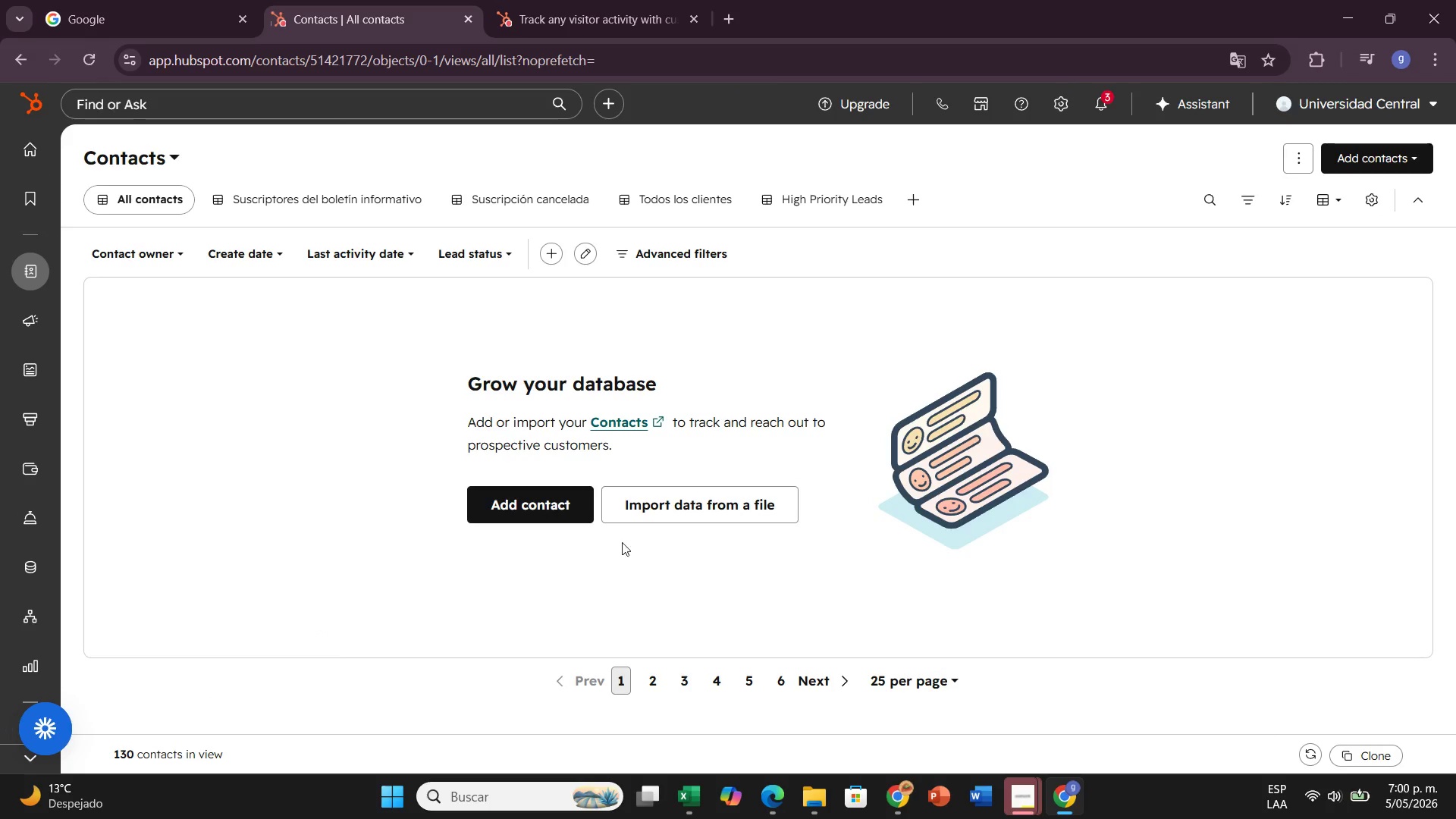 
left_click([646, 507])
 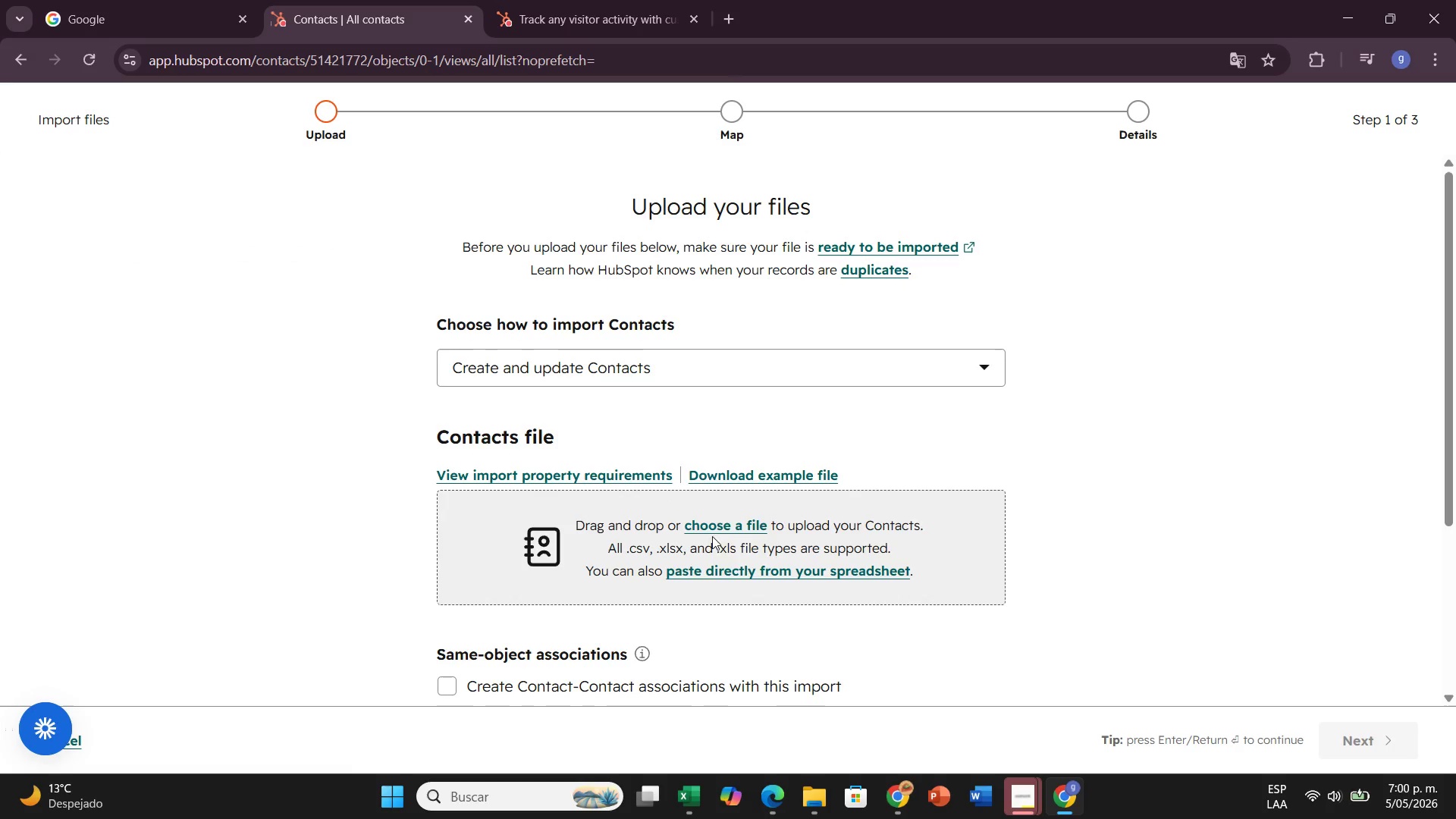 
left_click([722, 529])
 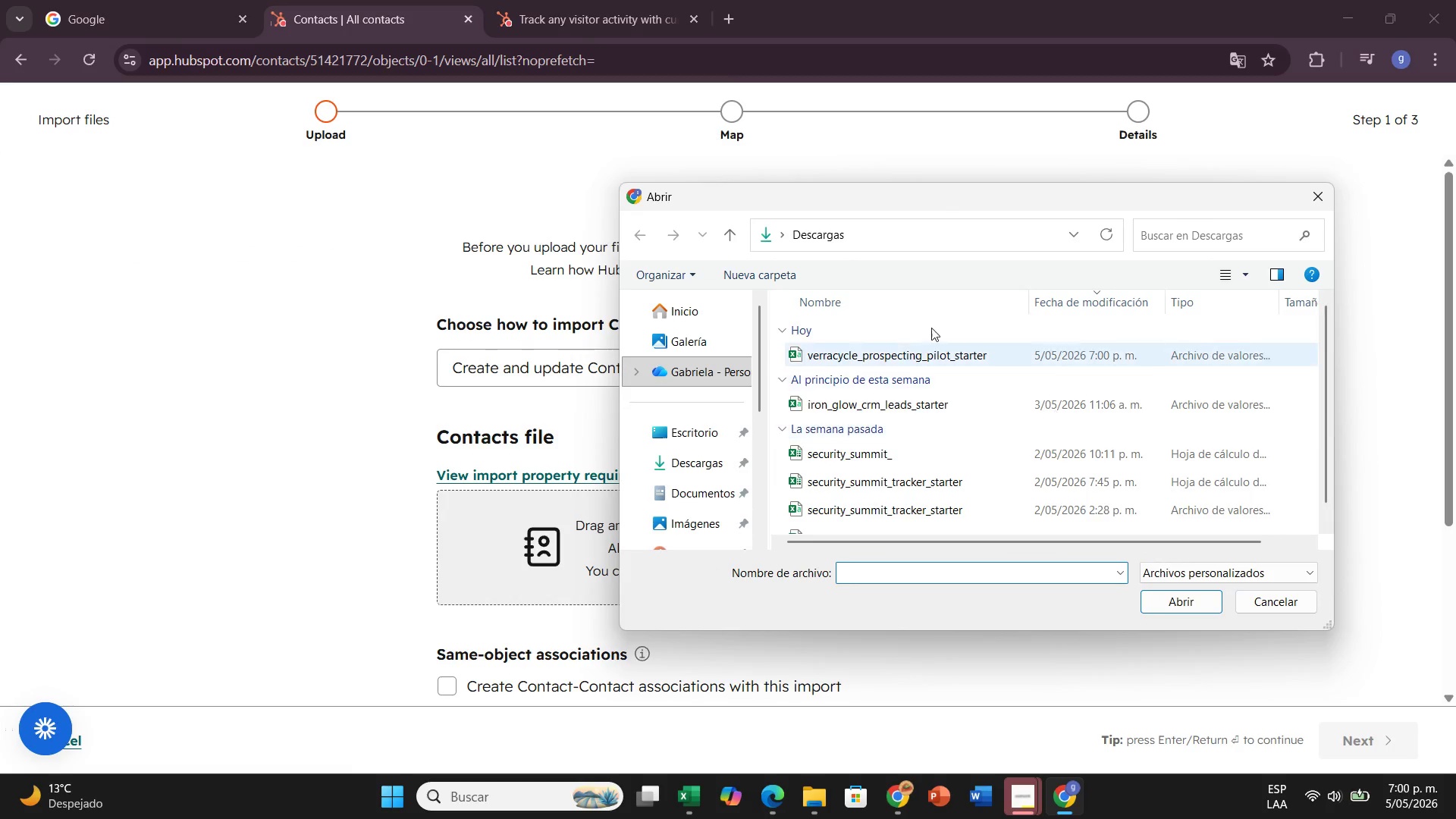 
left_click([884, 356])
 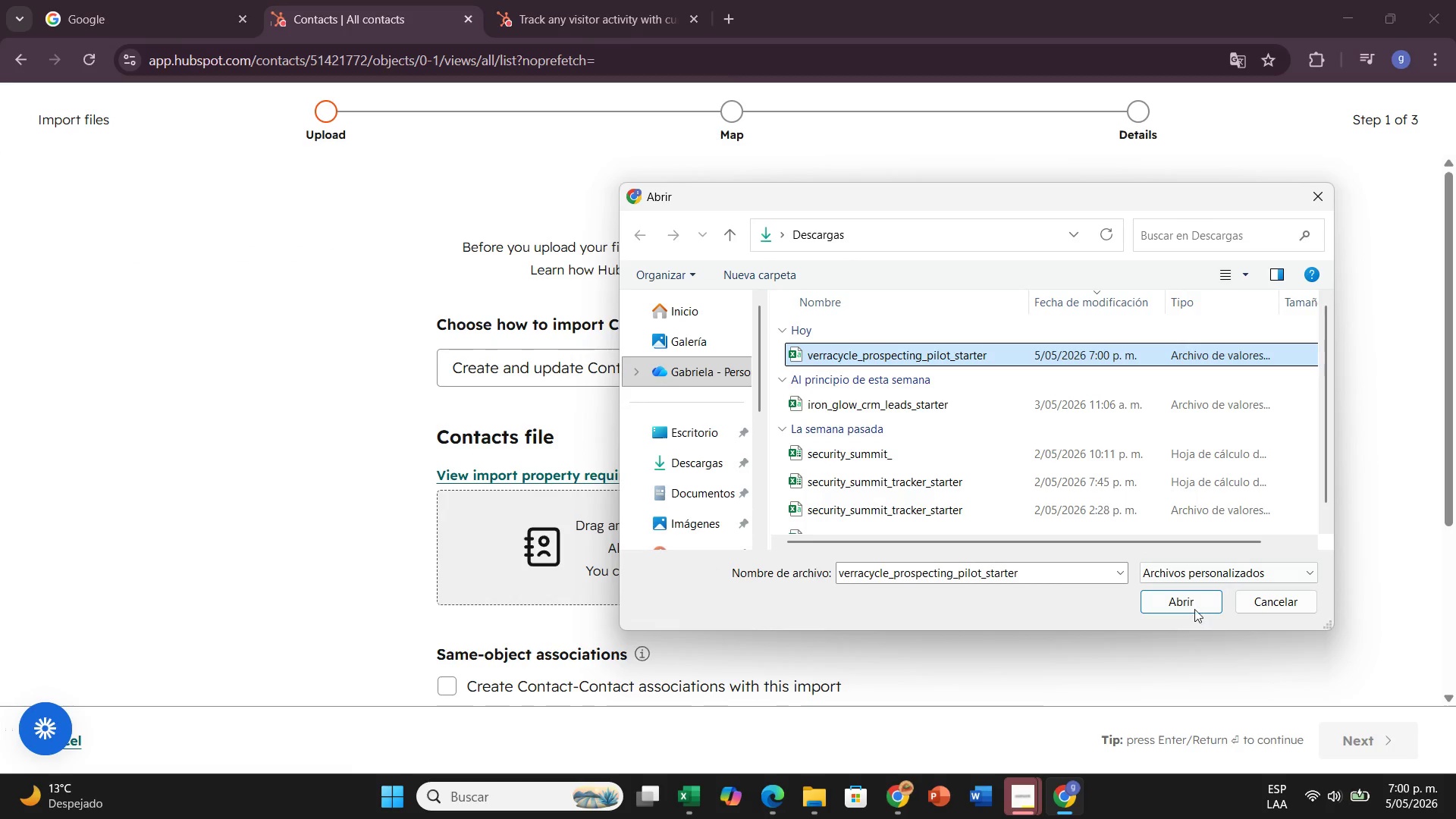 
left_click([1191, 607])
 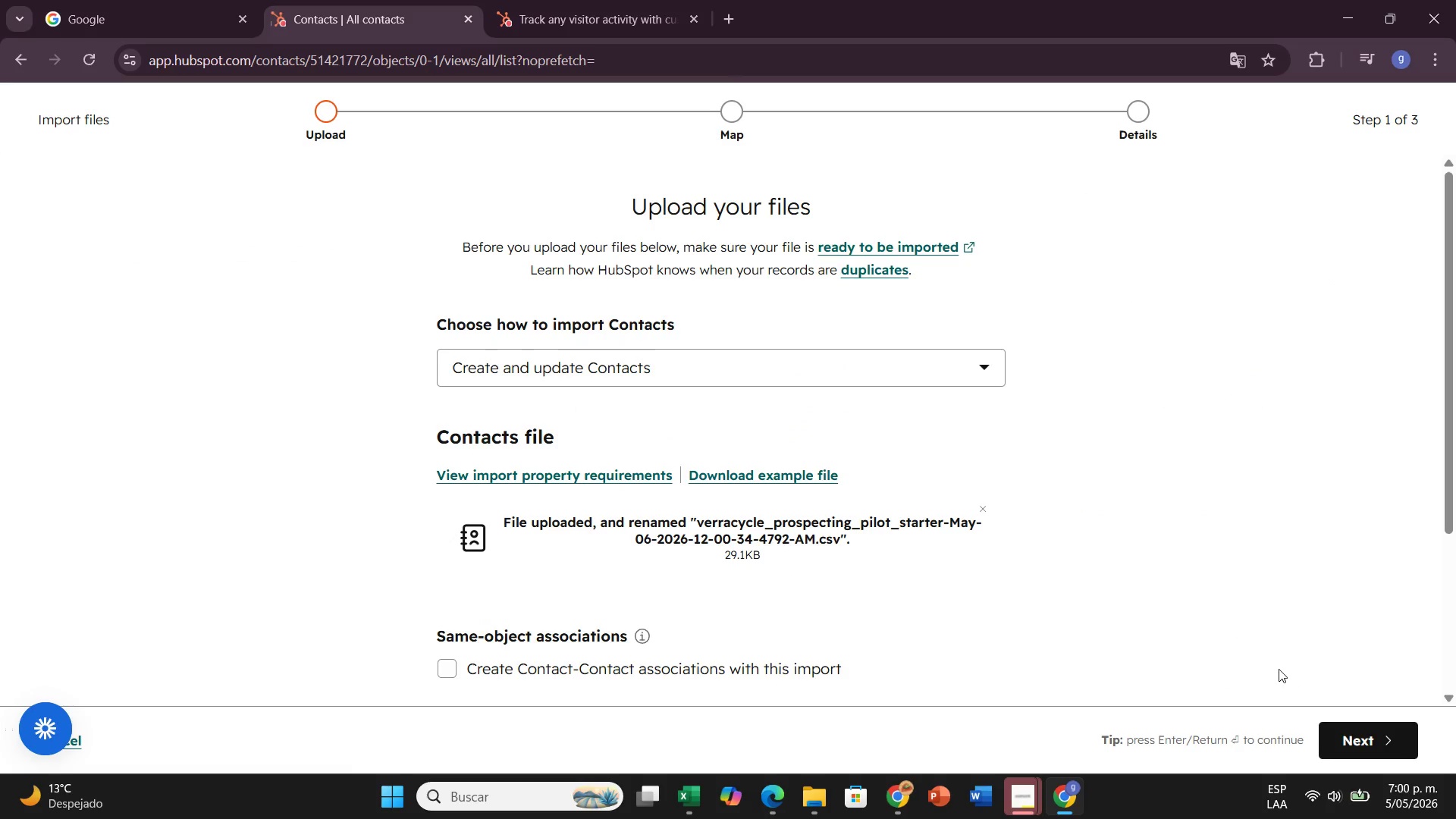 
left_click([1360, 726])
 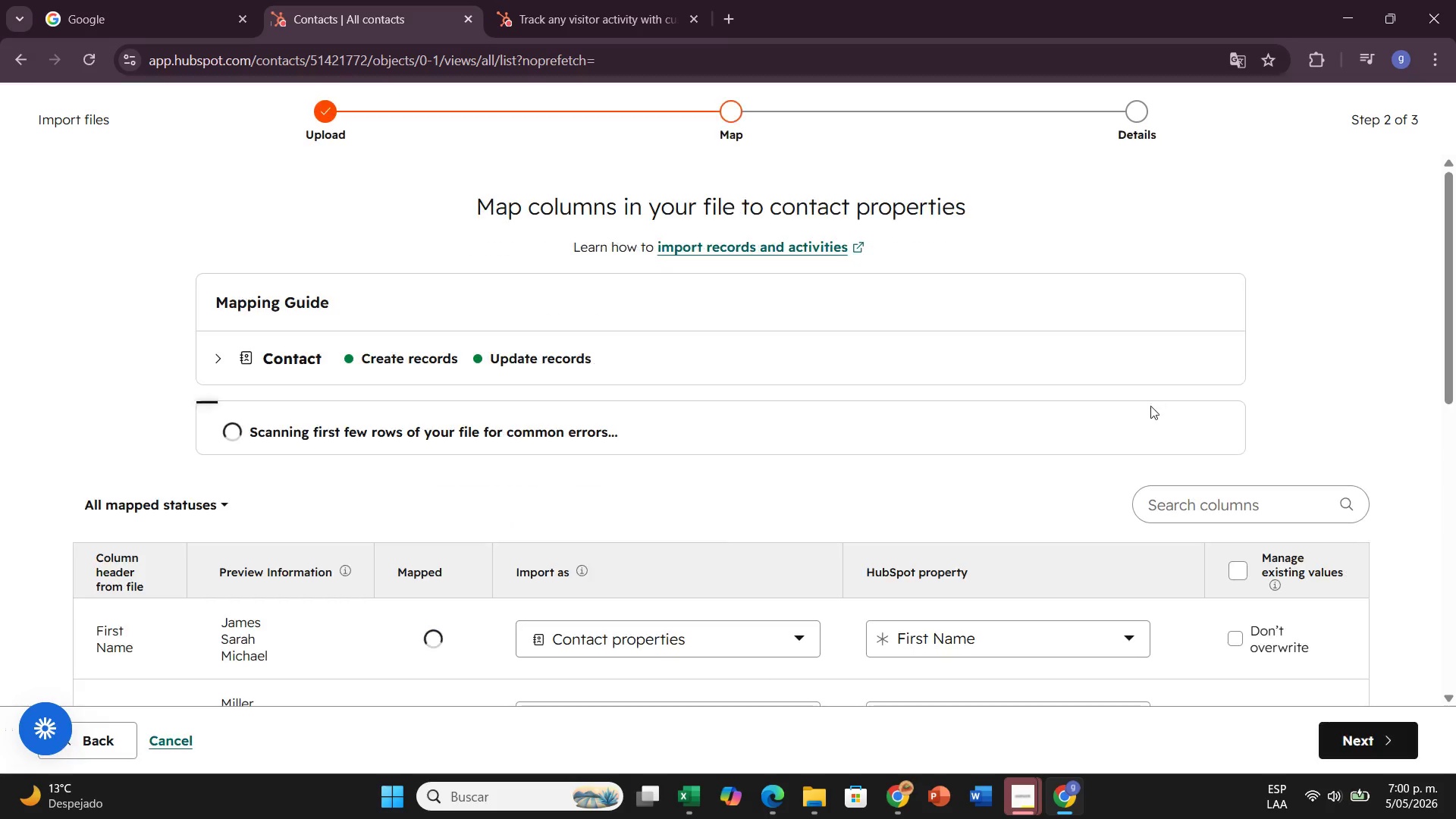 
scroll: coordinate [1455, 818], scroll_direction: down, amount: 8.0
 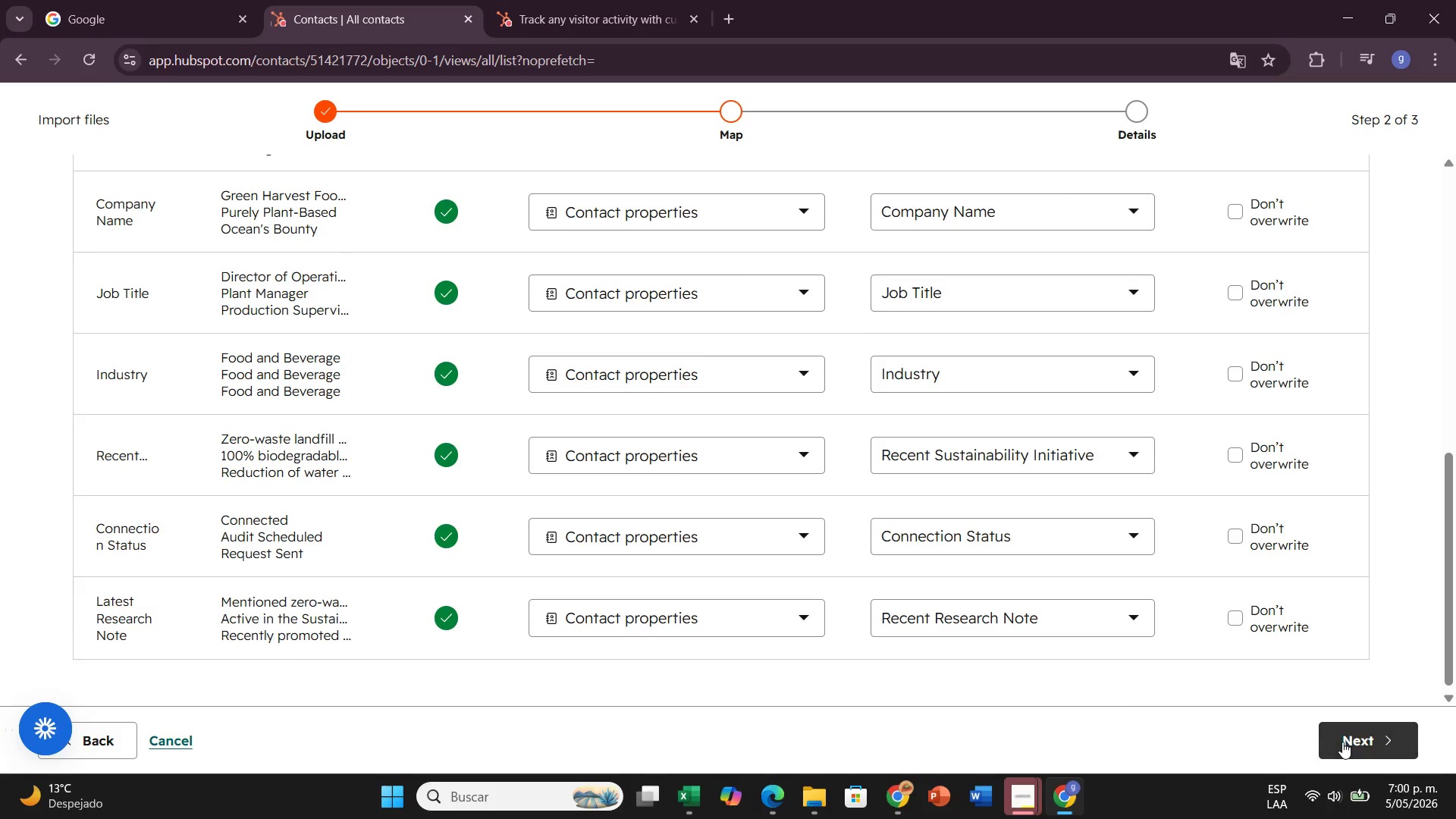 
left_click([1342, 742])
 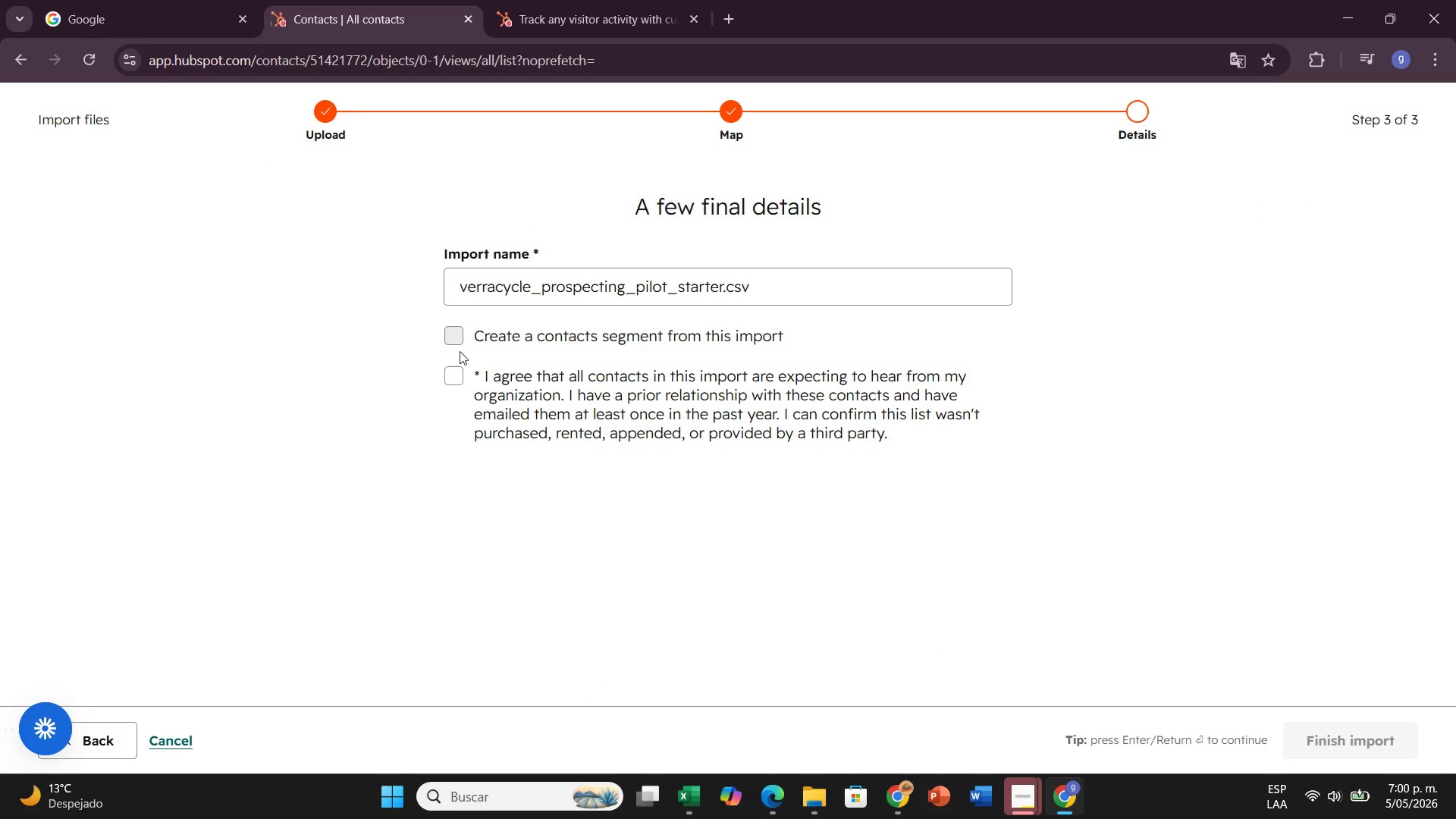 
left_click([453, 381])
 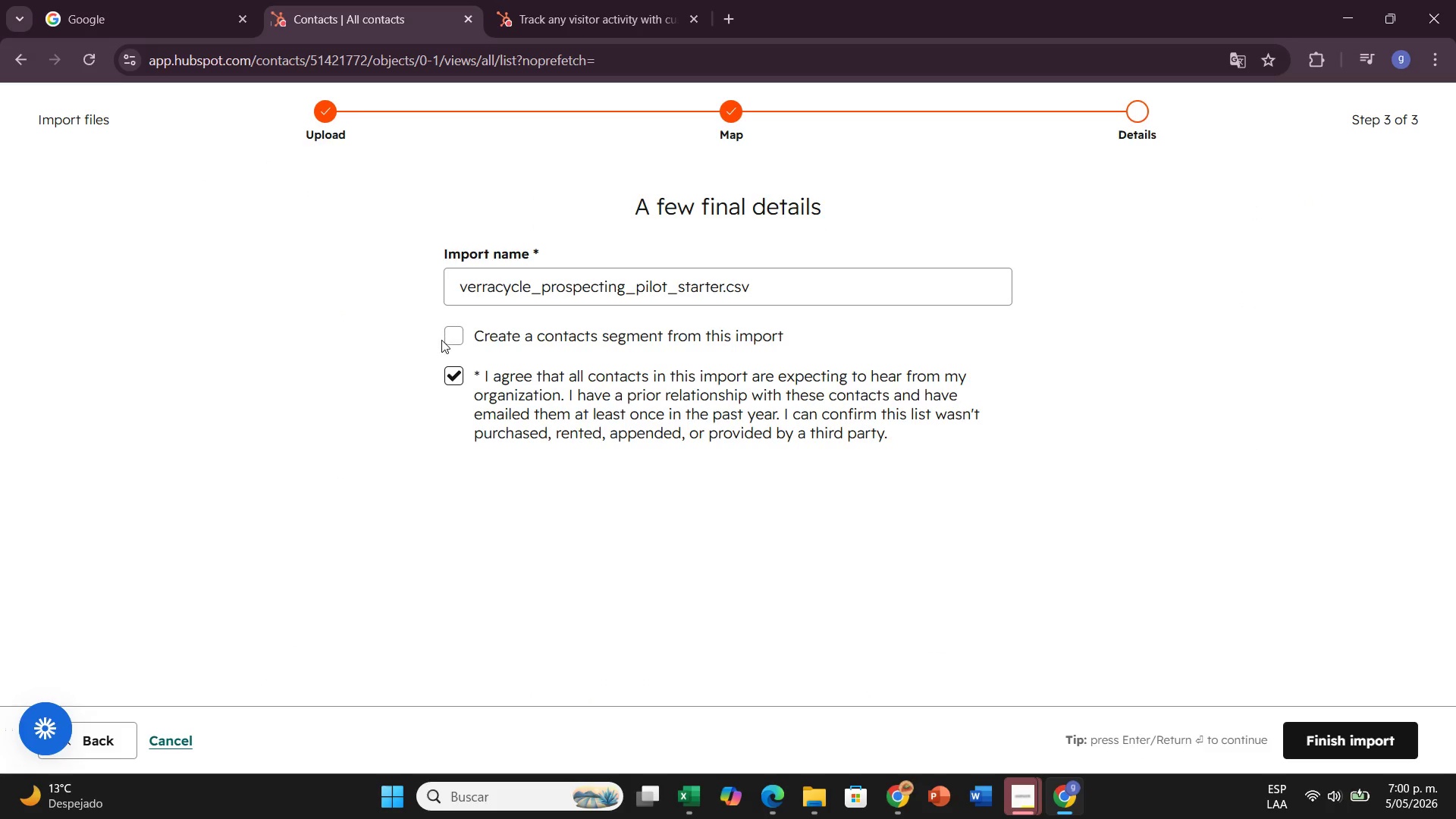 
left_click([444, 345])
 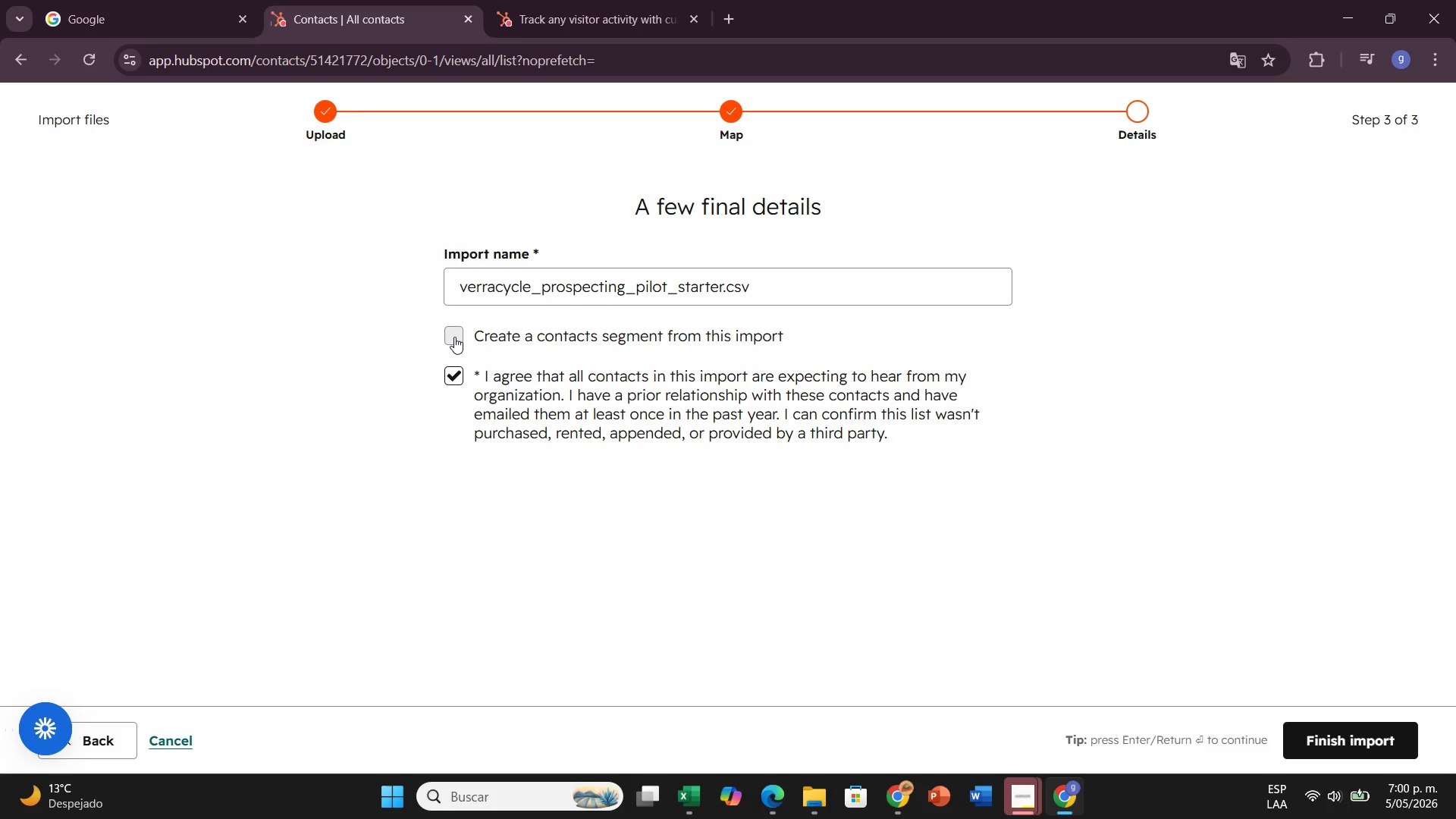 
left_click([454, 337])
 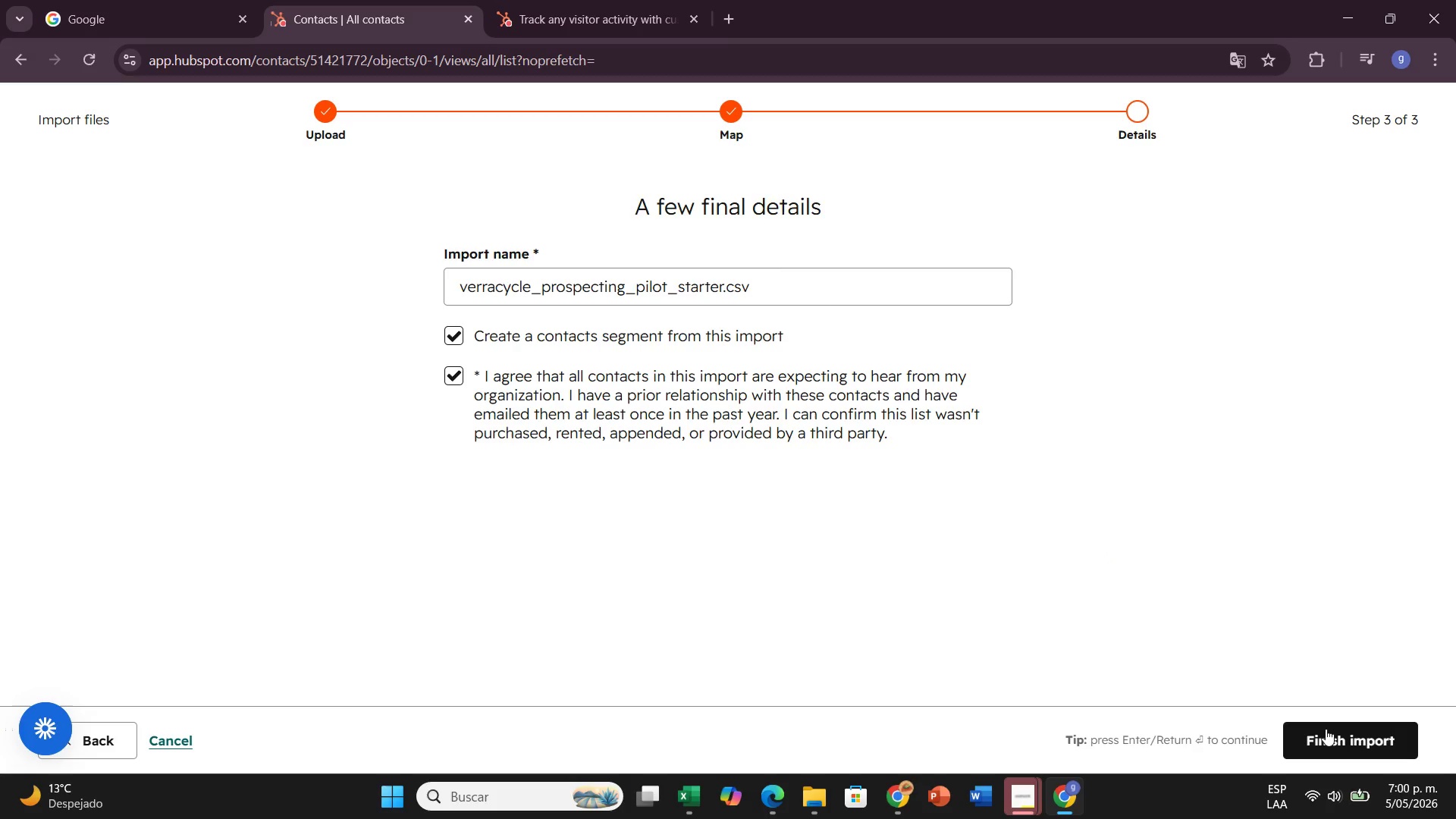 
left_click([1320, 746])
 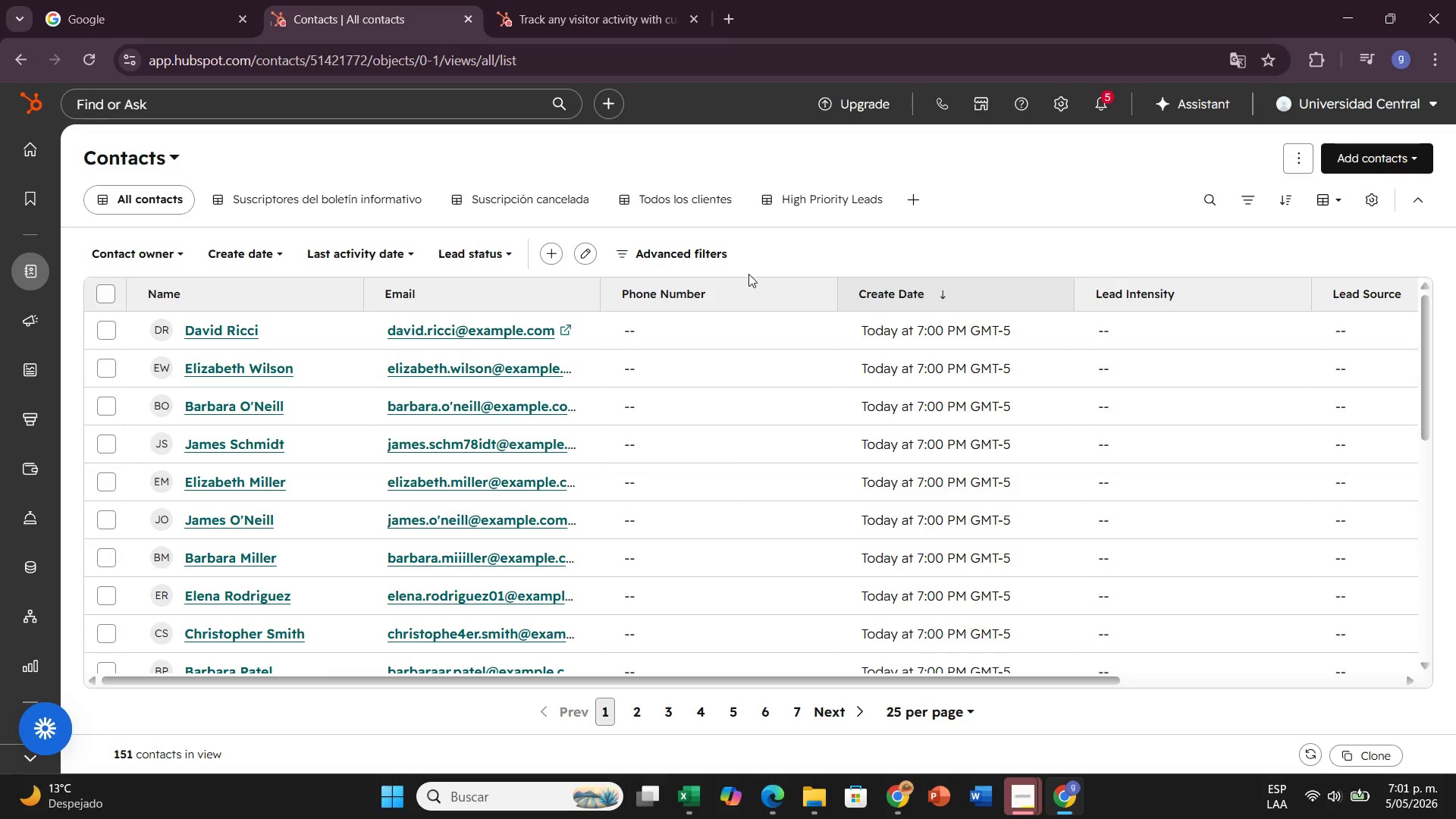 
wait(22.44)
 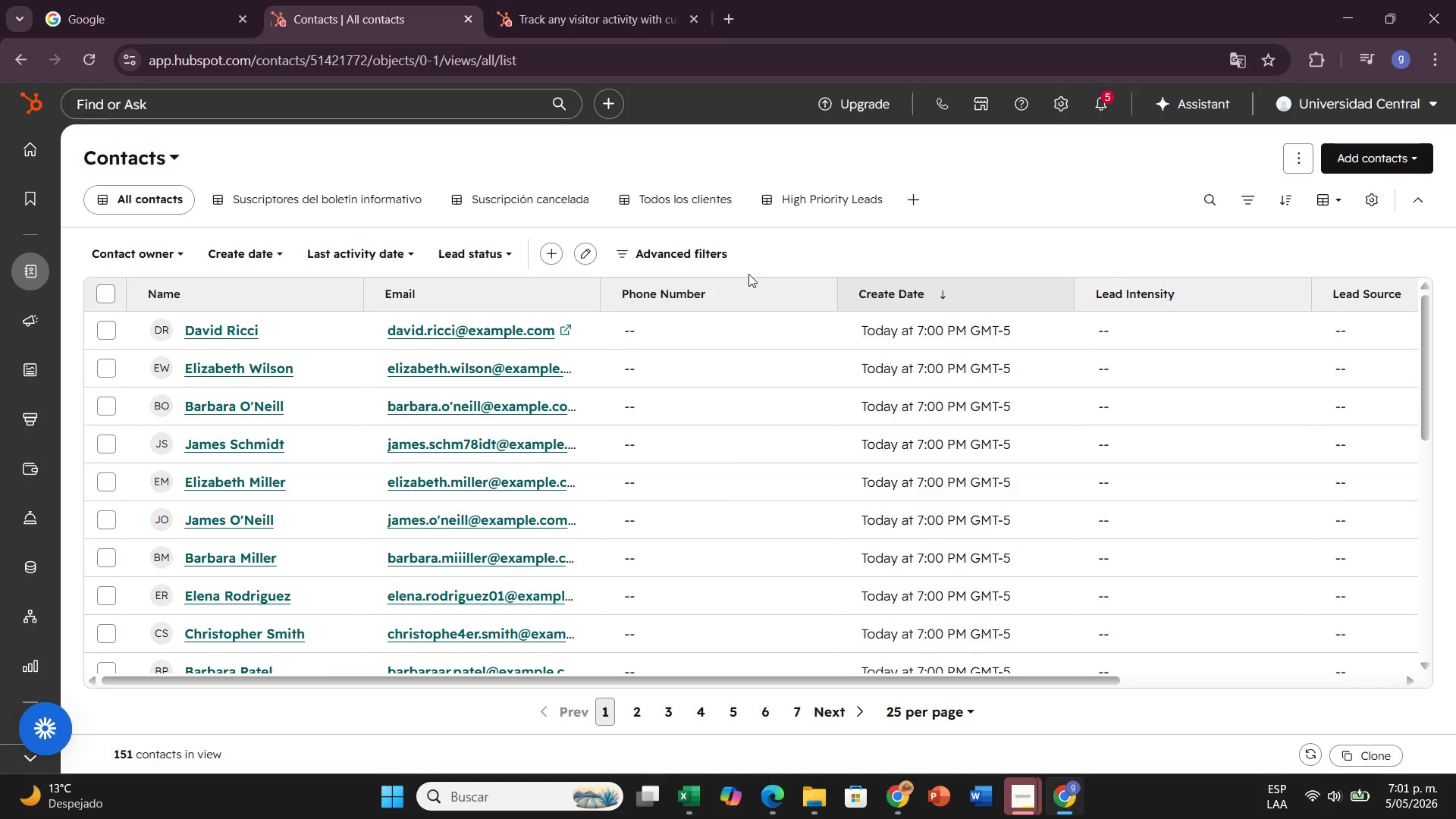 
scroll: coordinate [691, 312], scroll_direction: up, amount: 3.0
 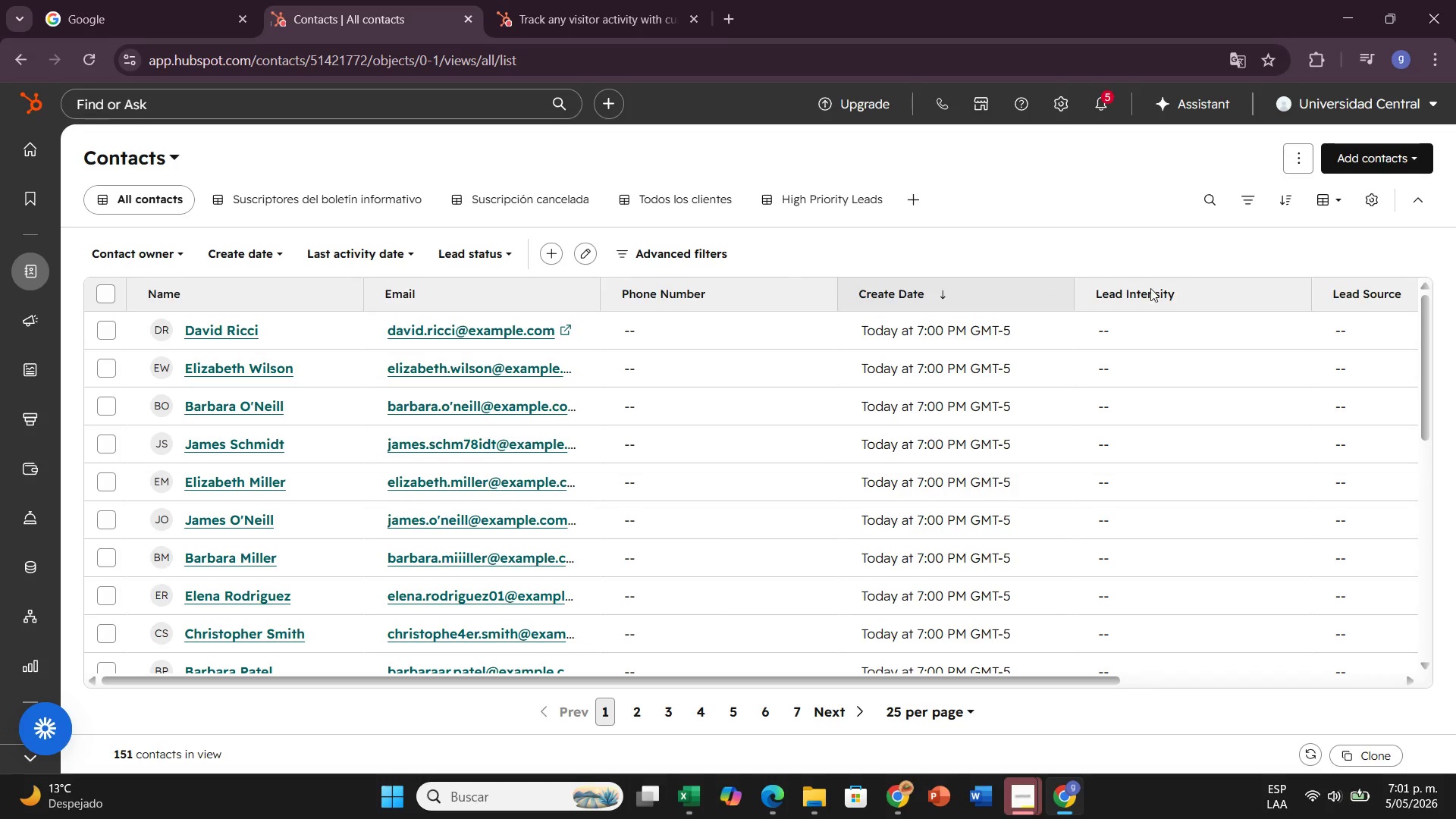 
scroll: coordinate [761, 425], scroll_direction: down, amount: 9.0
 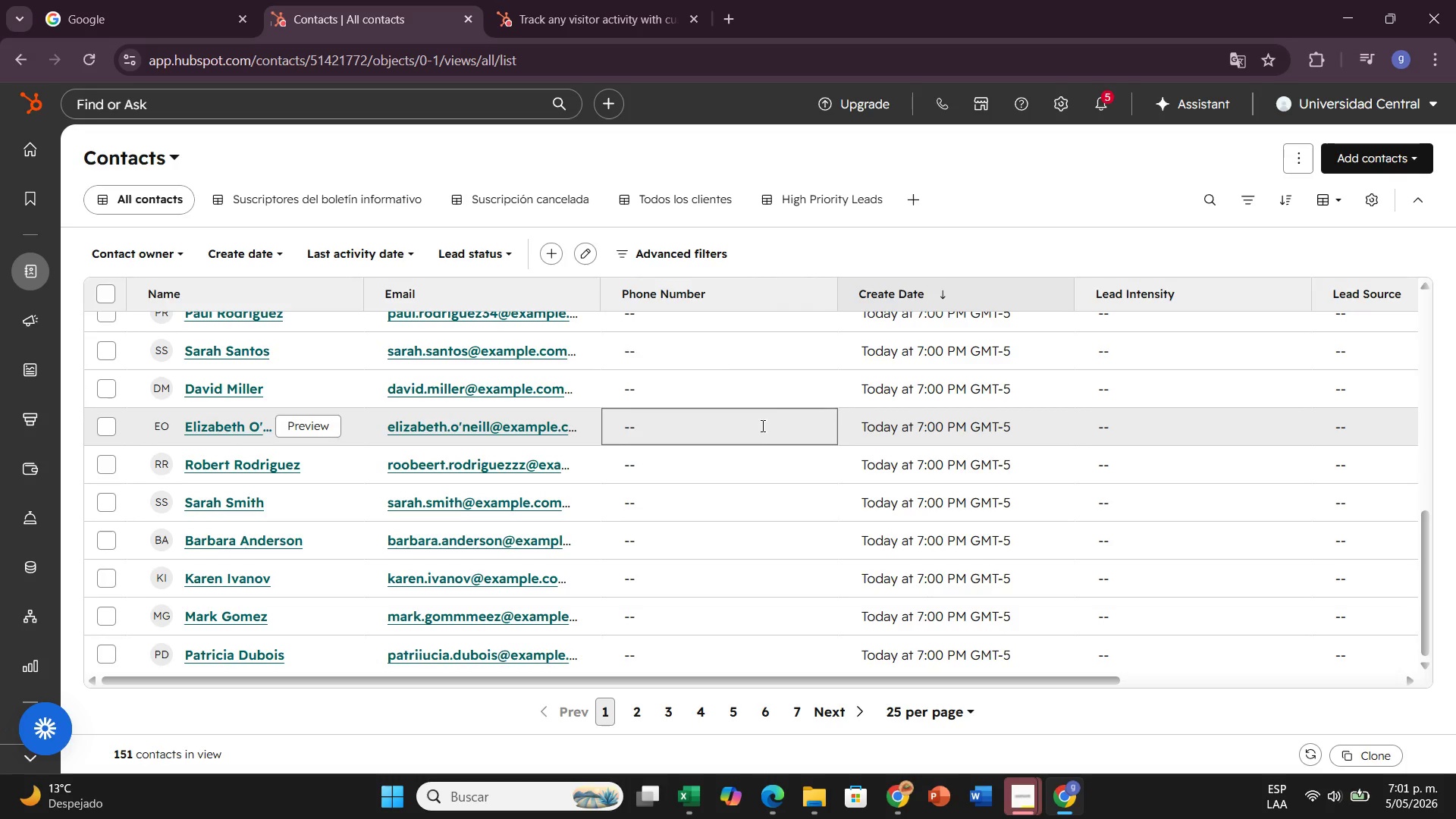 
scroll: coordinate [799, 463], scroll_direction: up, amount: 14.0
 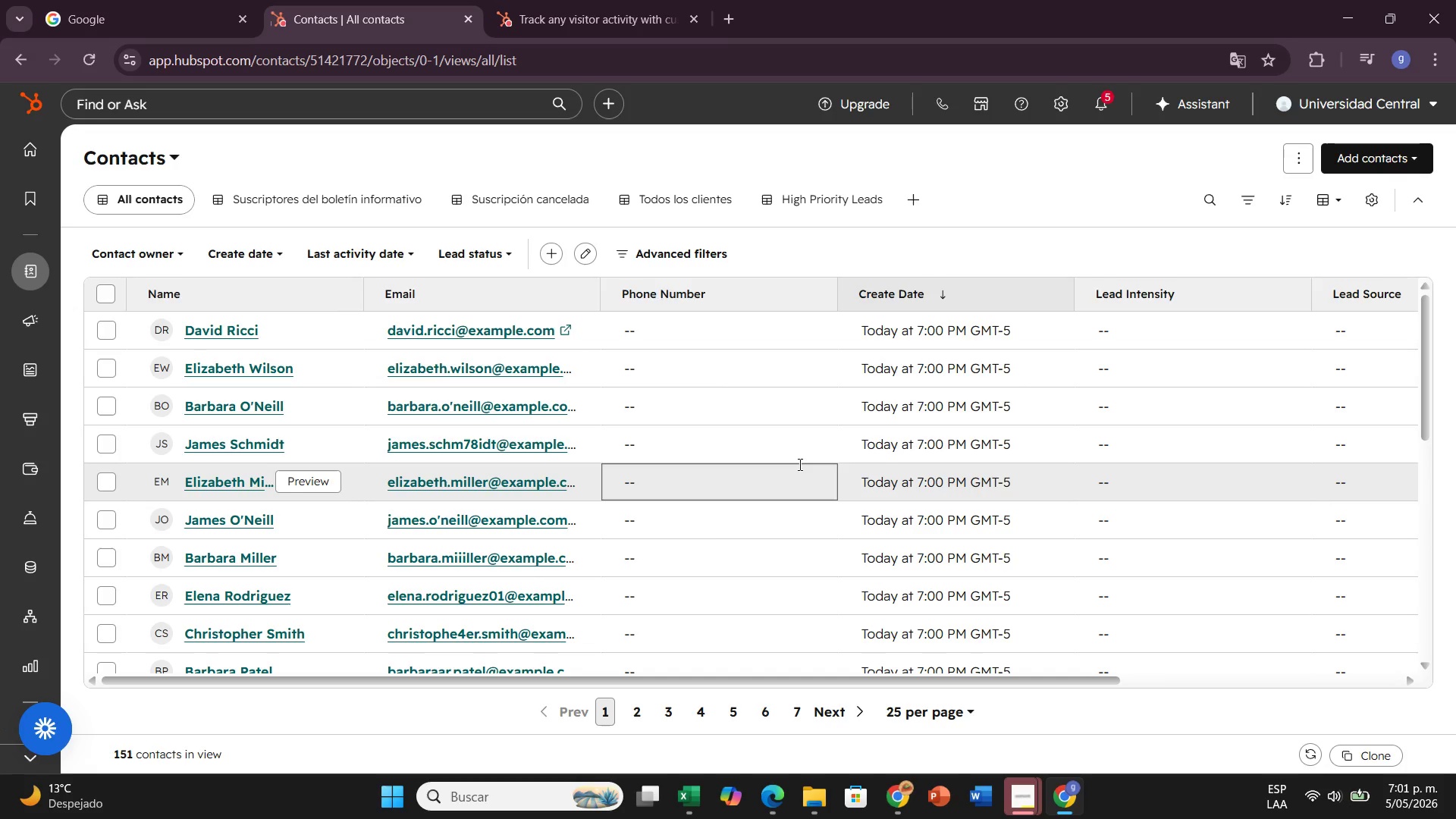 
wait(22.28)
 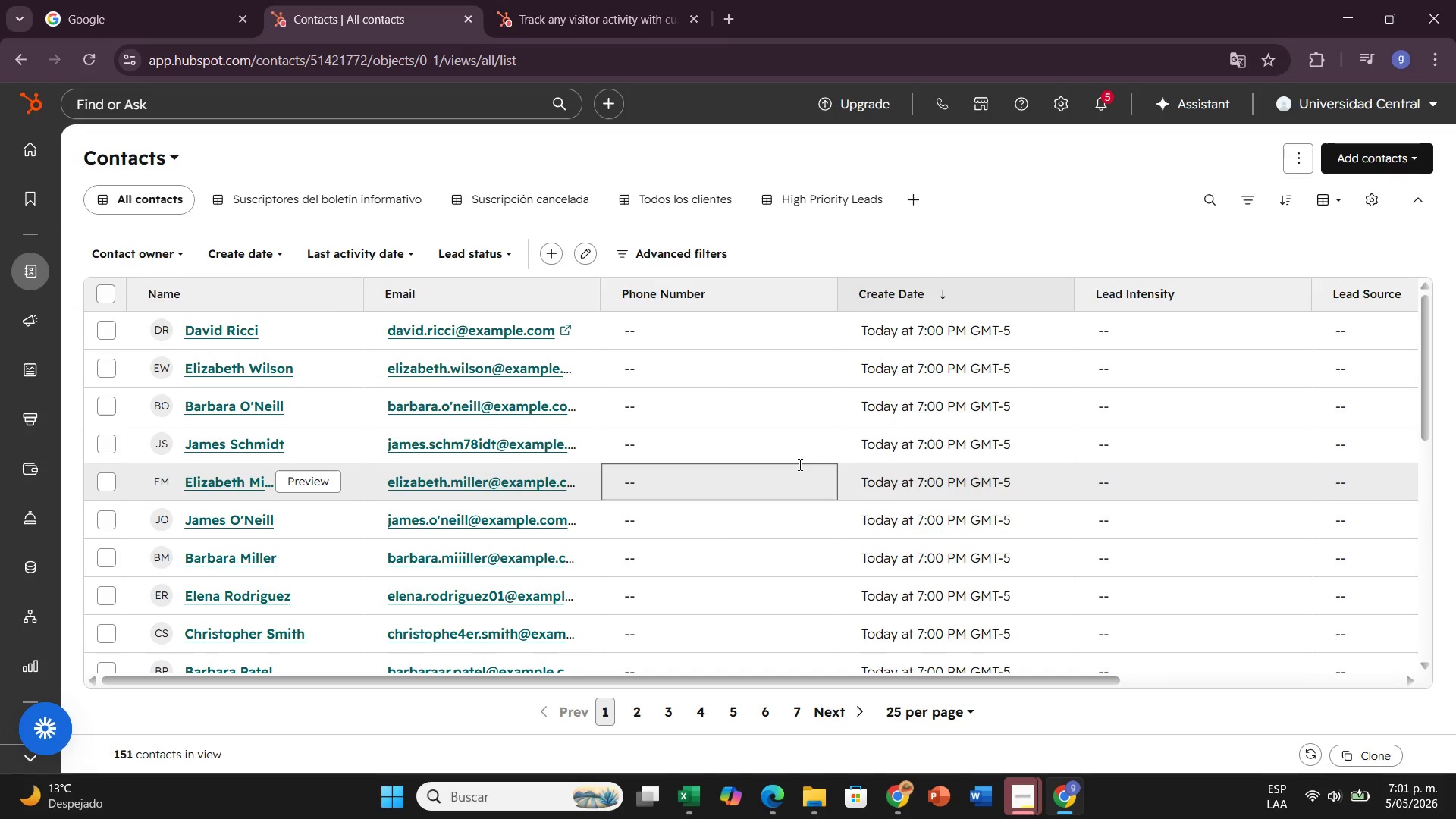 
left_click_drag(start_coordinate=[924, 677], to_coordinate=[493, 651])
 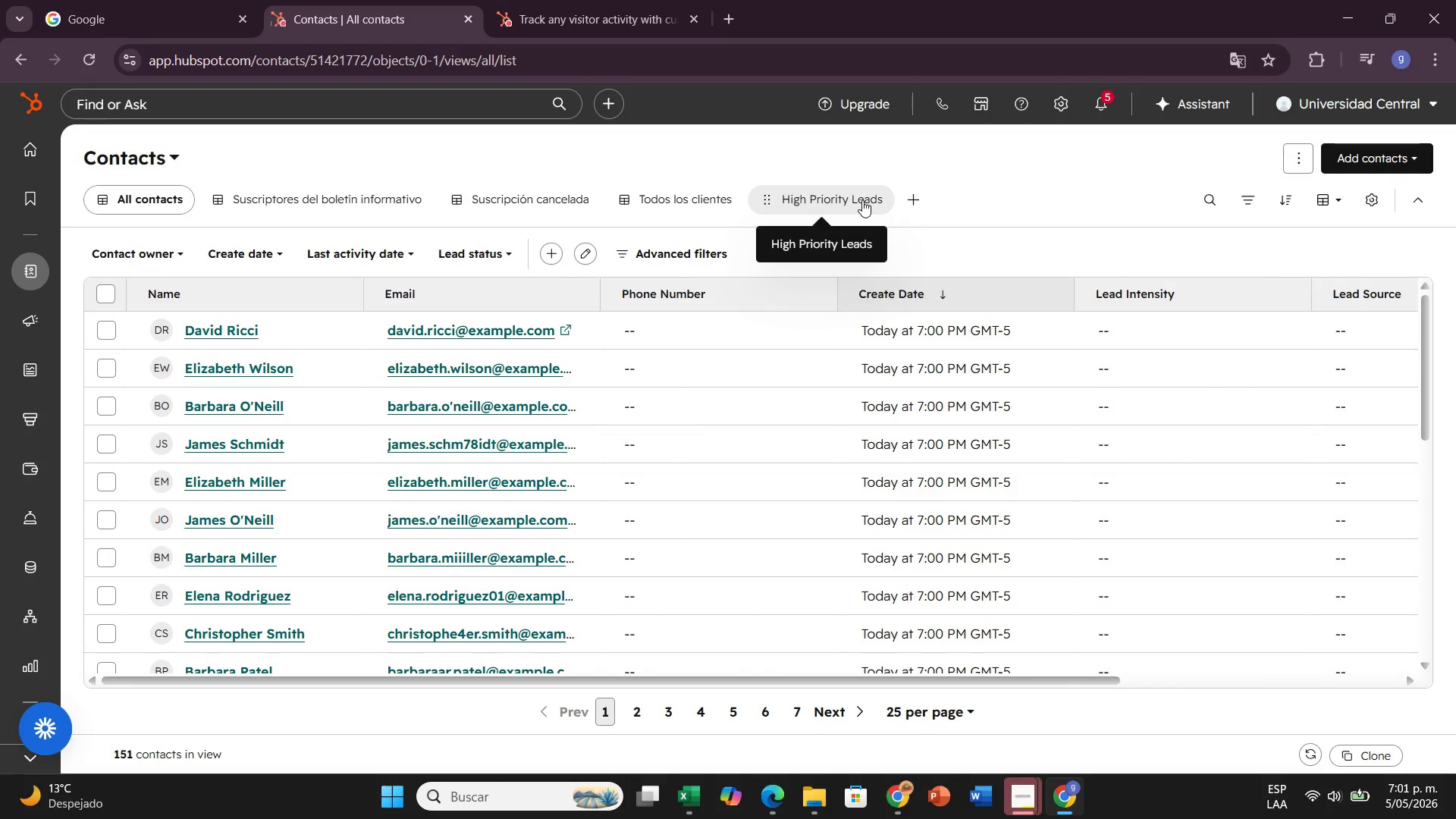 
left_click([862, 200])
 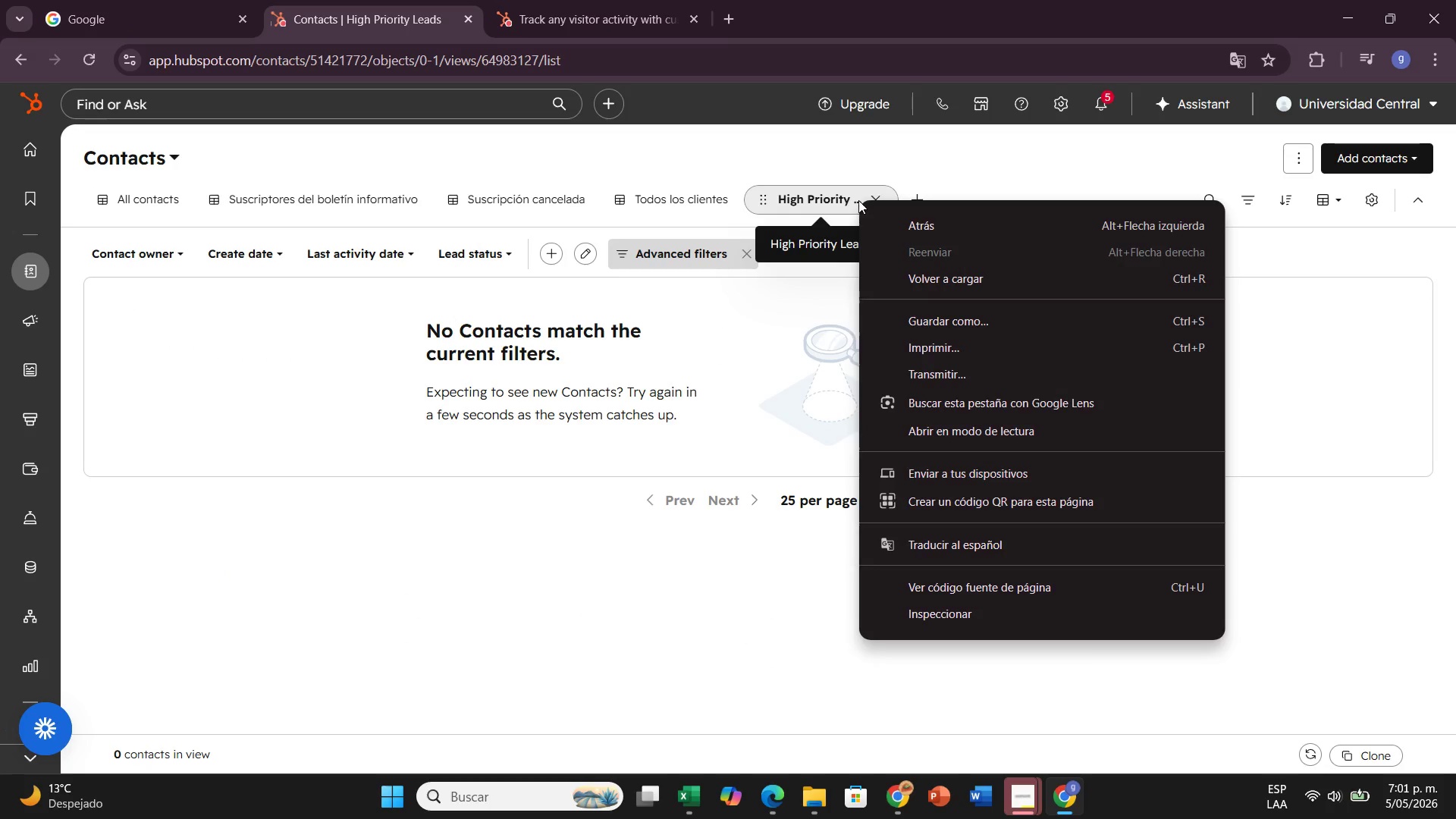 
left_click([837, 206])
 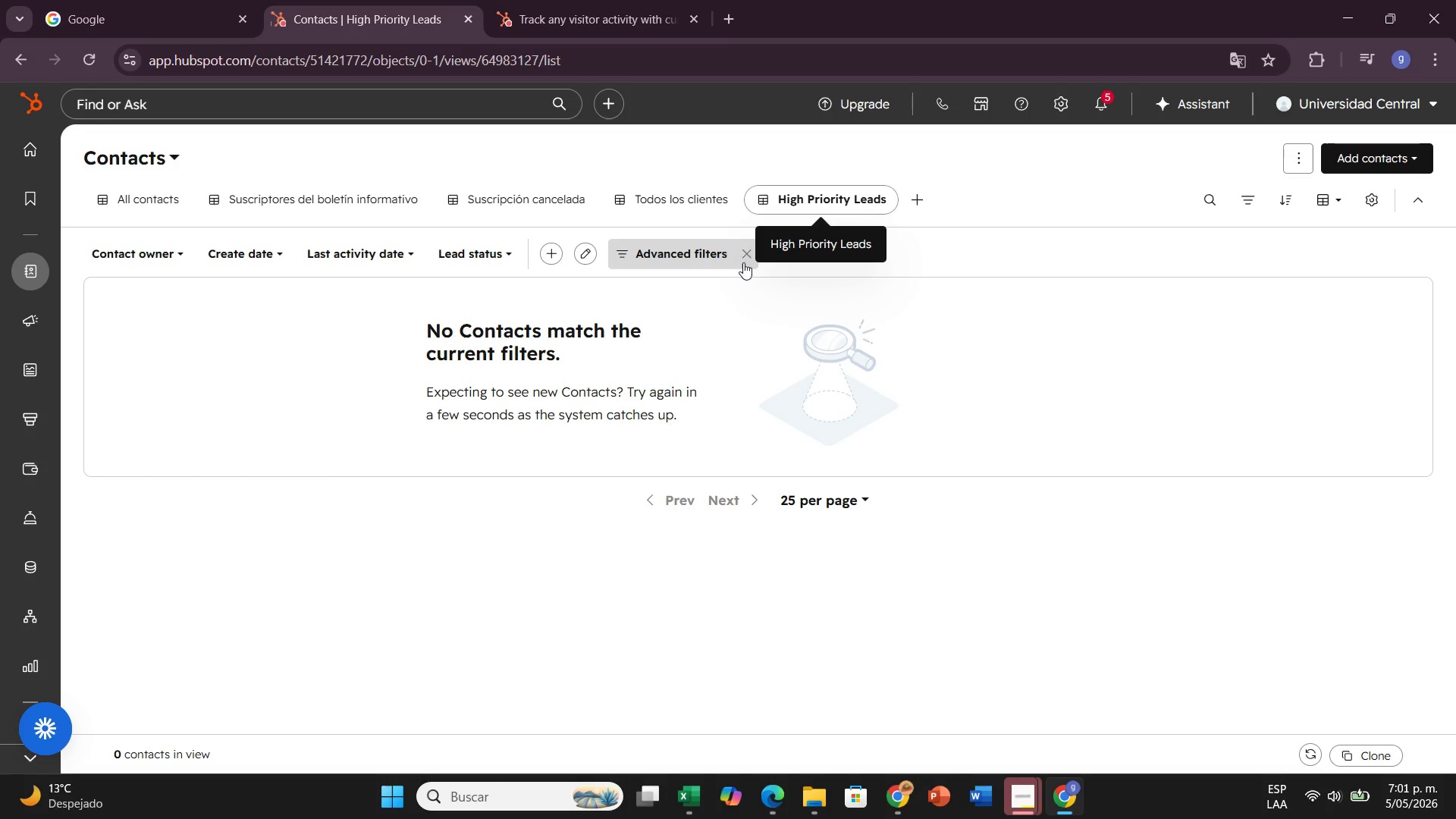 
left_click([745, 260])
 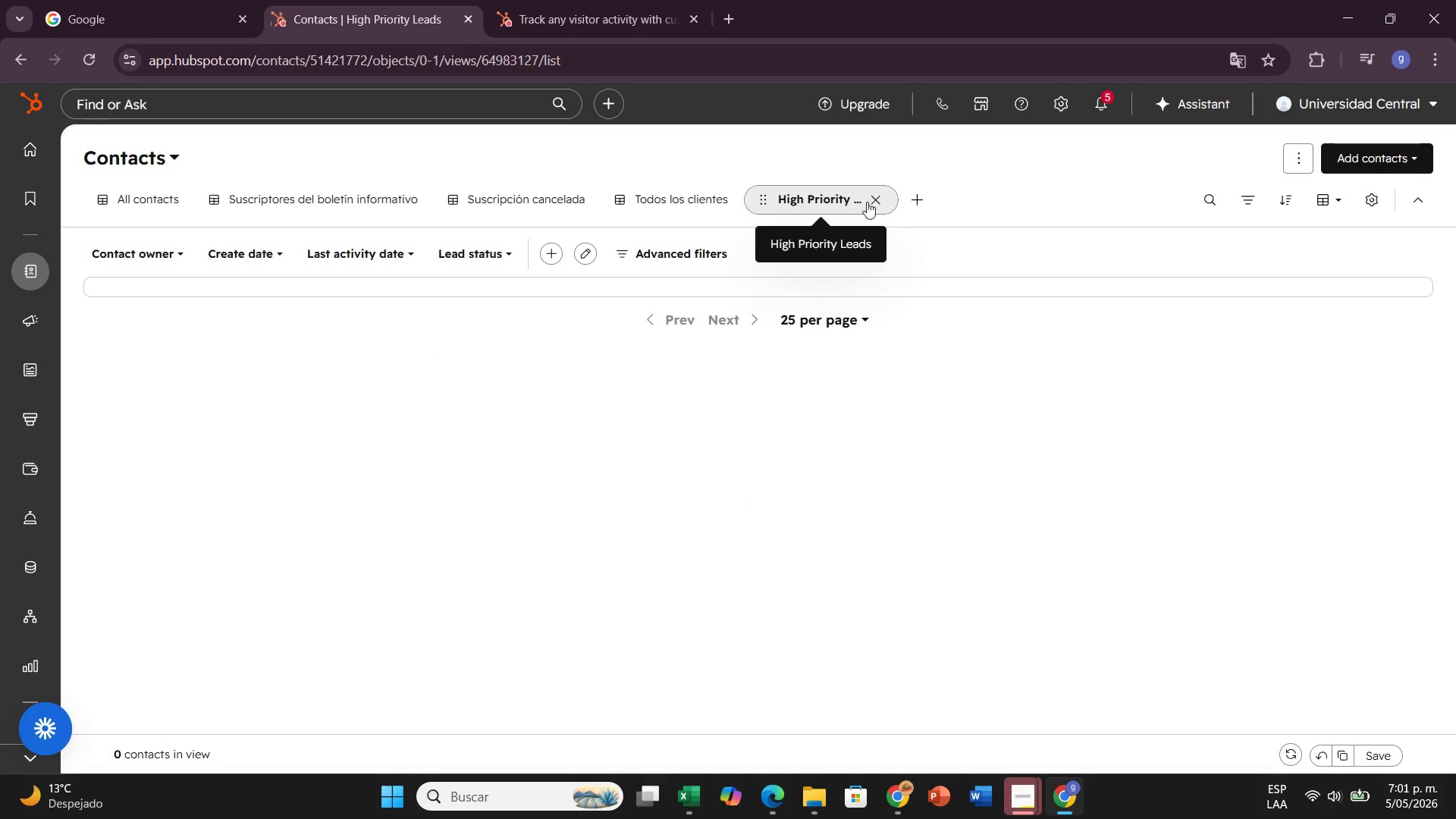 
left_click([881, 199])
 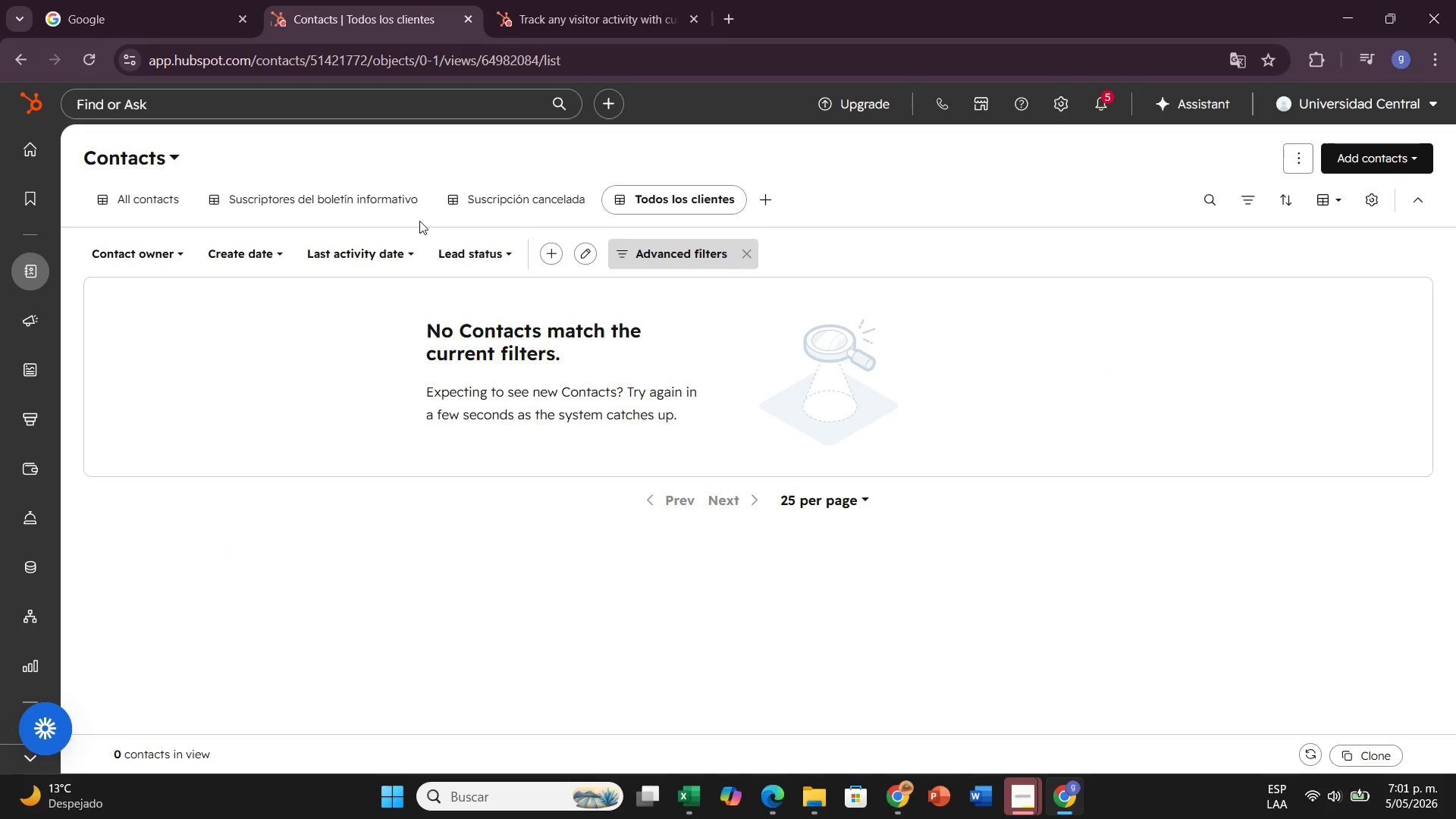 
left_click([144, 193])
 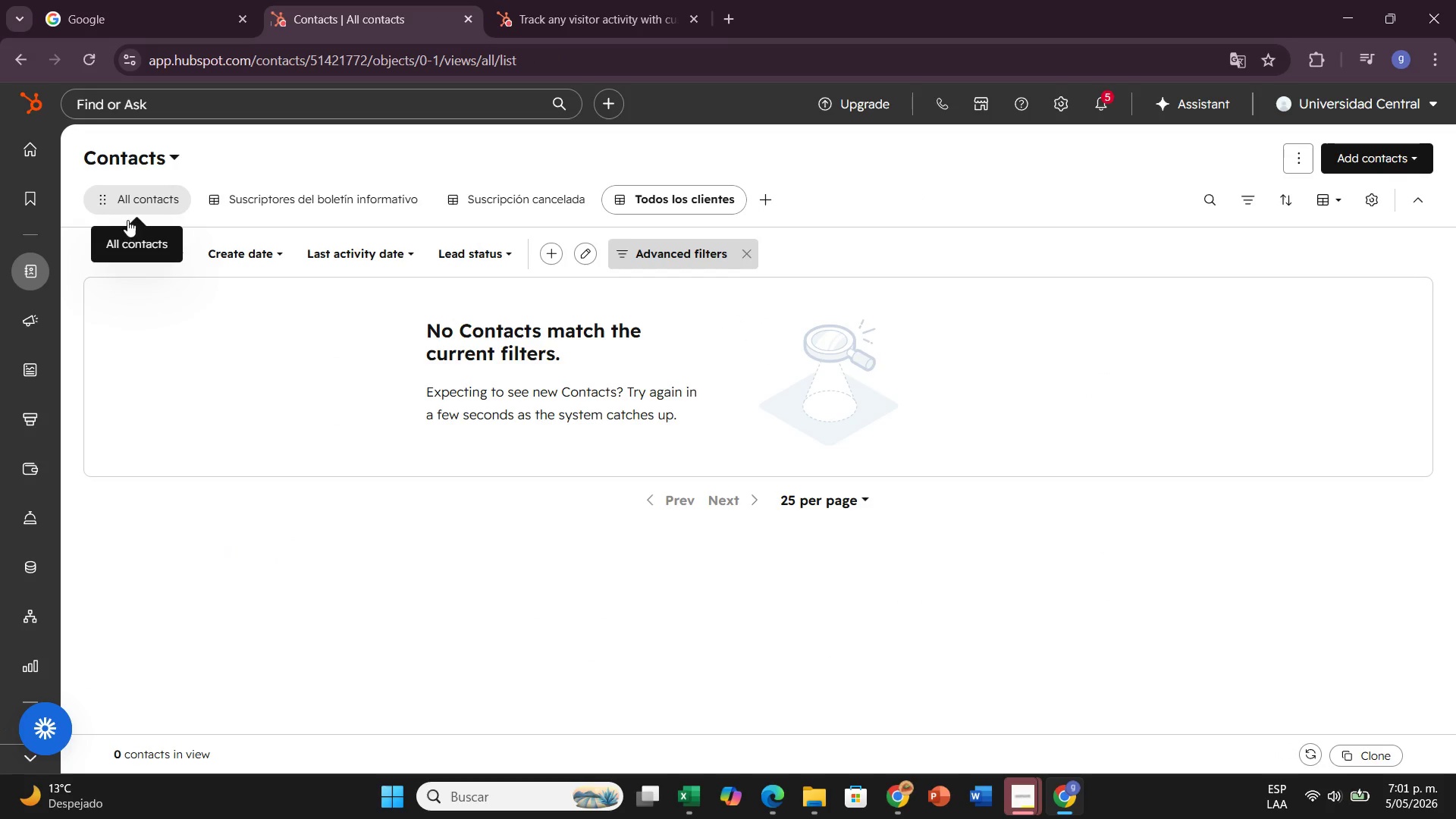 
left_click([117, 196])
 